 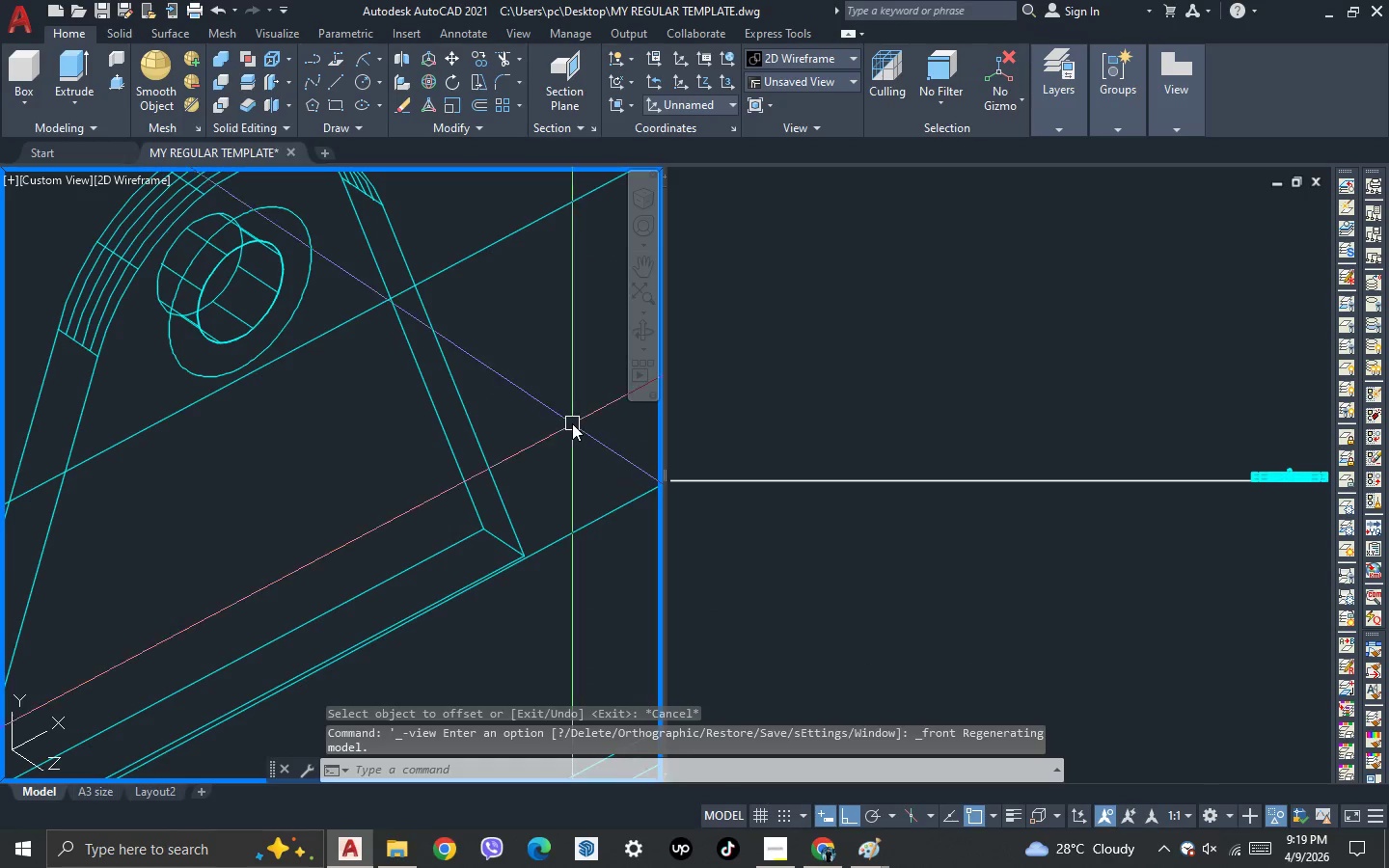 
left_click([738, 373])
 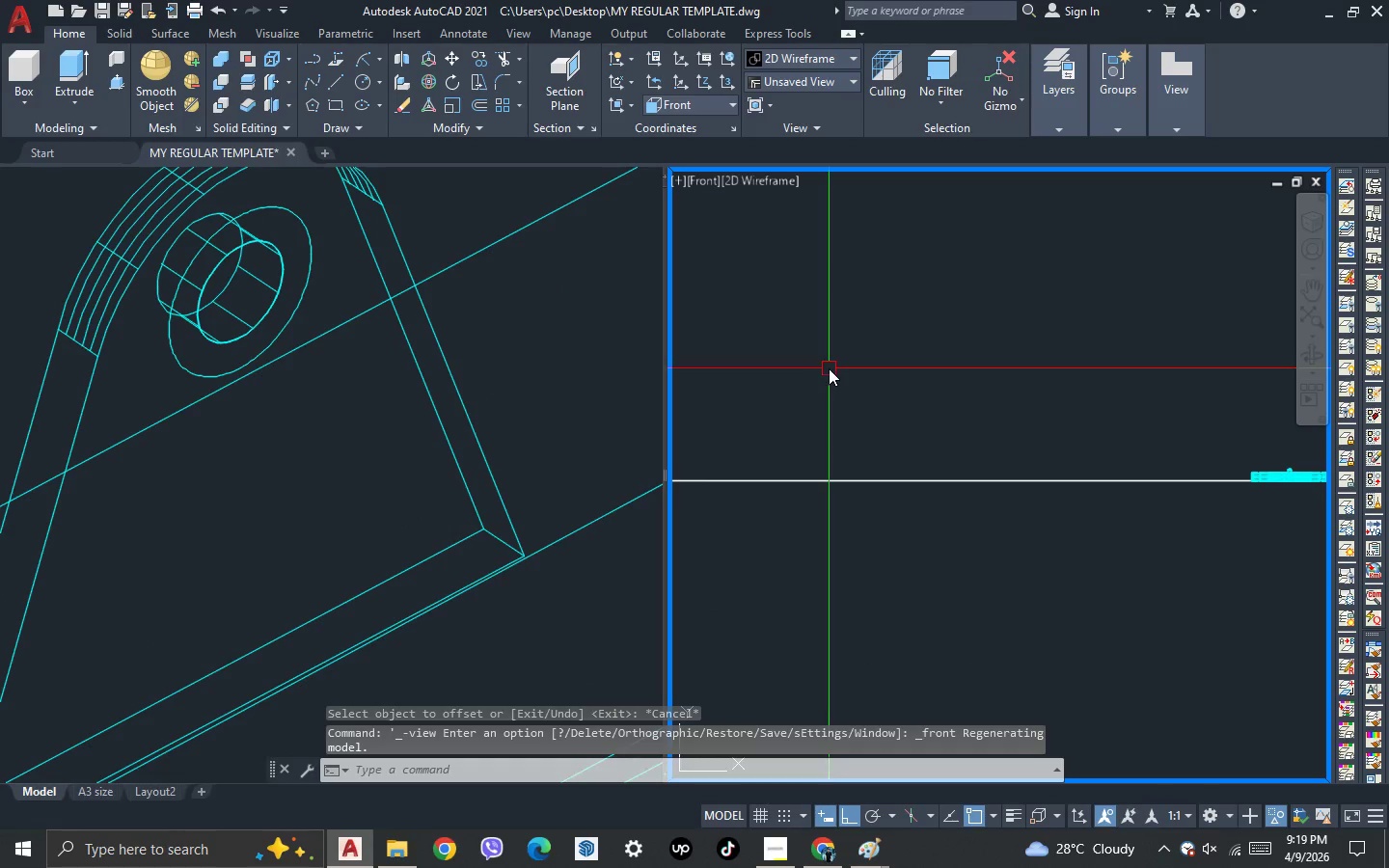 
scroll: coordinate [873, 457], scroll_direction: up, amount: 10.0
 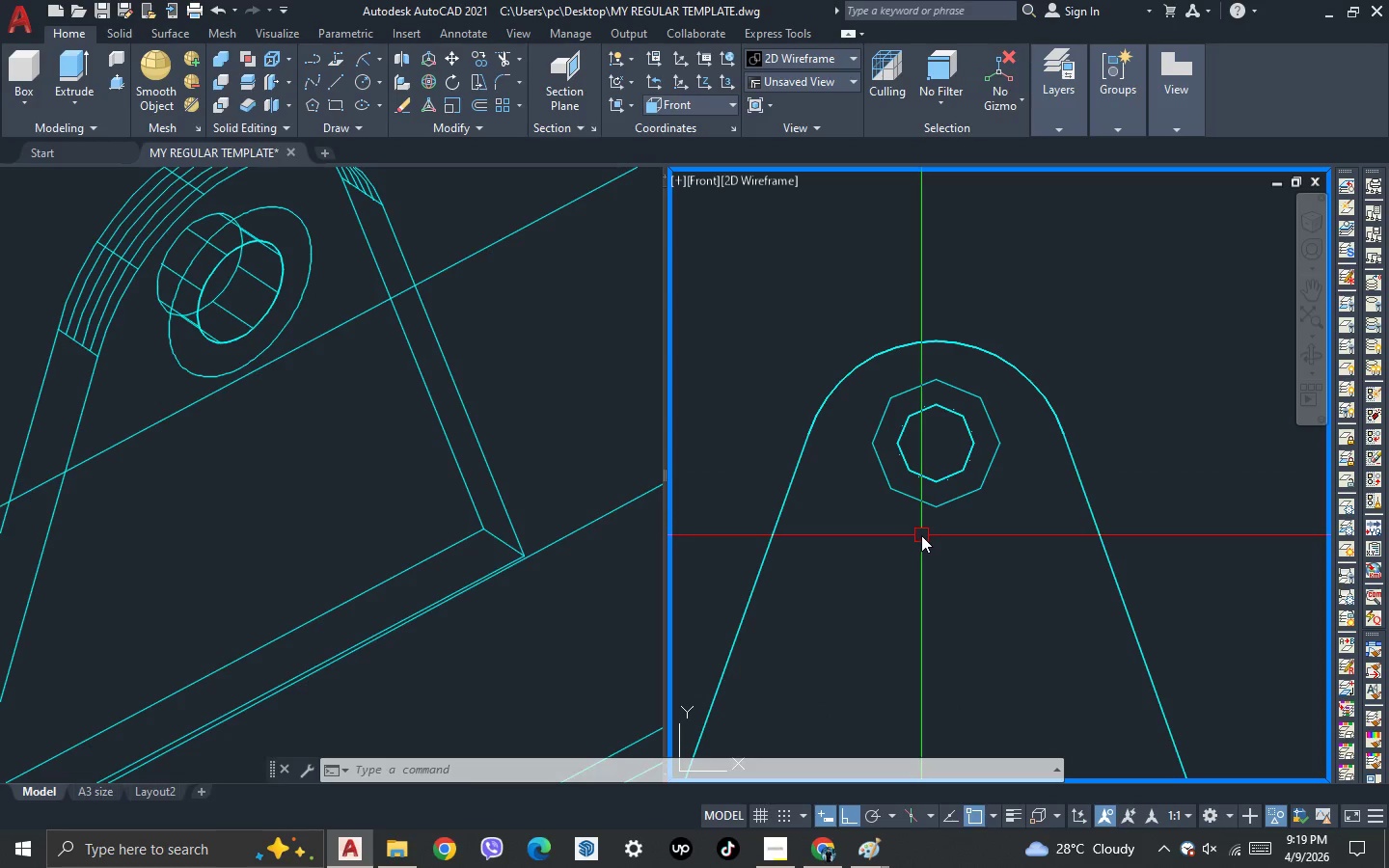 
wait(6.0)
 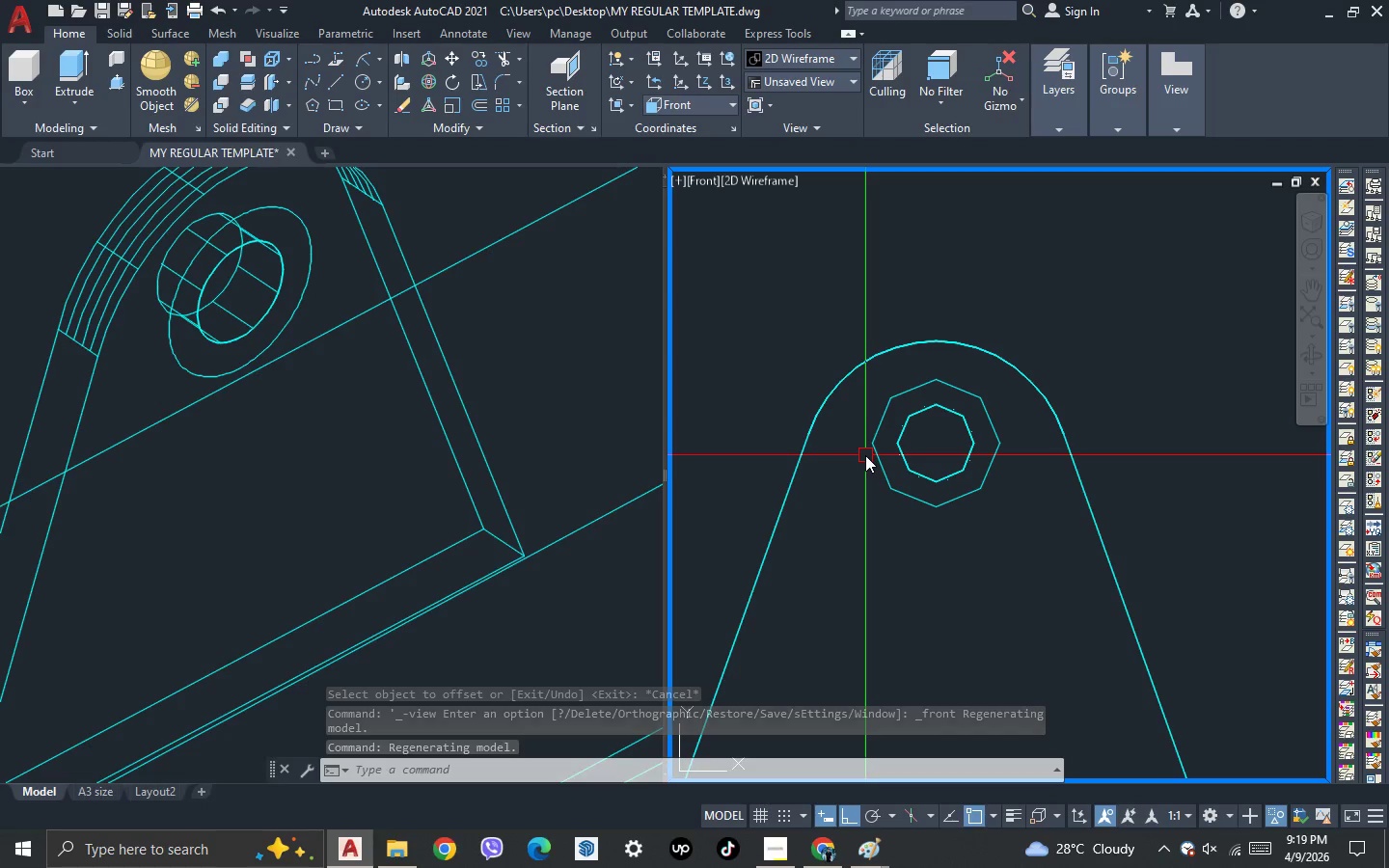 
left_click([876, 554])
 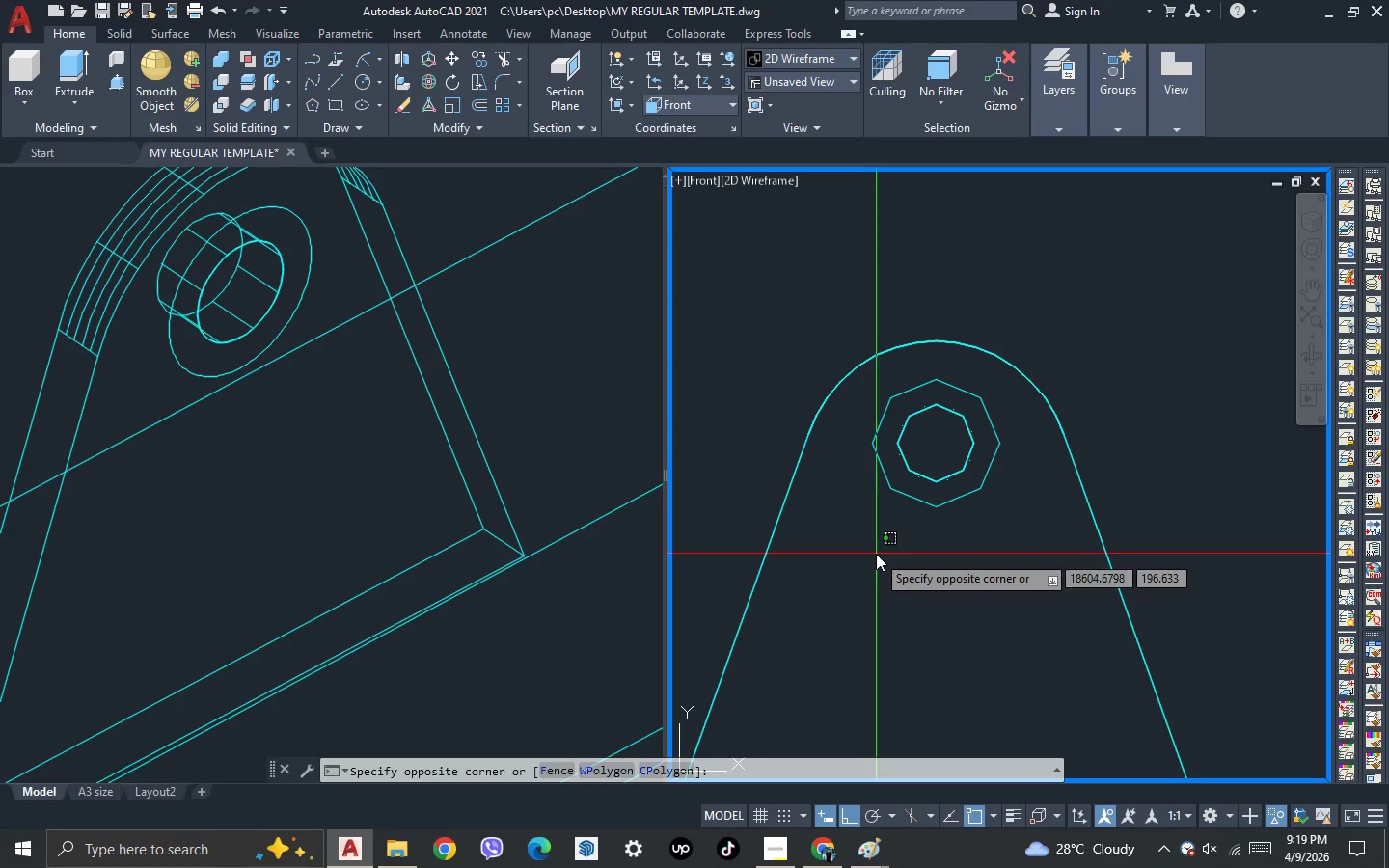 
key(Escape)
 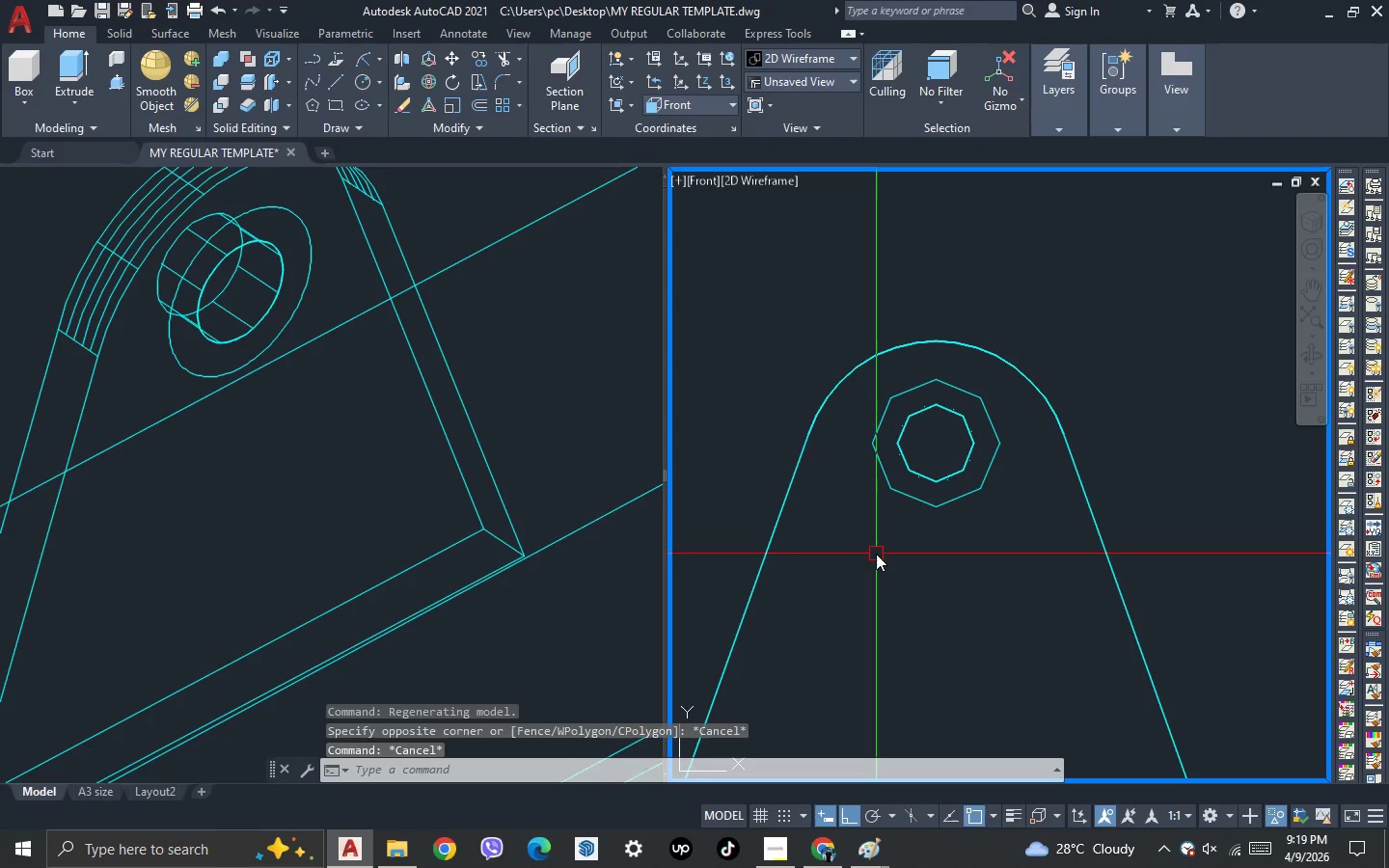 
key(Escape)
 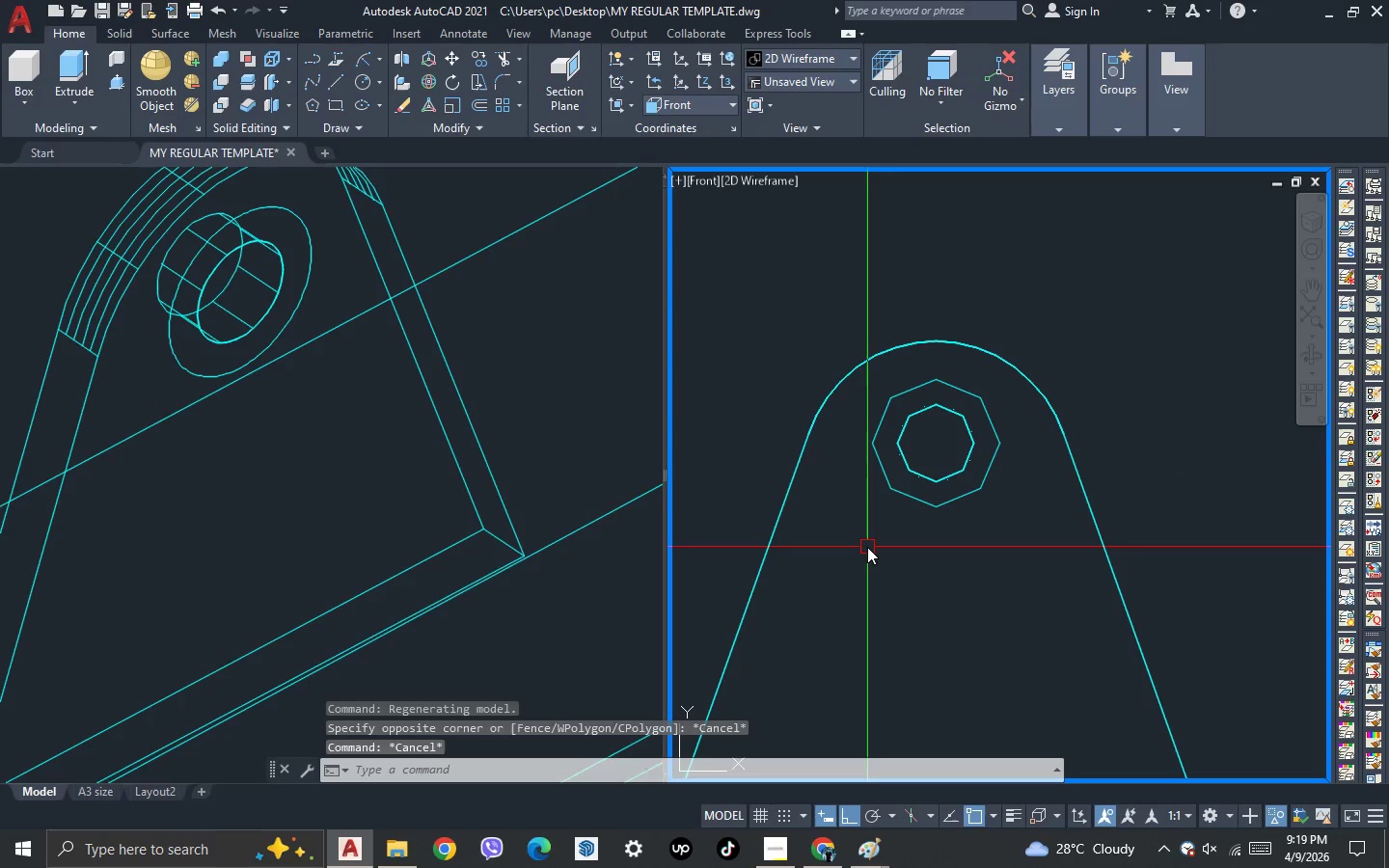 
key(L)
 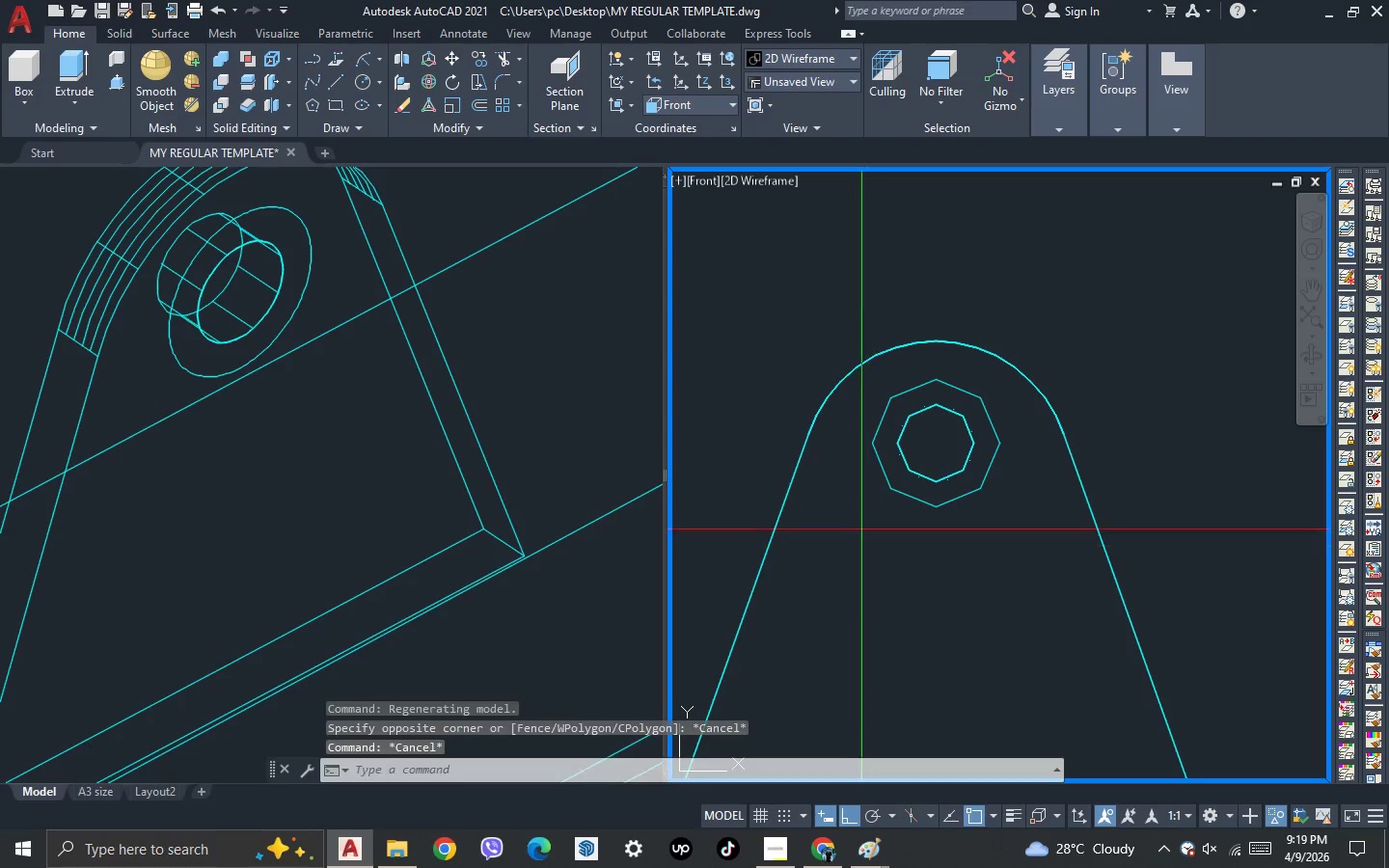 
key(Space)
 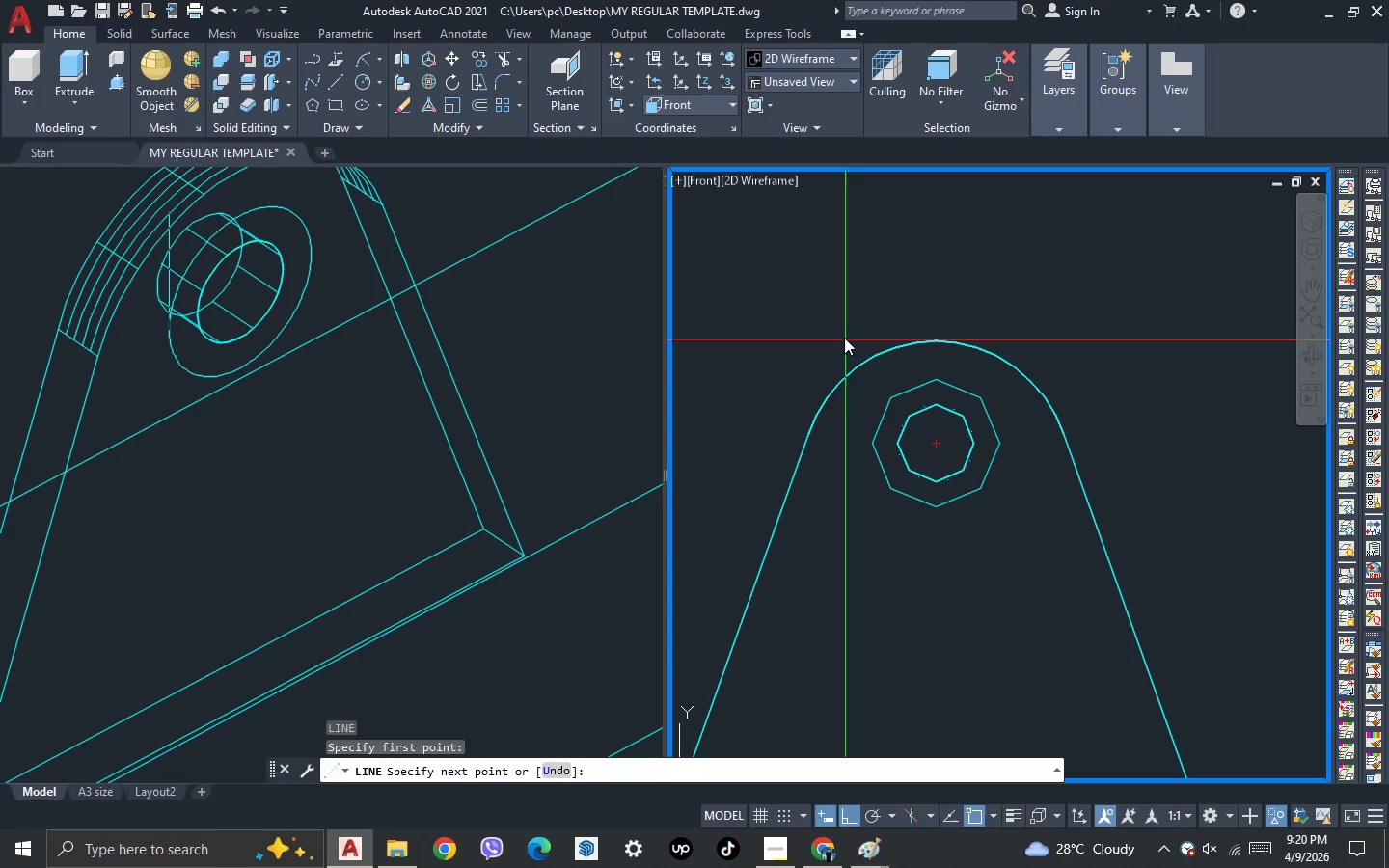 
scroll: coordinate [822, 429], scroll_direction: down, amount: 3.0
 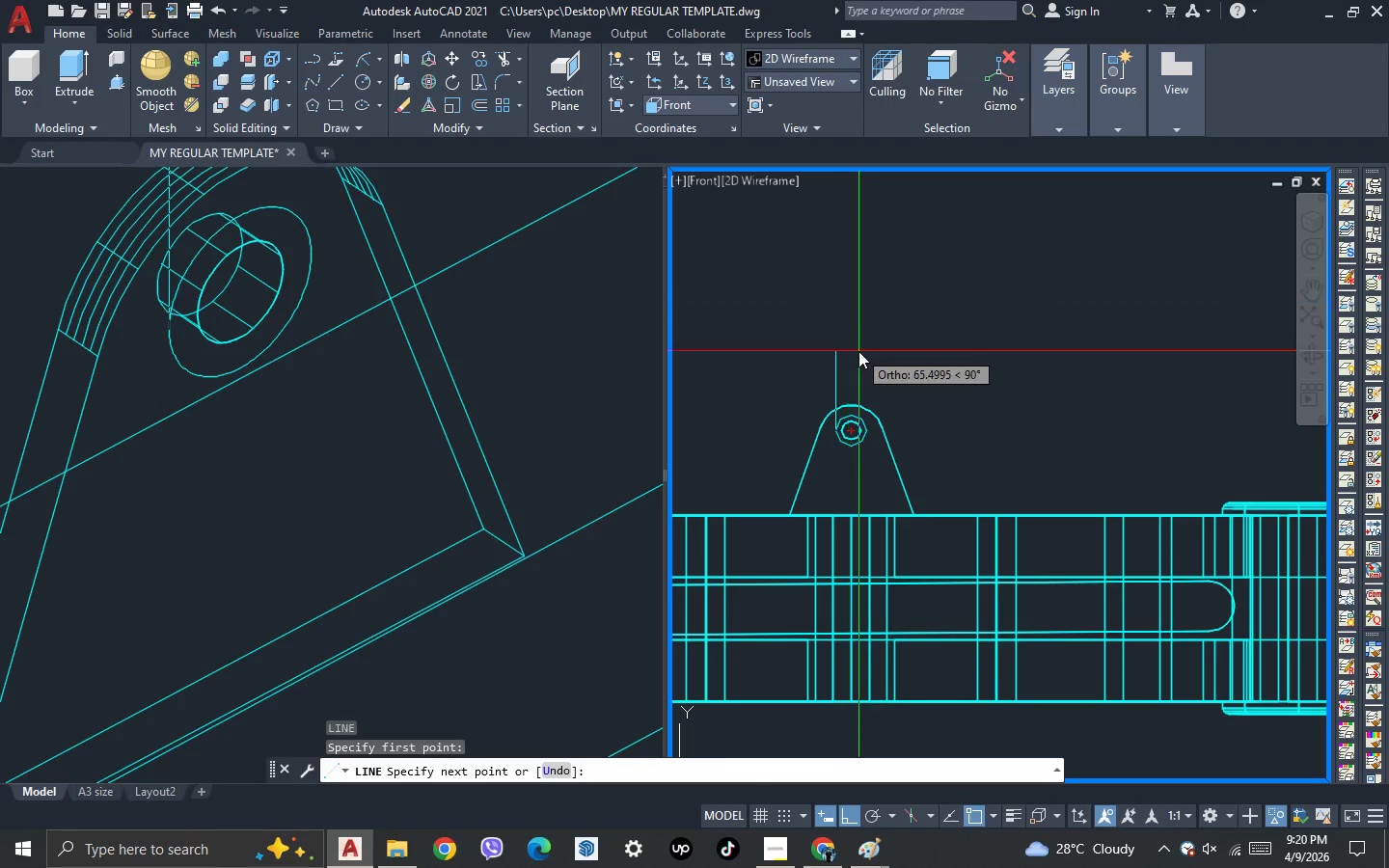 
scroll: coordinate [852, 376], scroll_direction: up, amount: 2.0
 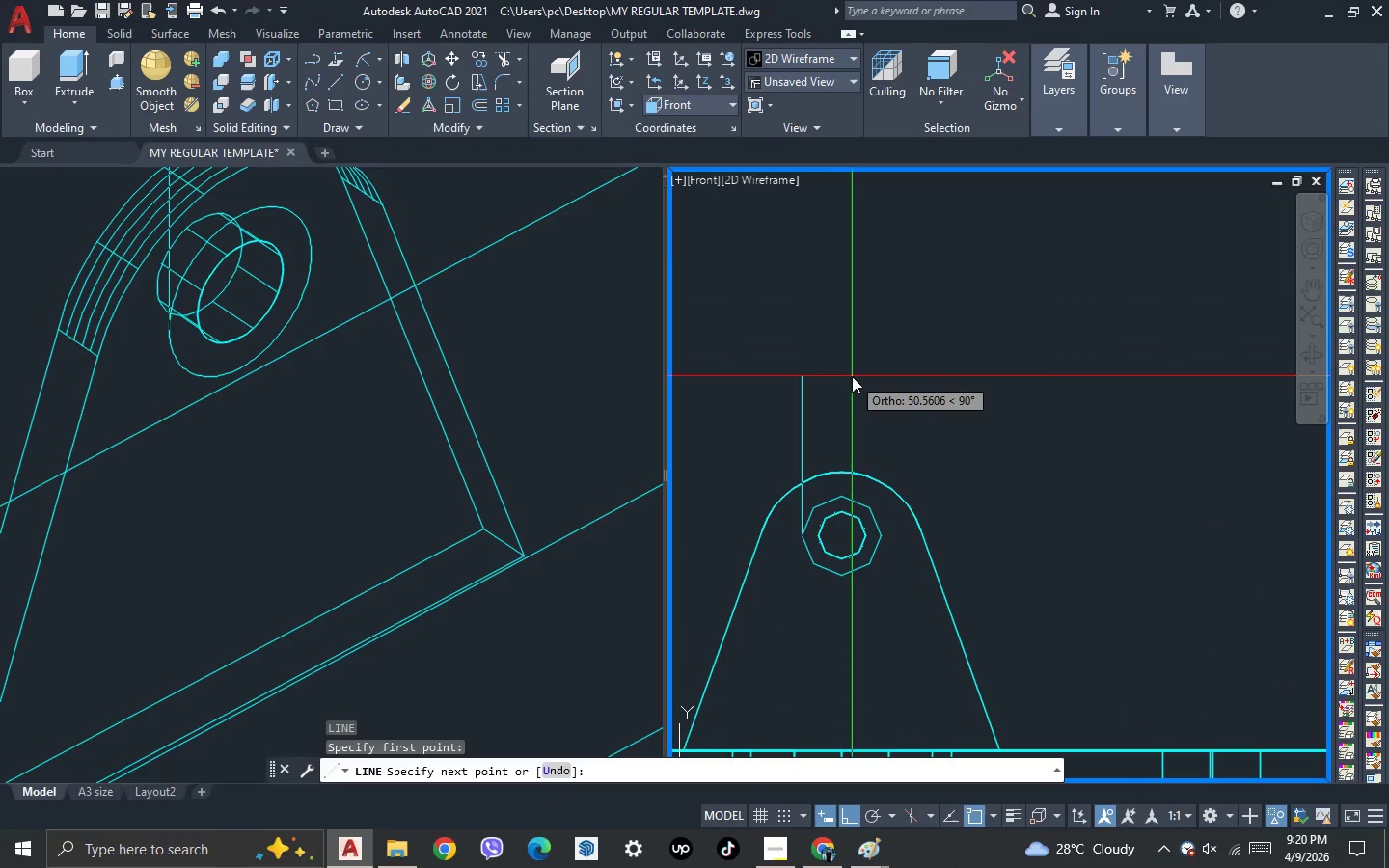 
type(50)
 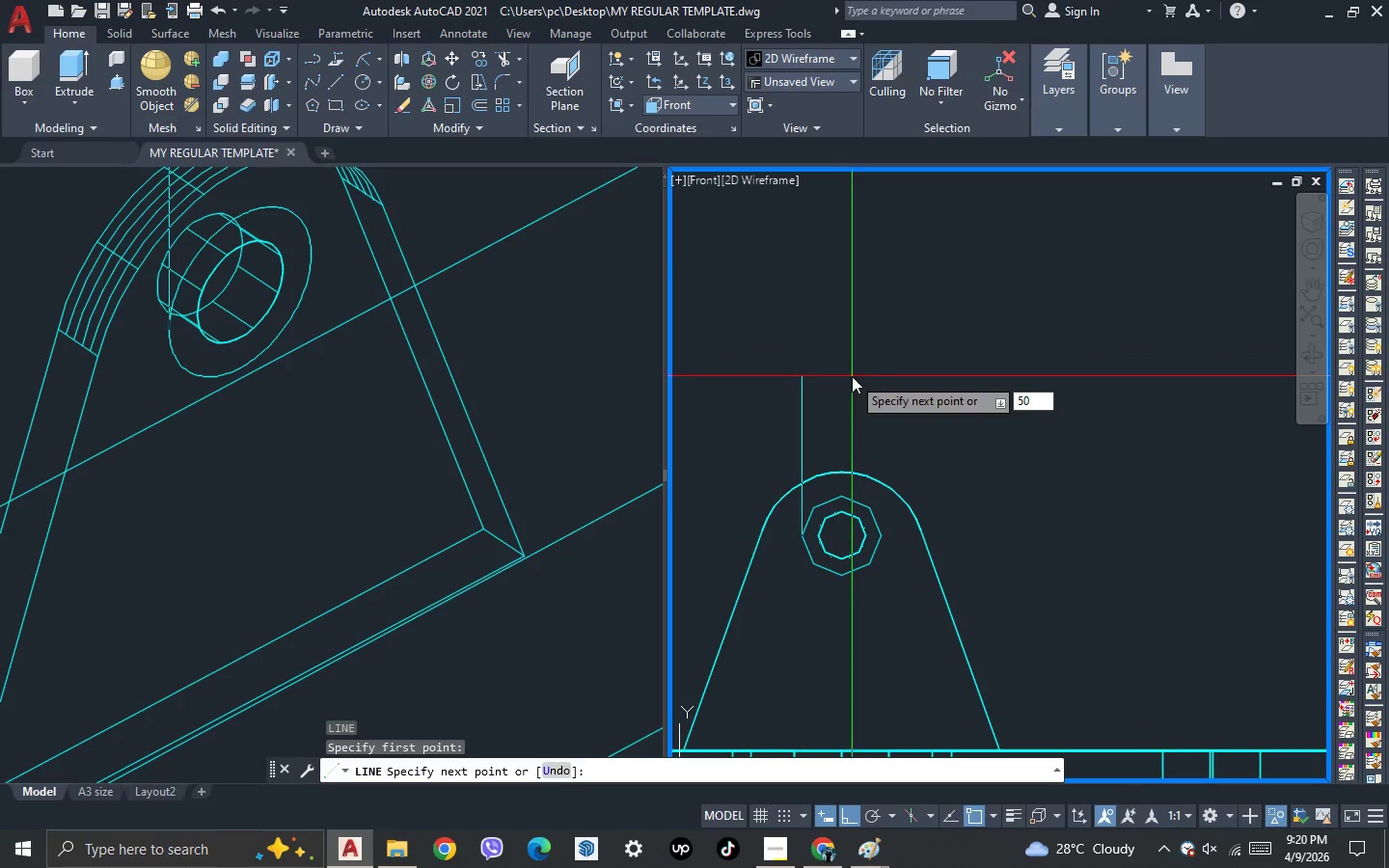 
key(Enter)
 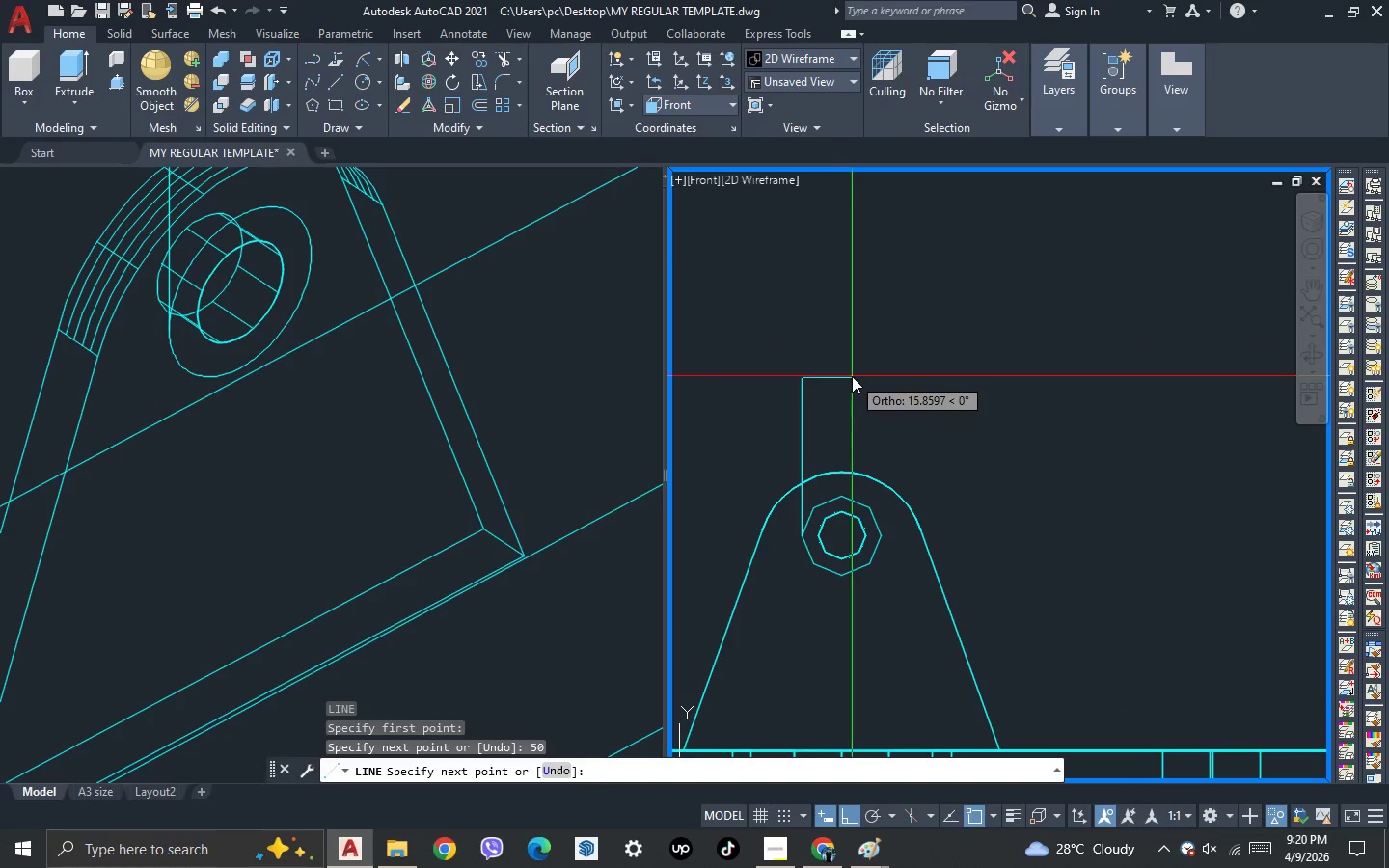 
key(Enter)
 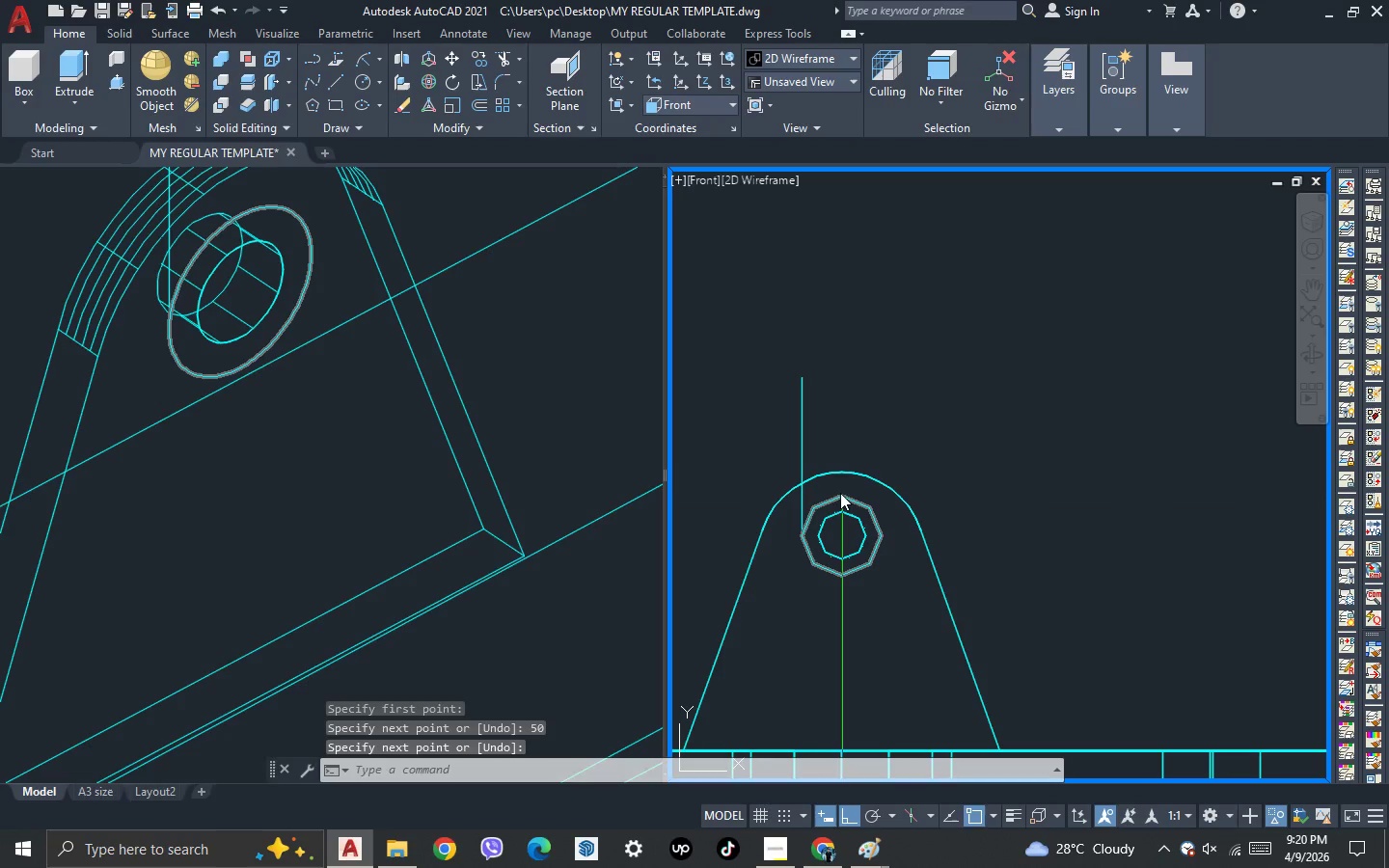 
left_click([804, 439])
 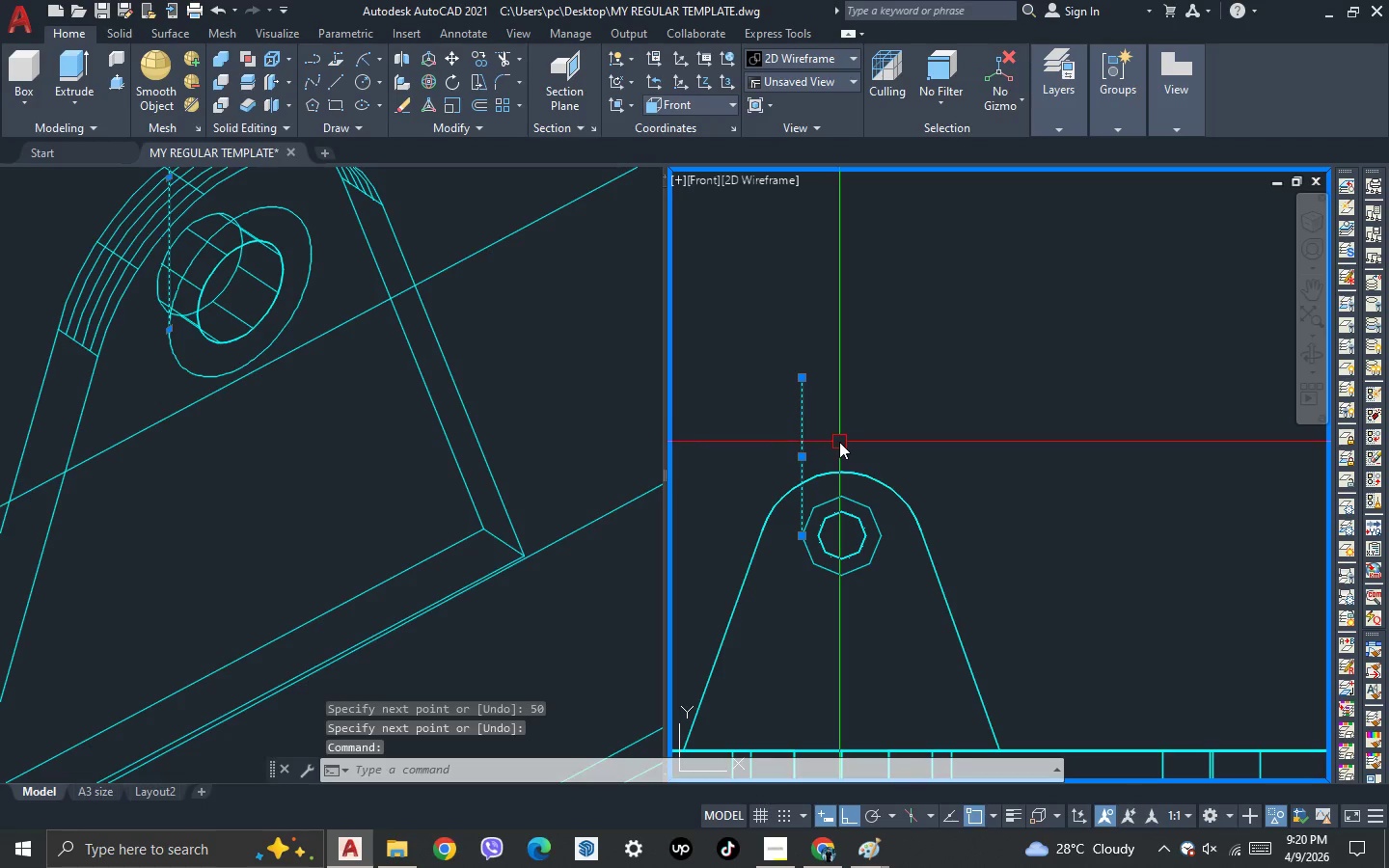 
type(mi )
 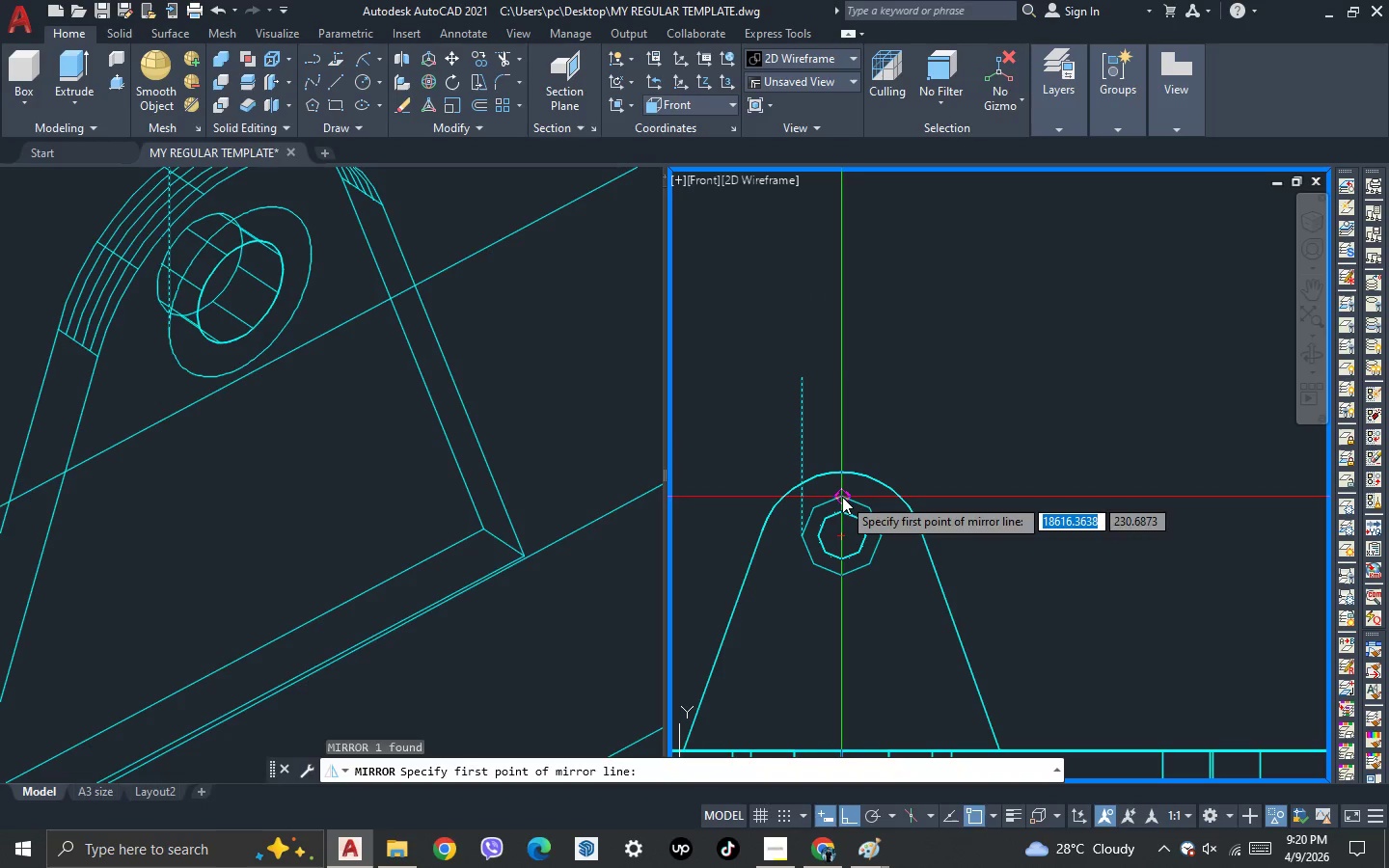 
left_click_drag(start_coordinate=[842, 497], to_coordinate=[842, 492])
 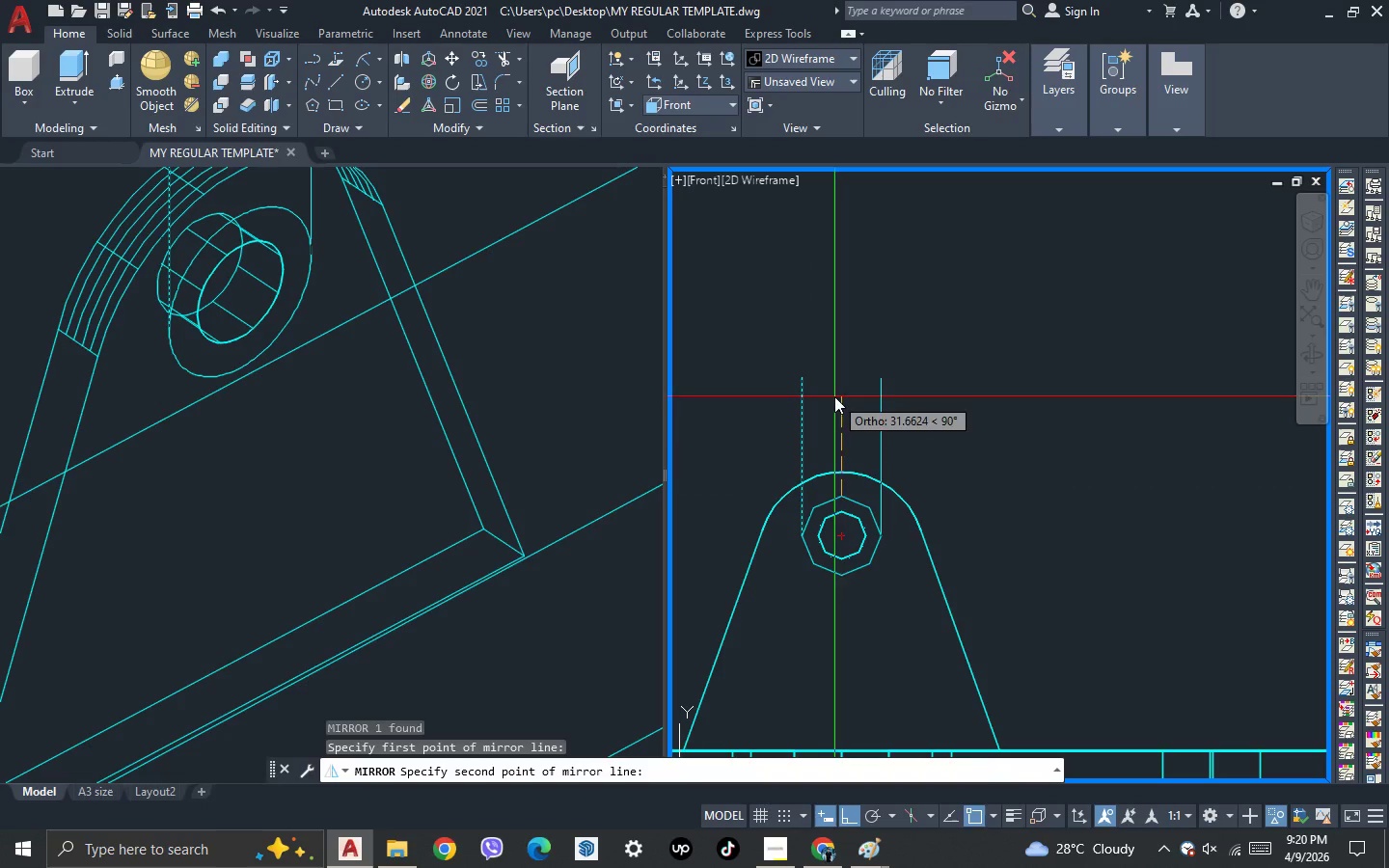 
double_click([834, 396])
 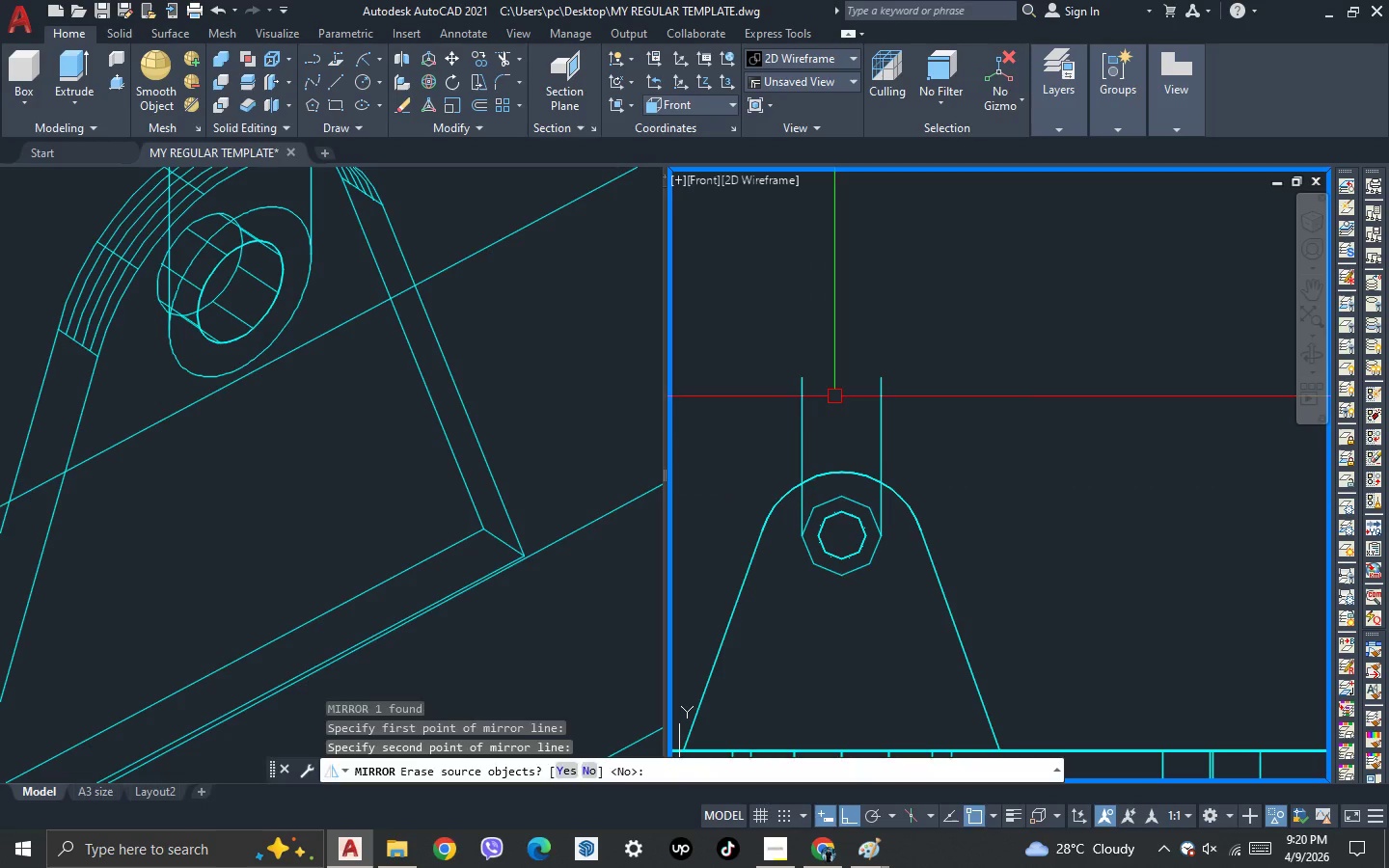 
type( tr )
 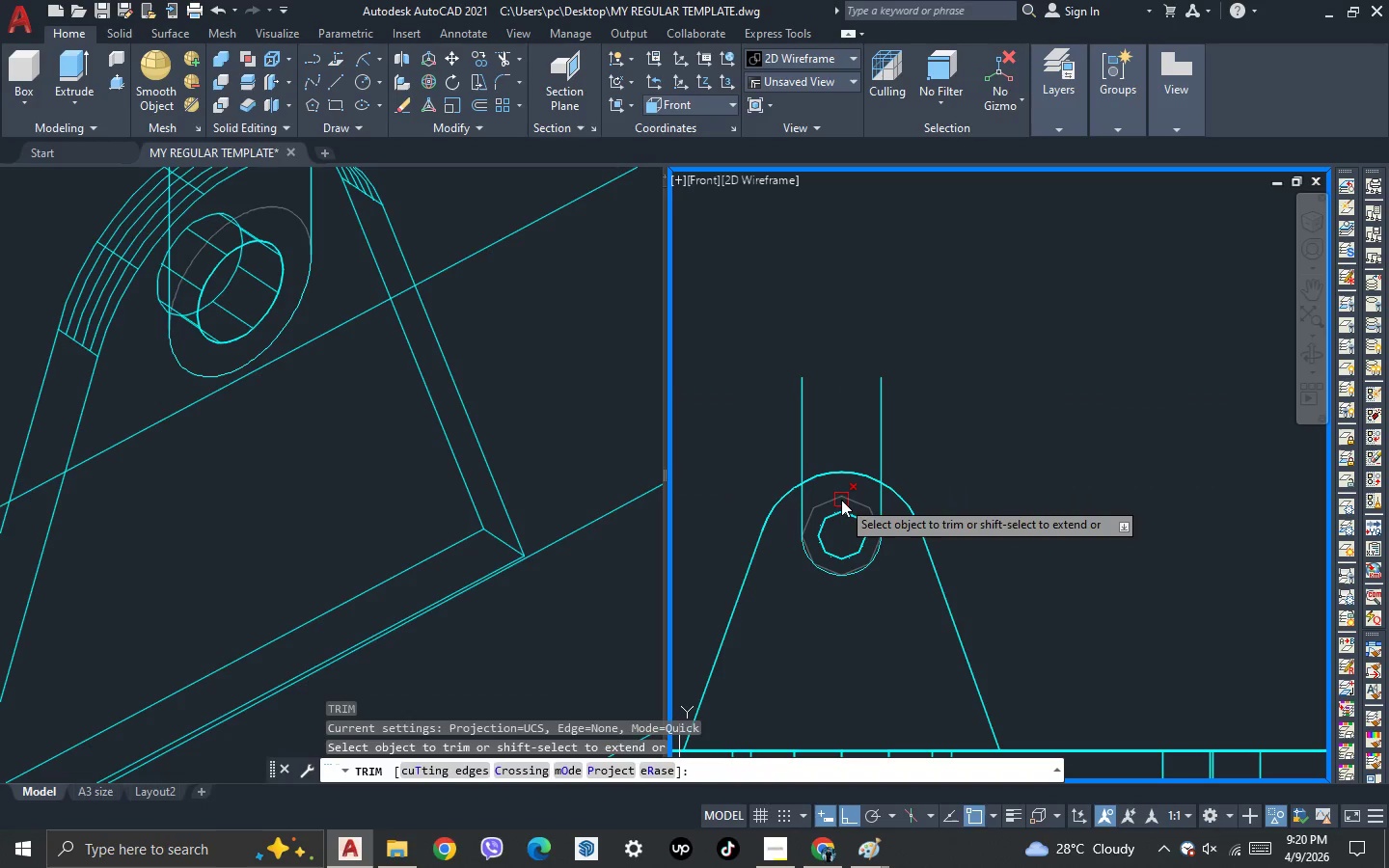 
left_click([841, 500])
 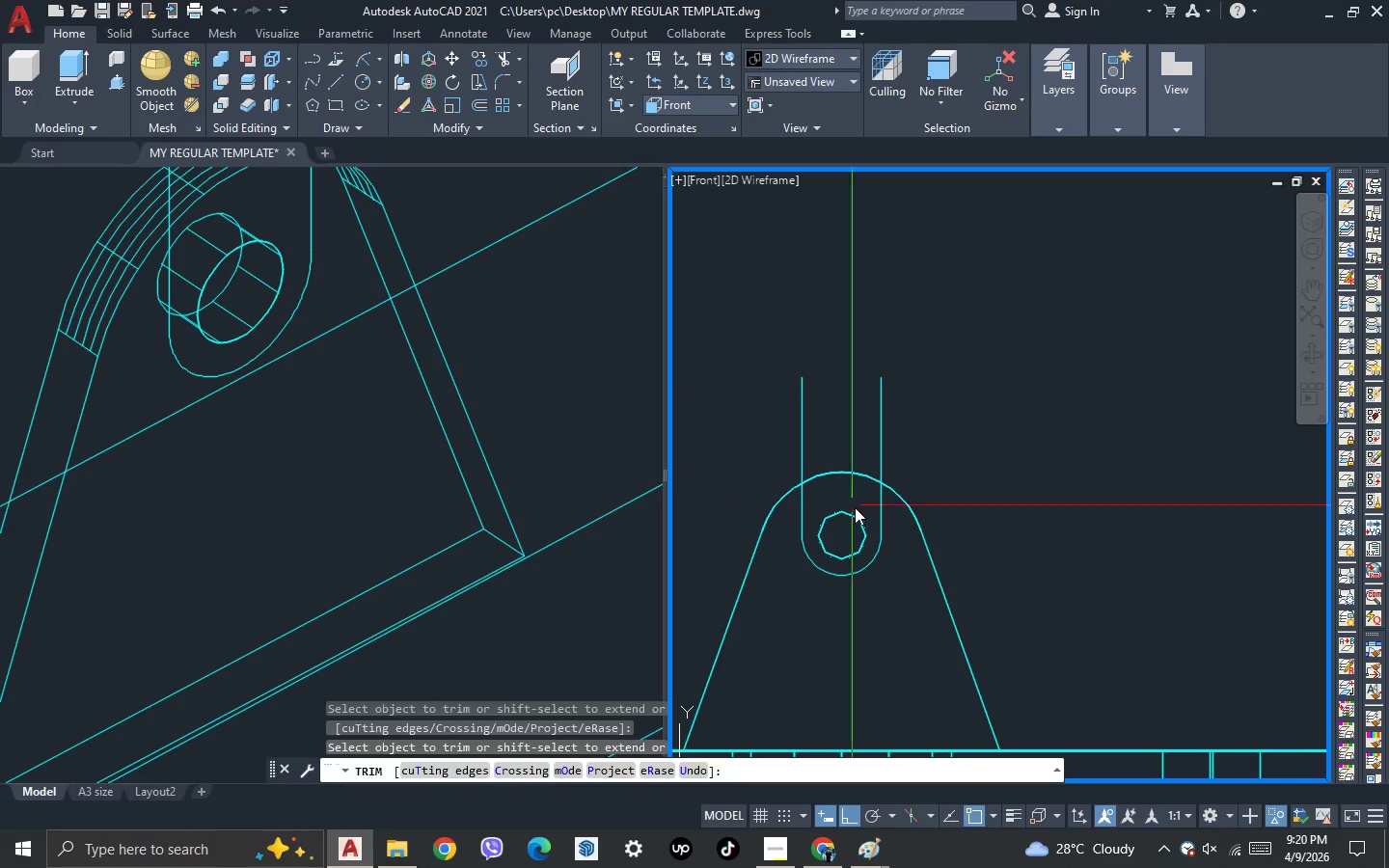 
key(Escape)
 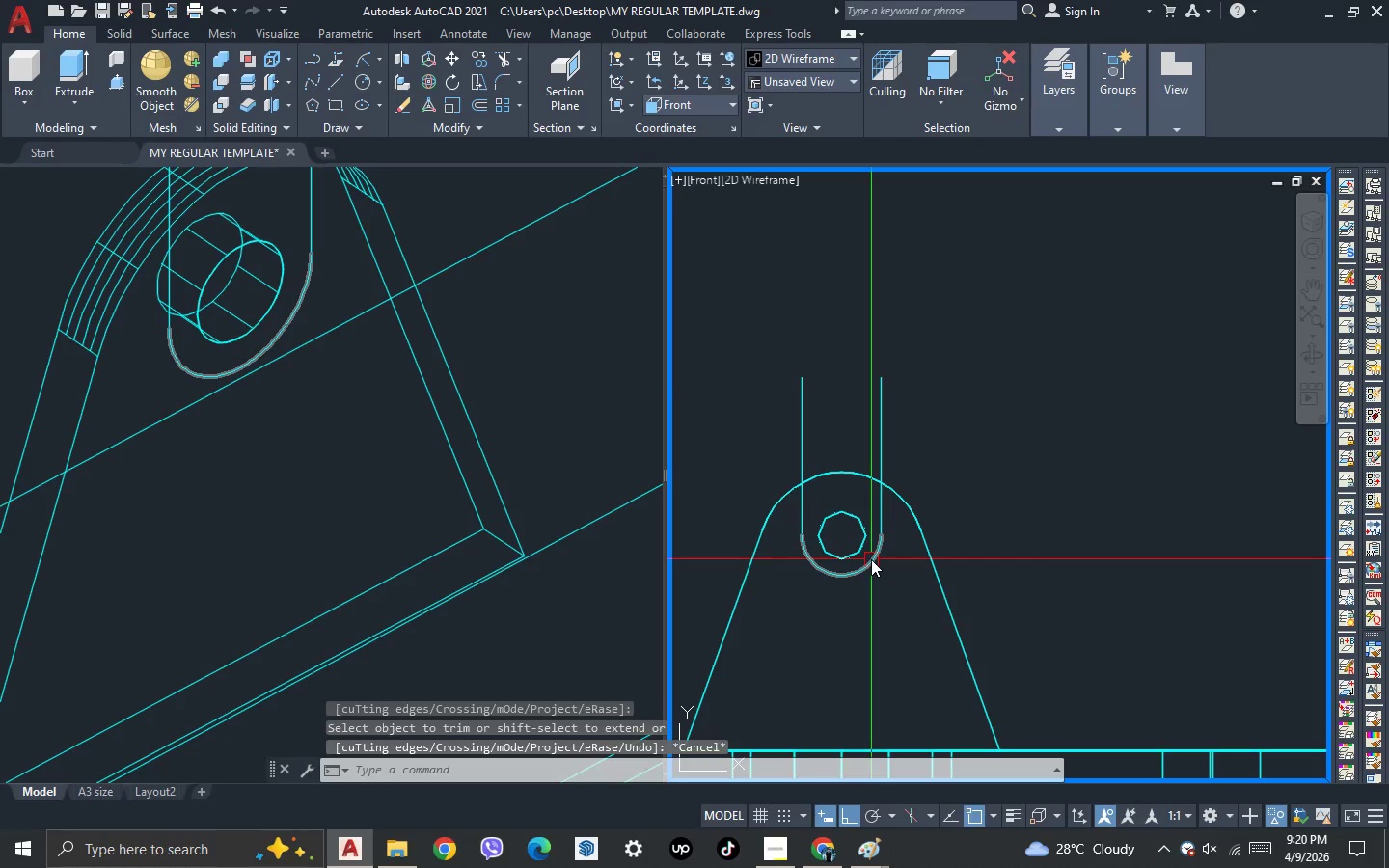 
left_click([871, 559])
 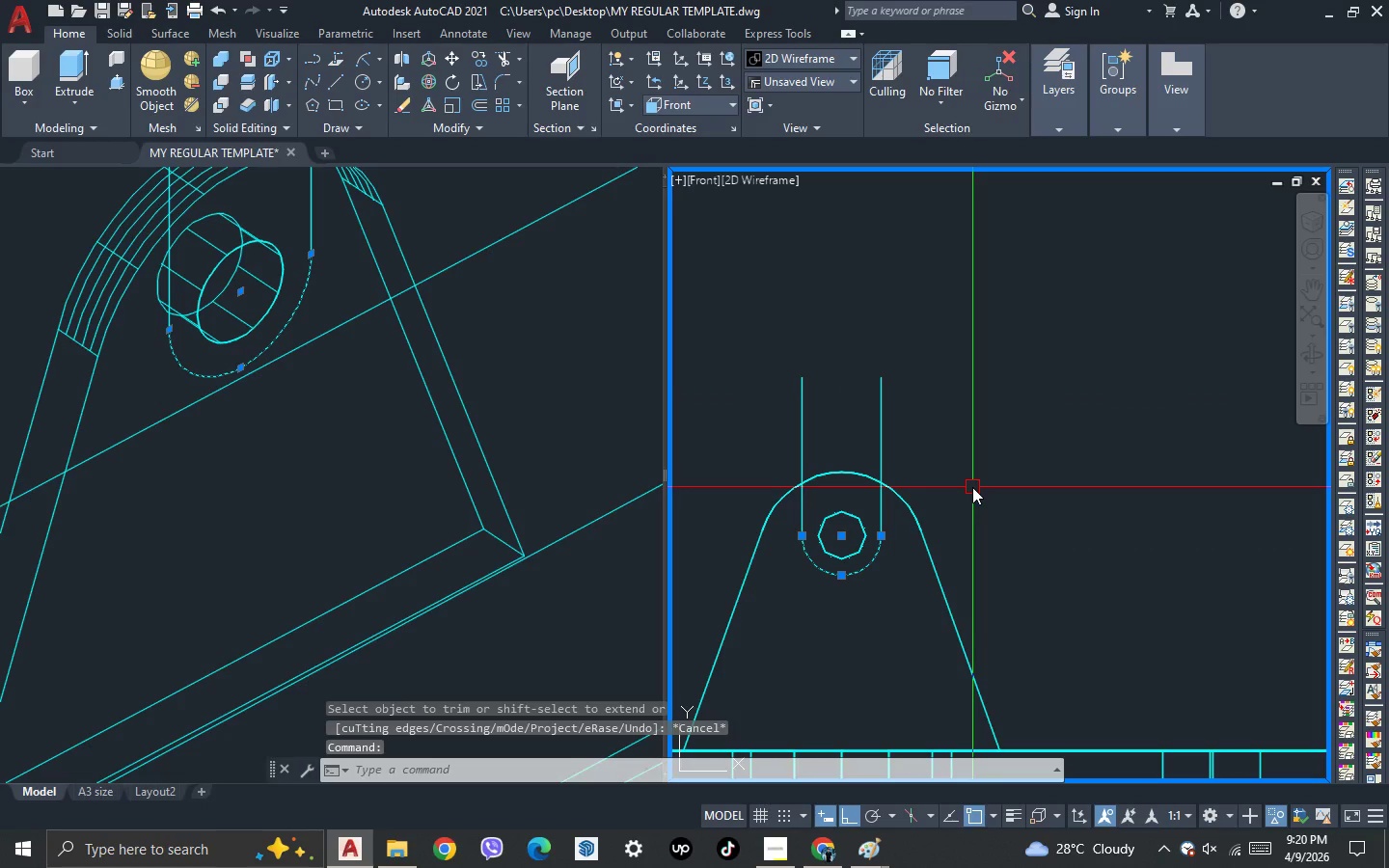 
type(mi)
 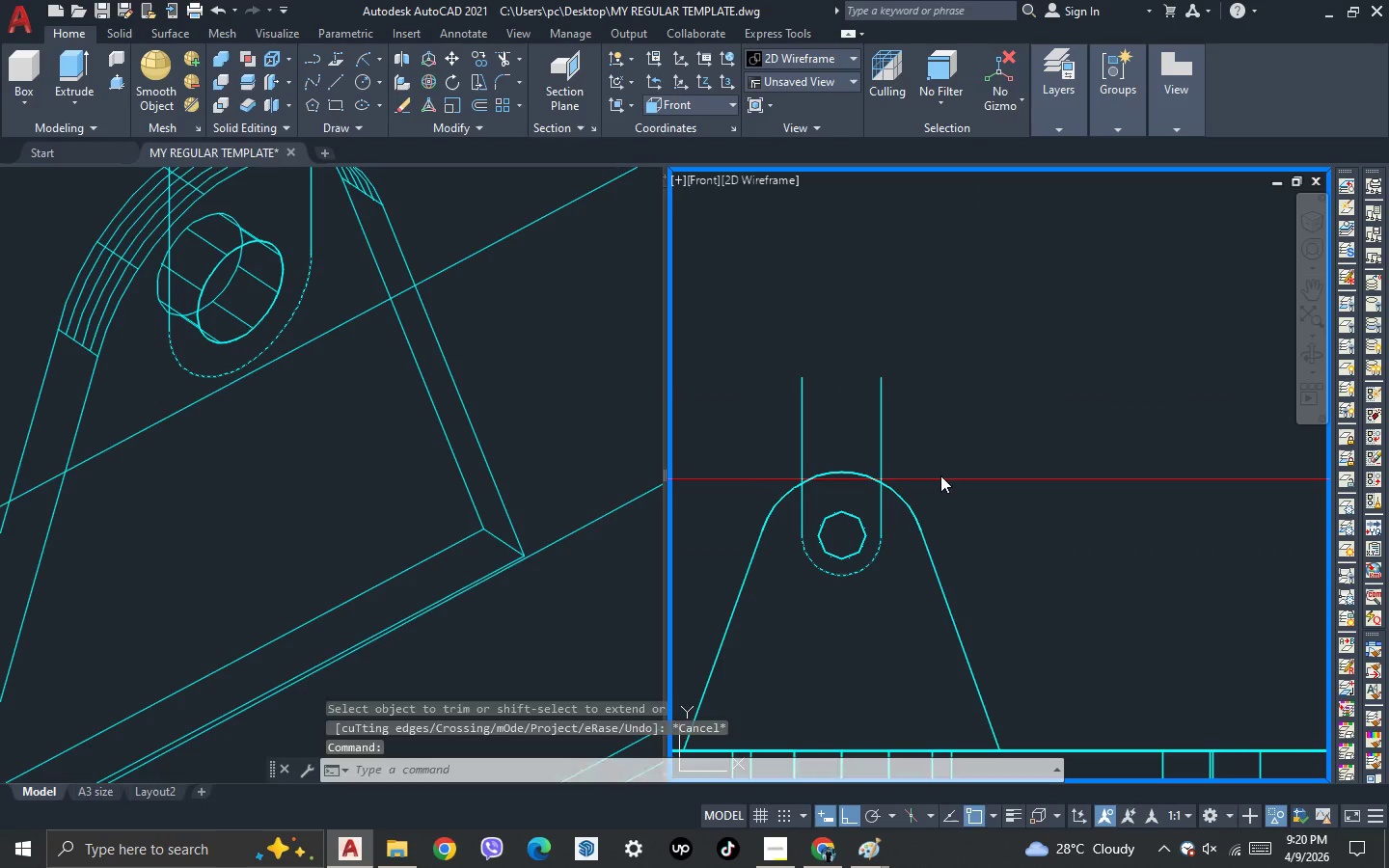 
key(Space)
 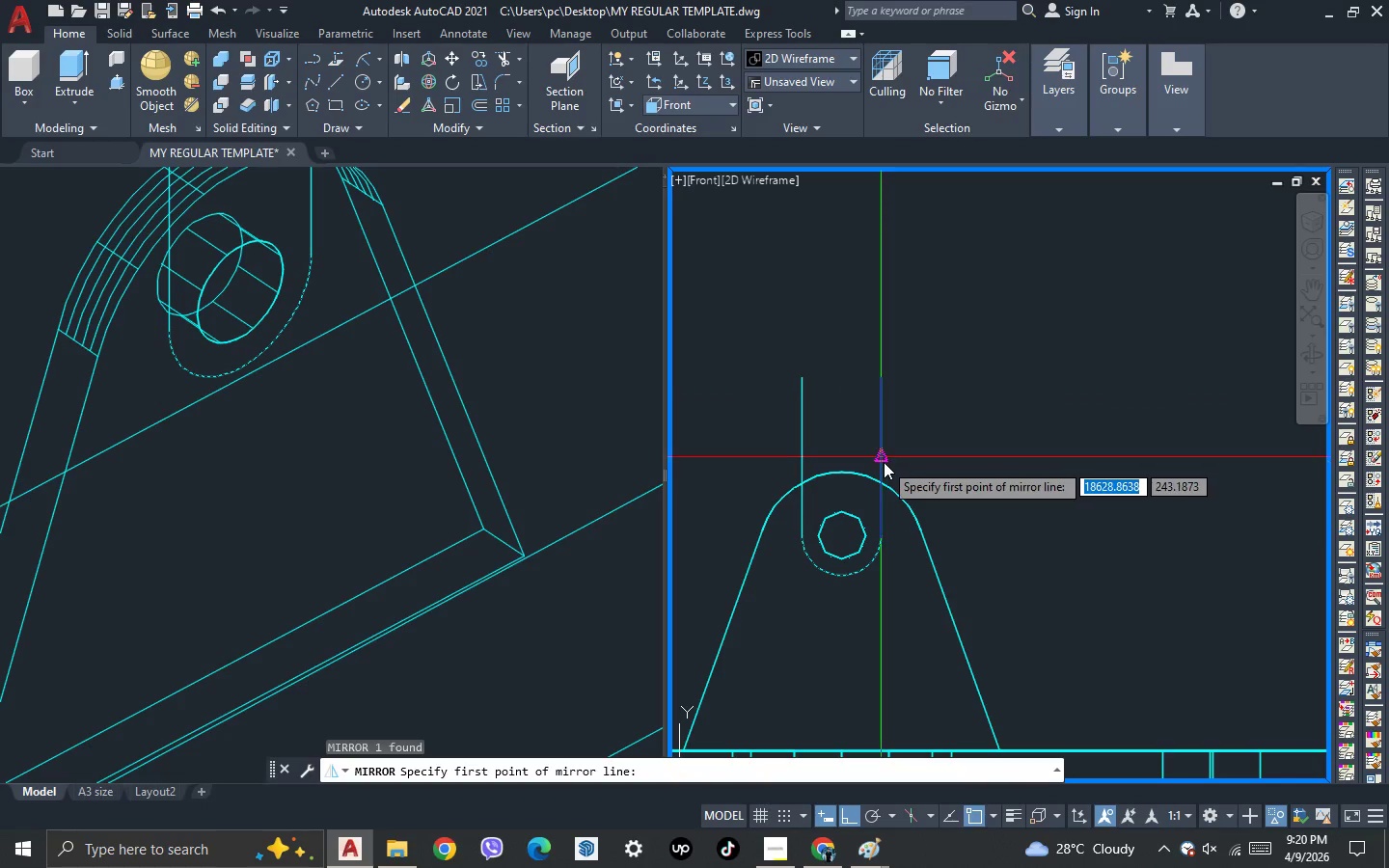 
left_click([884, 462])
 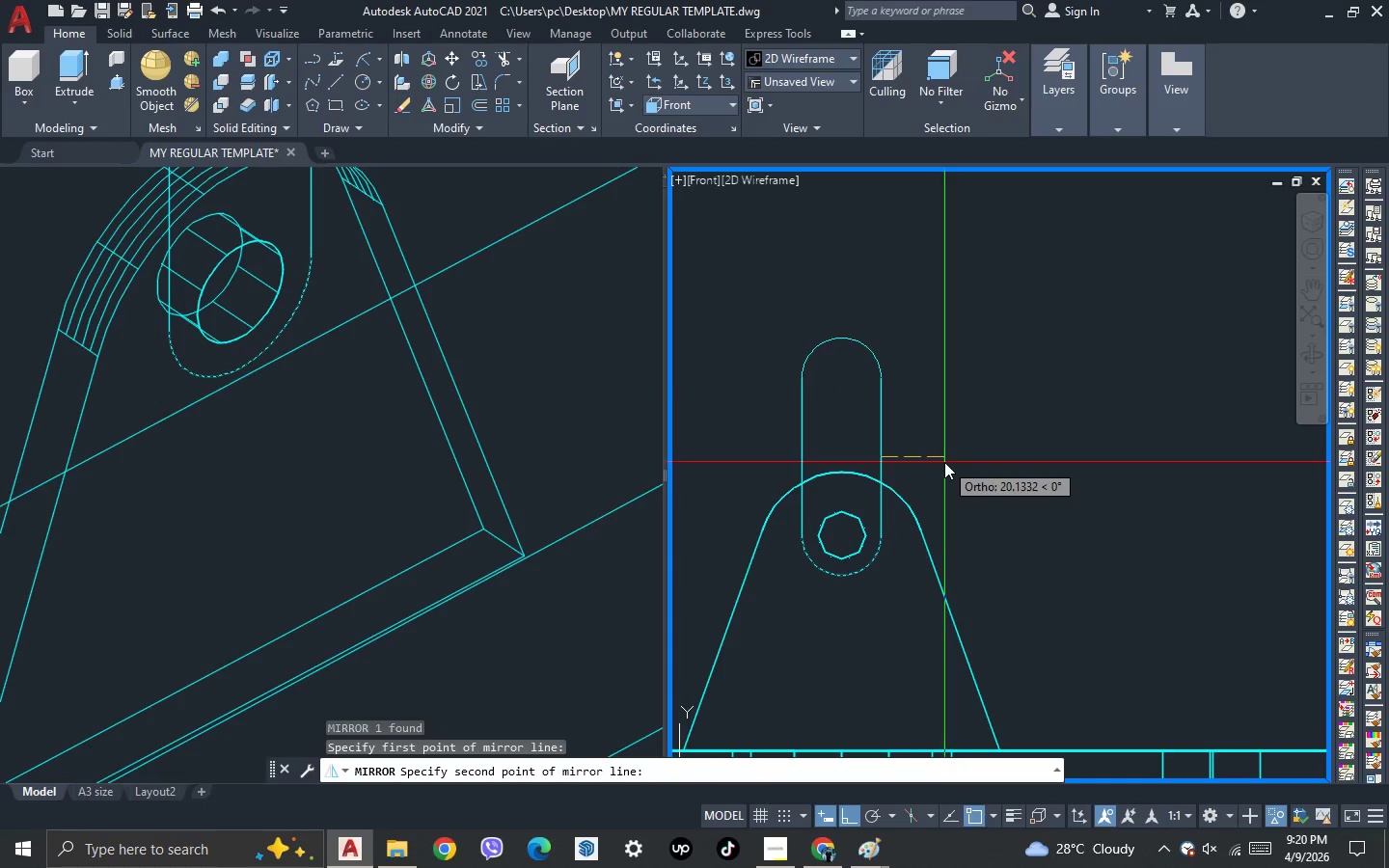 
left_click([944, 462])
 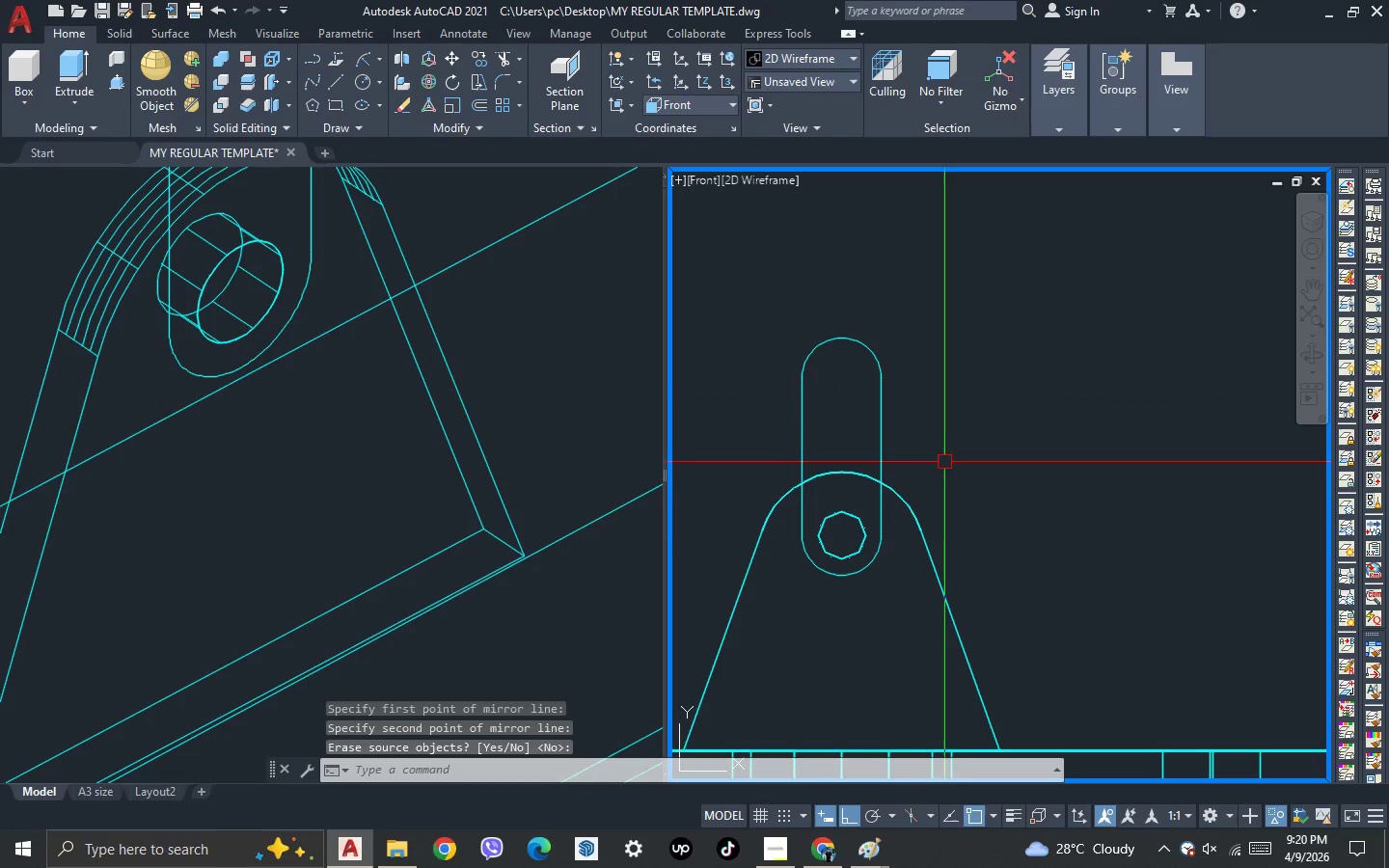 
key(Space)
 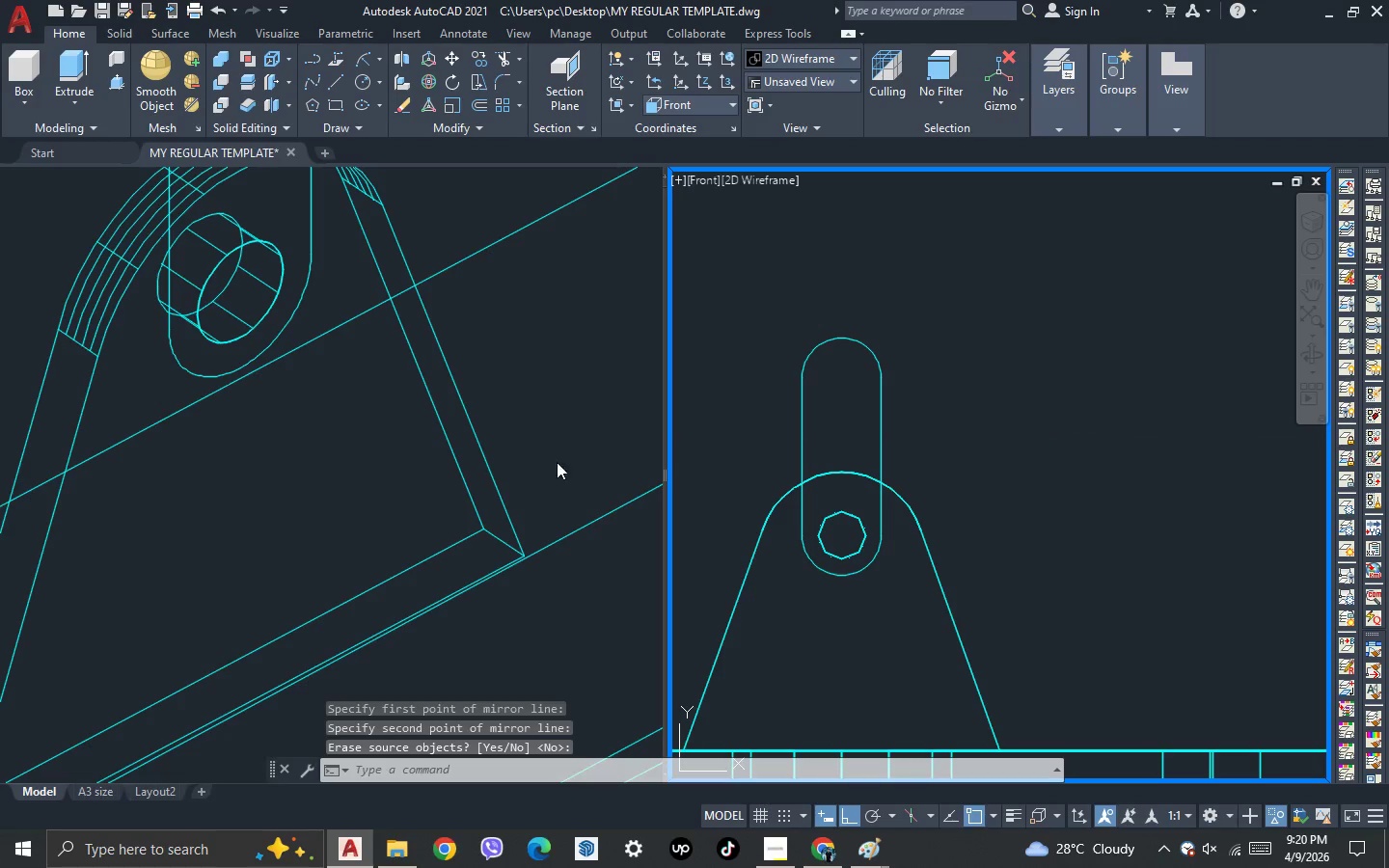 
left_click([405, 477])
 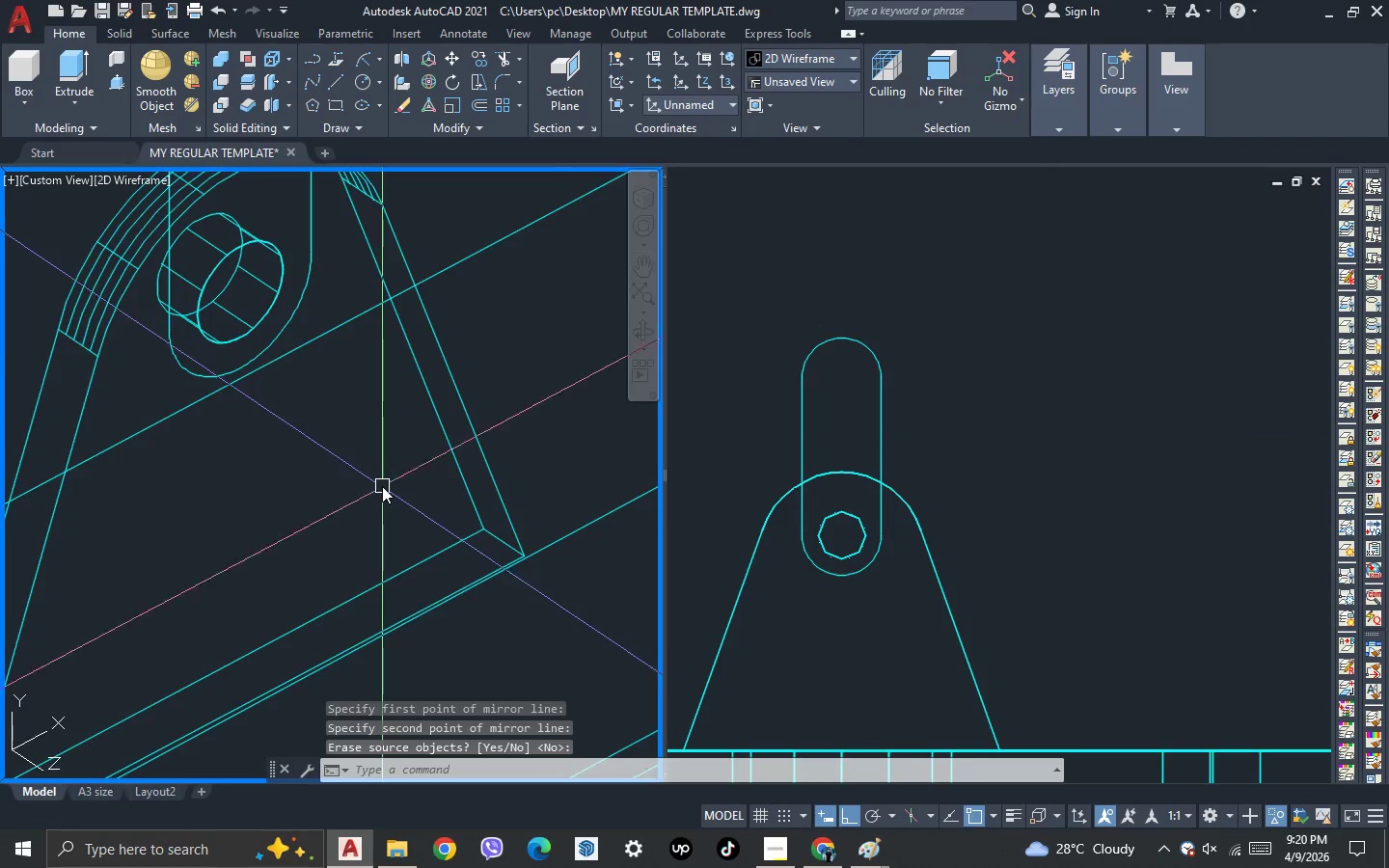 
scroll: coordinate [209, 286], scroll_direction: down, amount: 7.0
 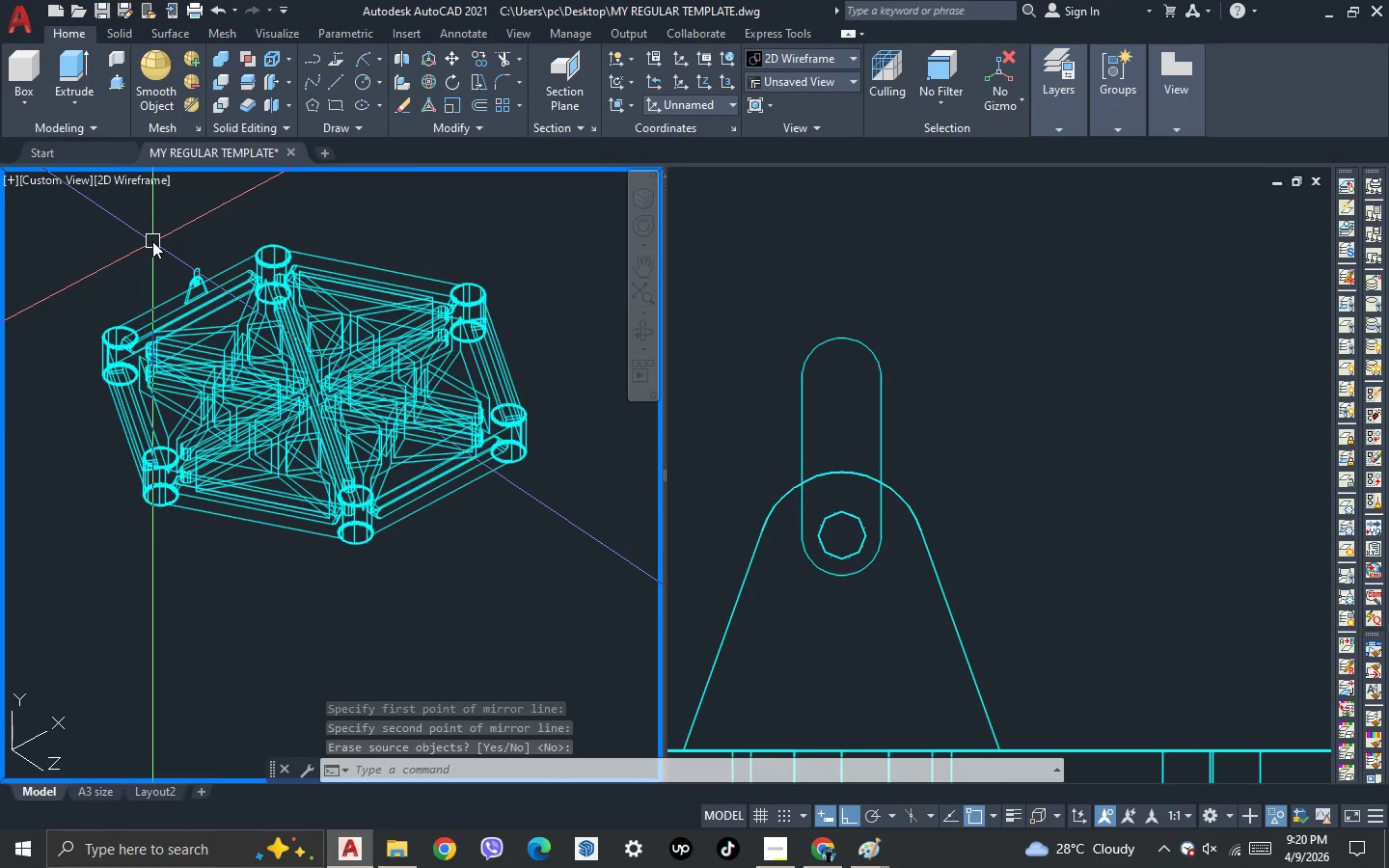 
scroll: coordinate [152, 241], scroll_direction: up, amount: 2.0
 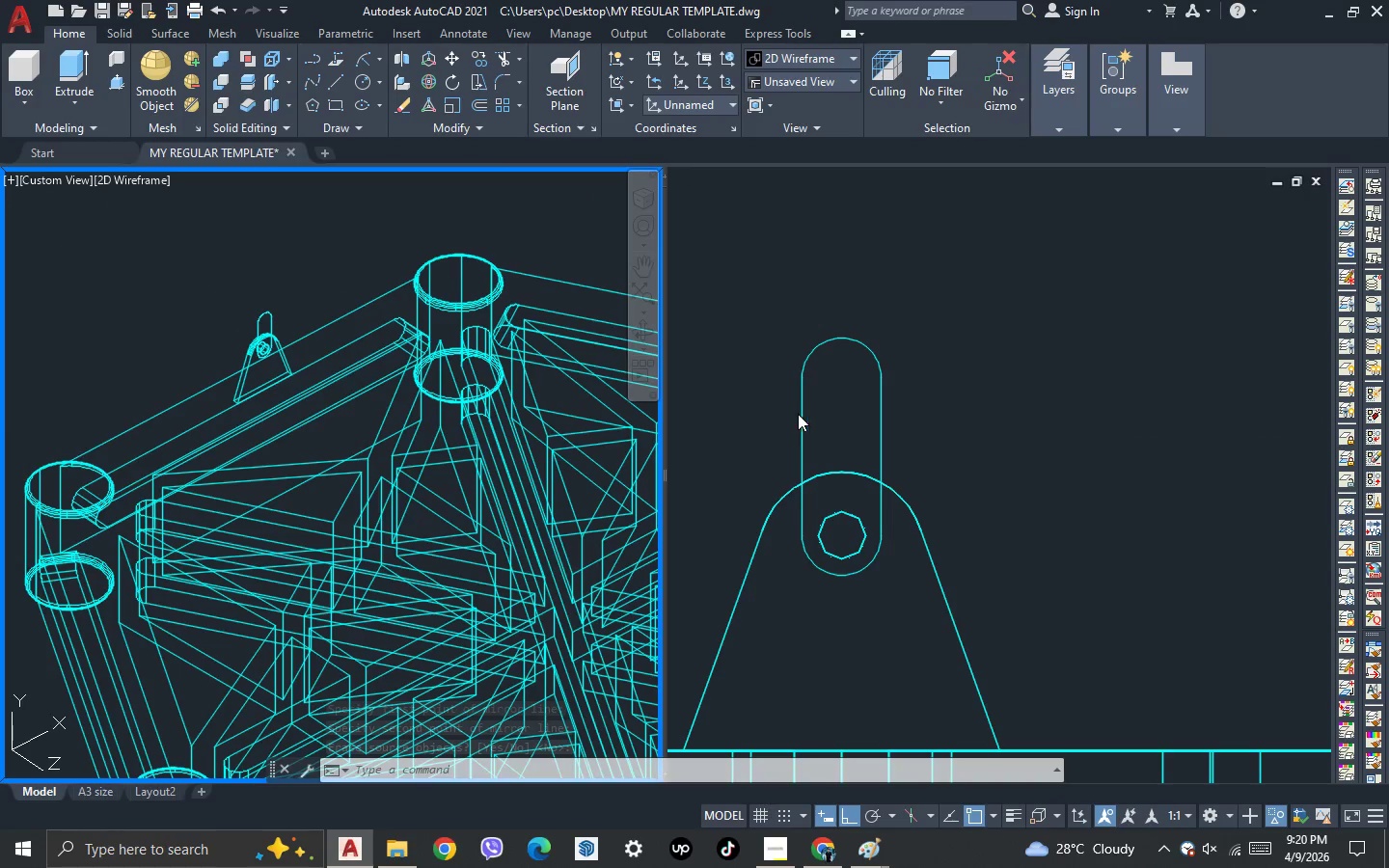 
left_click([933, 410])
 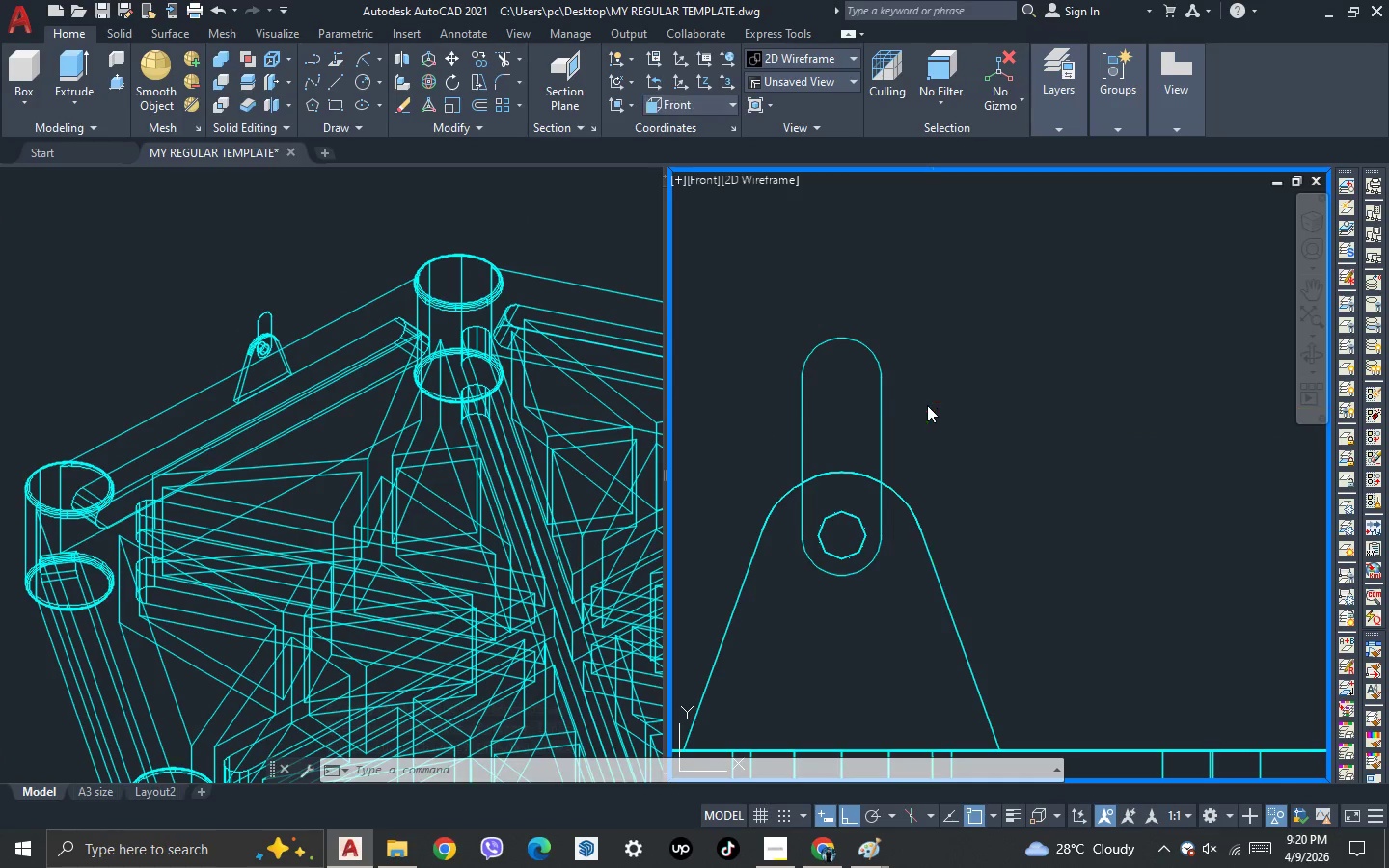 
left_click_drag(start_coordinate=[928, 405], to_coordinate=[922, 401])
 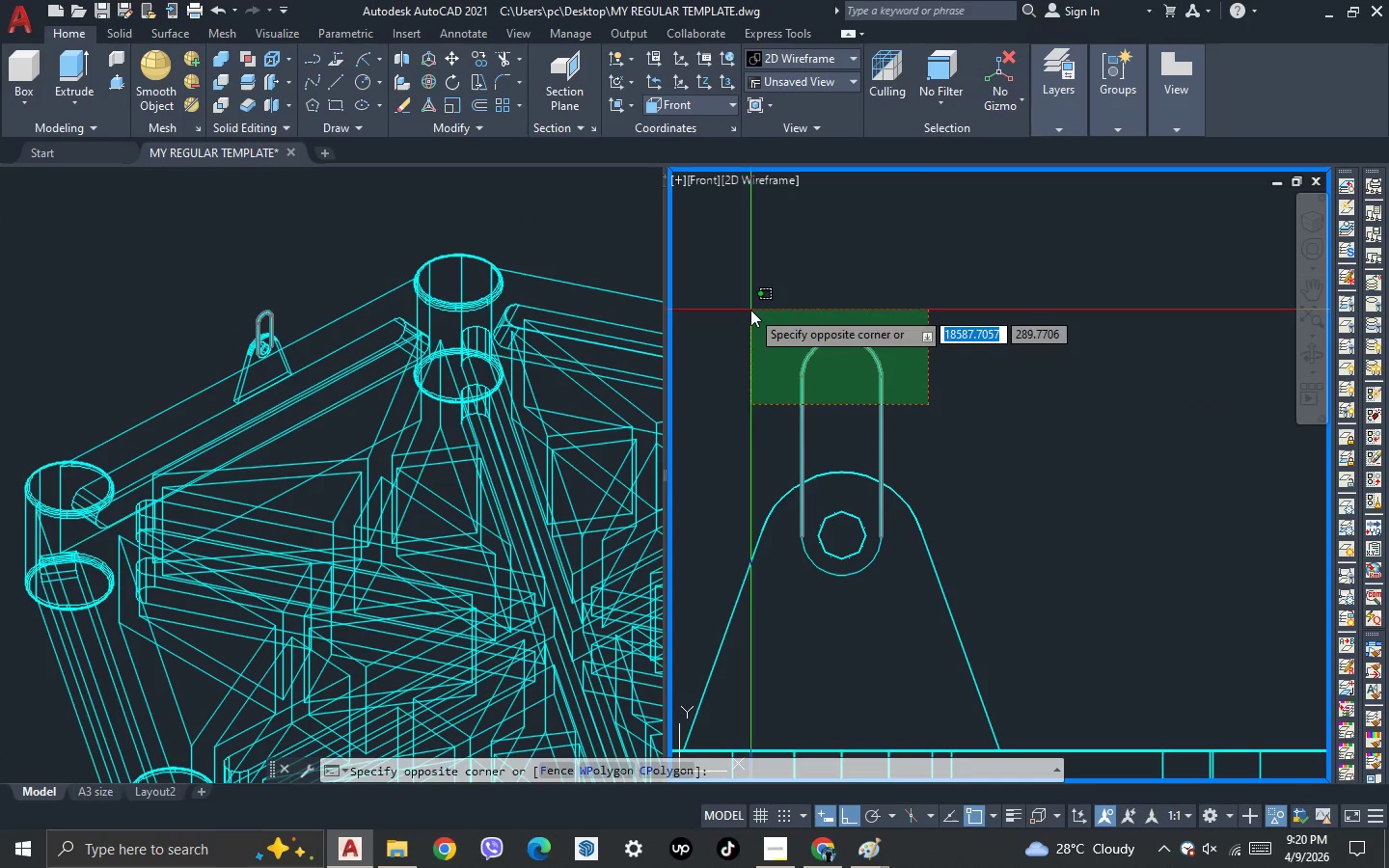 
left_click([750, 310])
 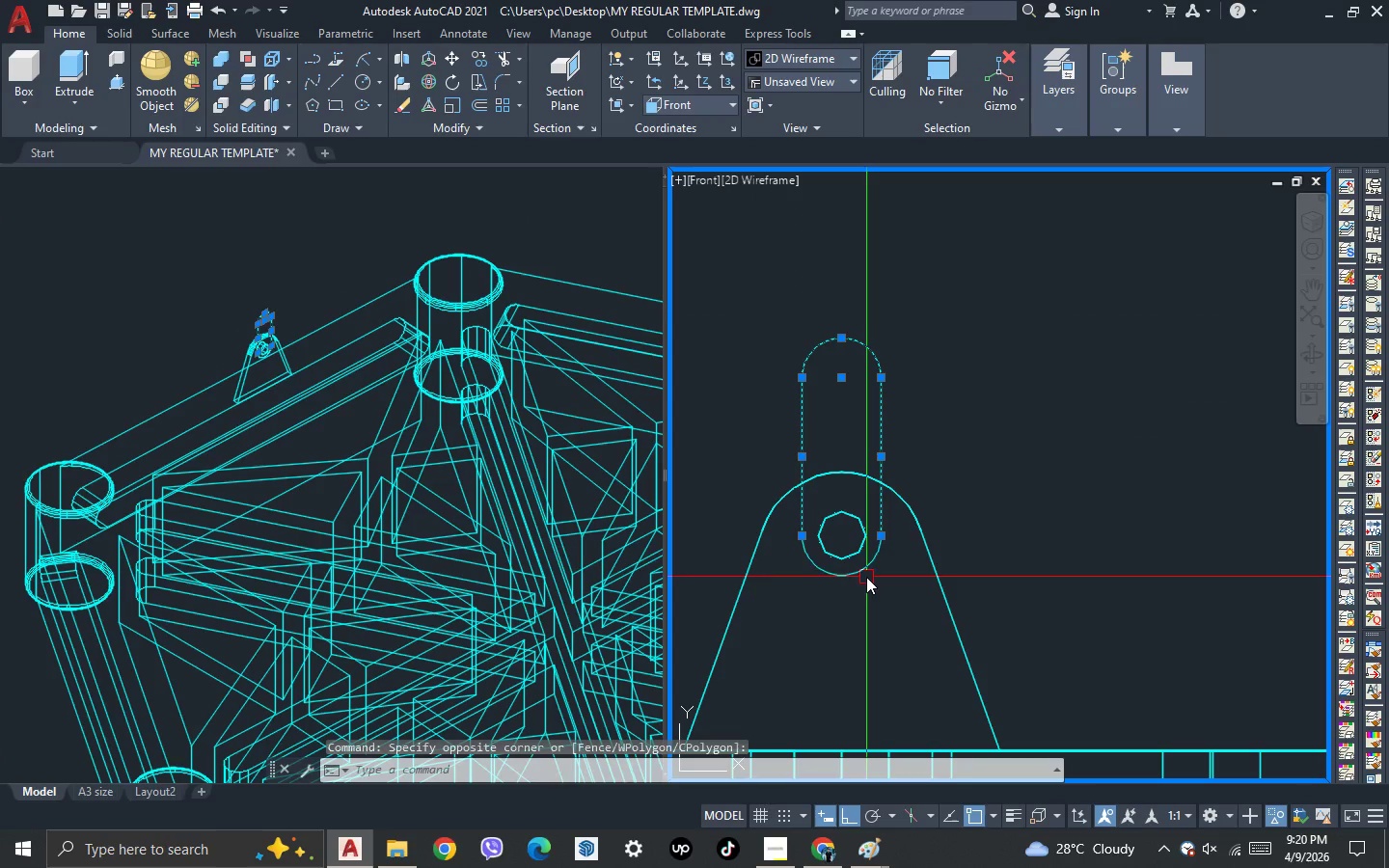 
left_click([866, 574])
 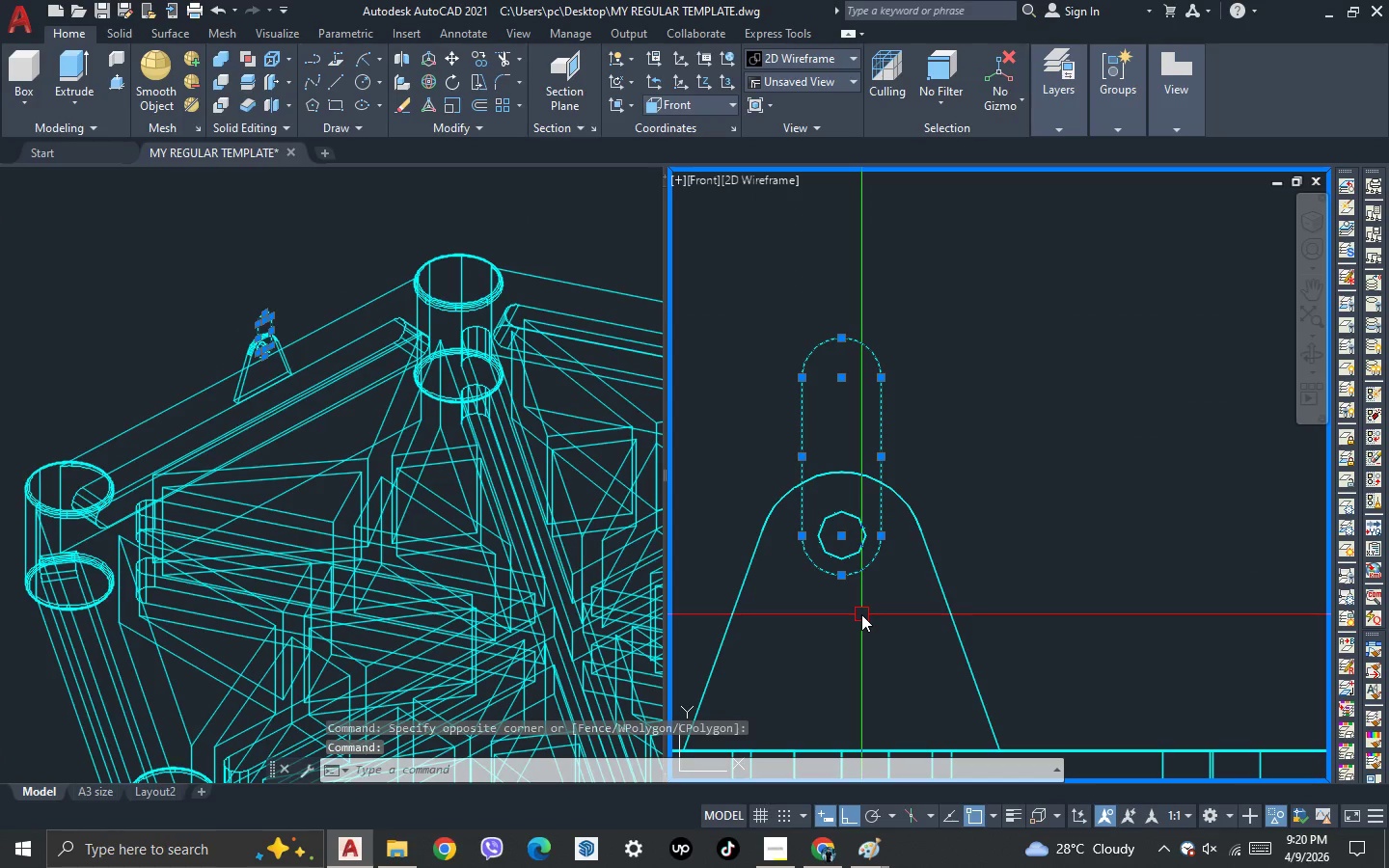 
key(J)
 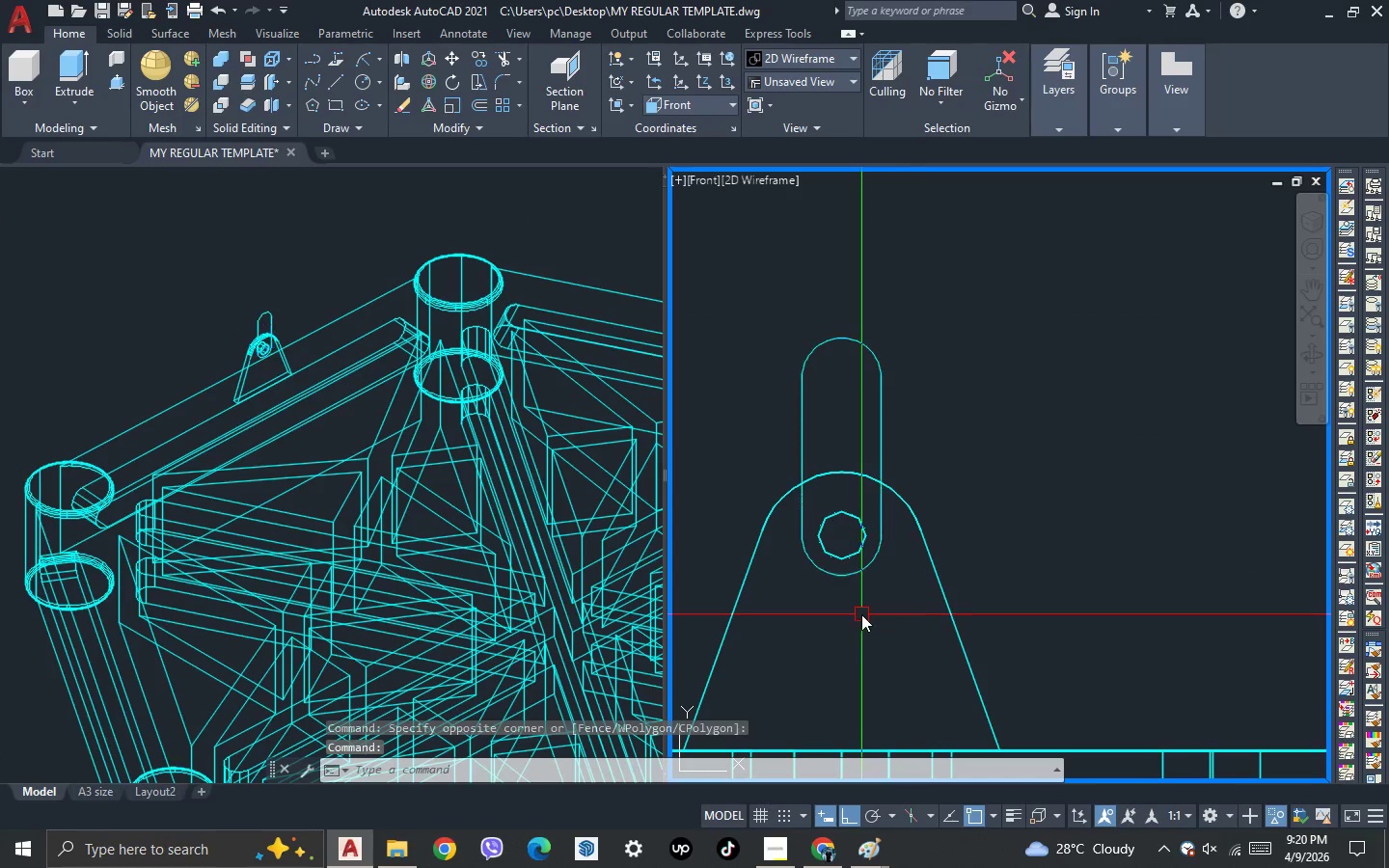 
key(Space)
 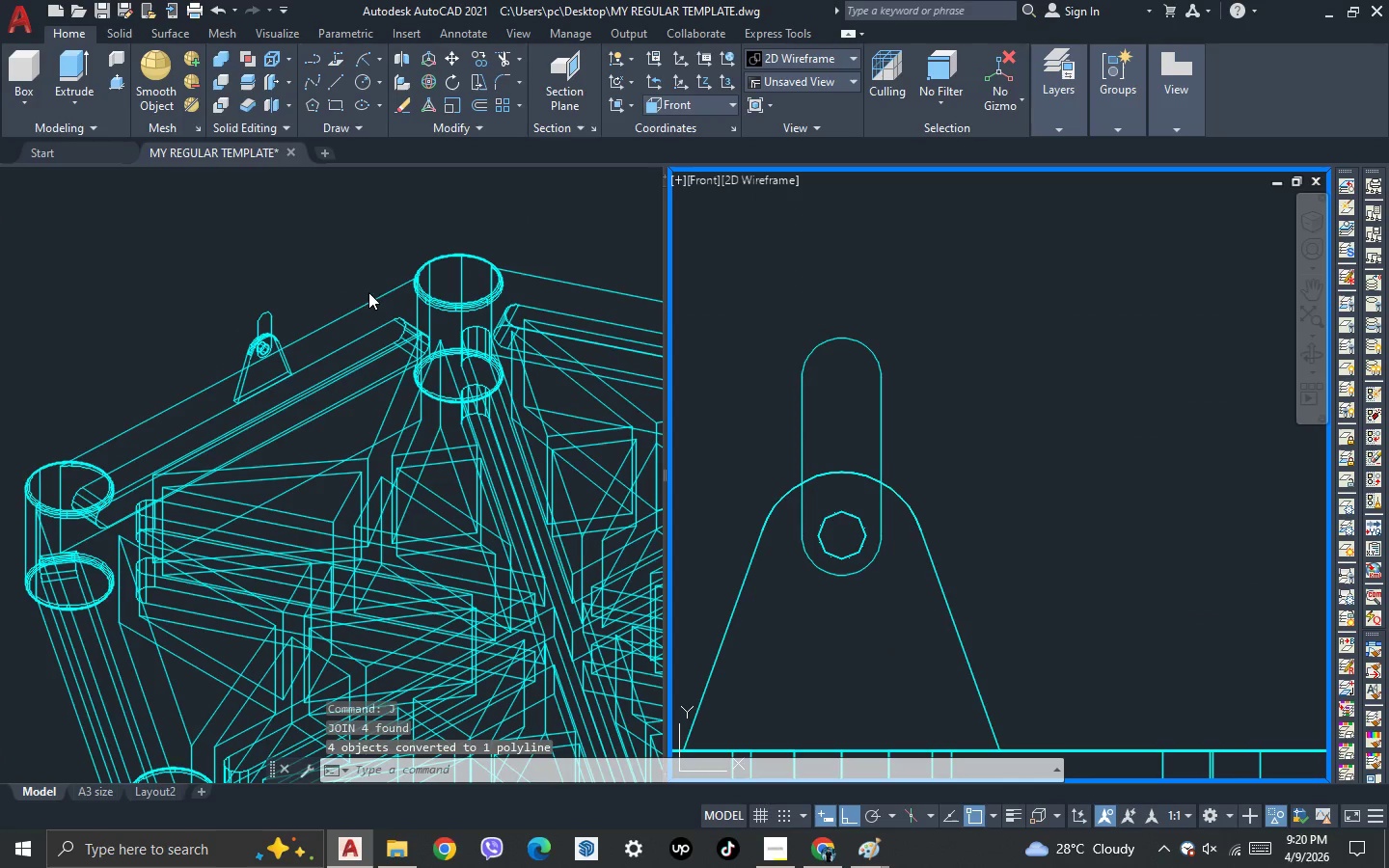 
left_click([323, 262])
 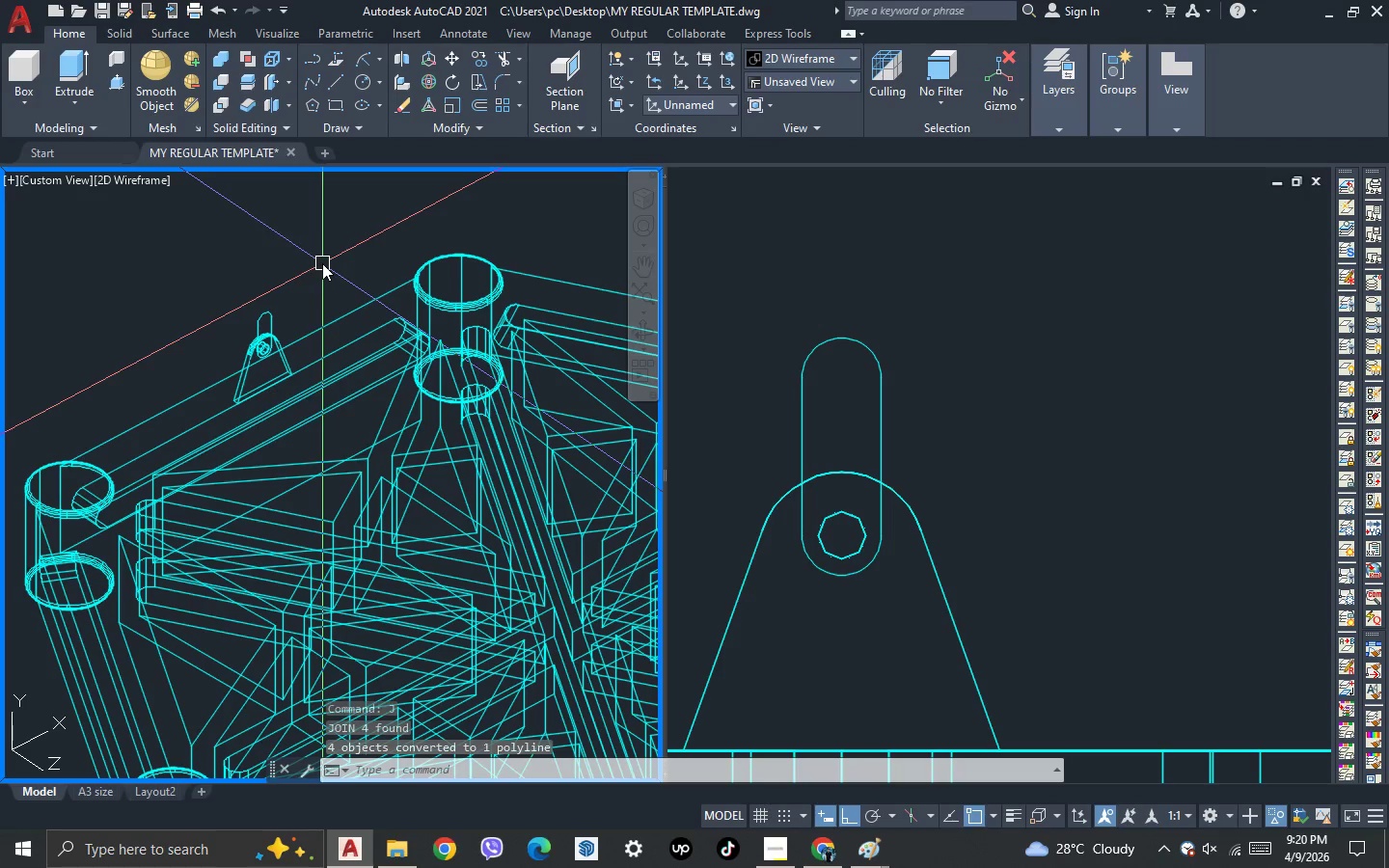 
scroll: coordinate [263, 274], scroll_direction: up, amount: 2.0
 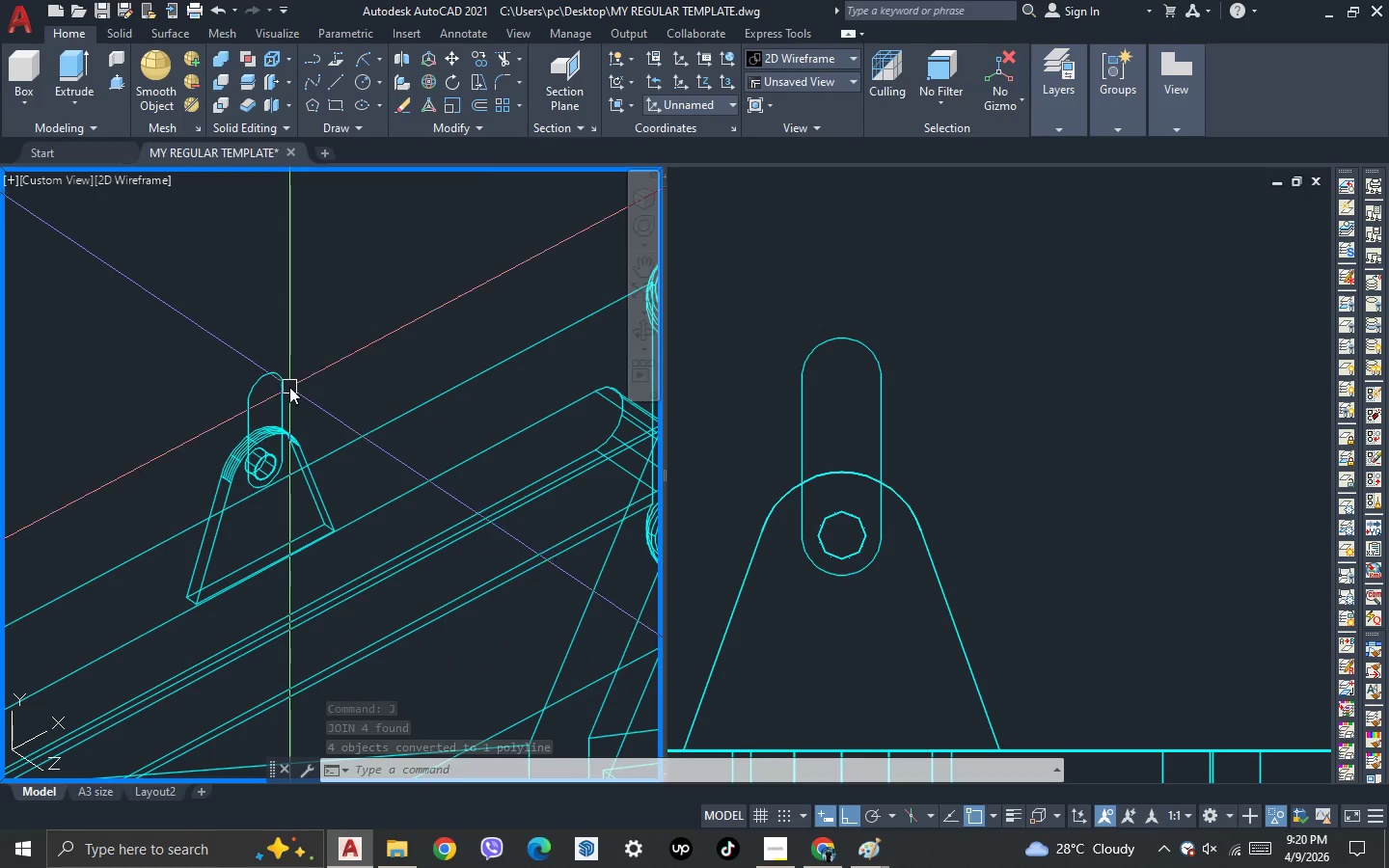 
left_click([287, 387])
 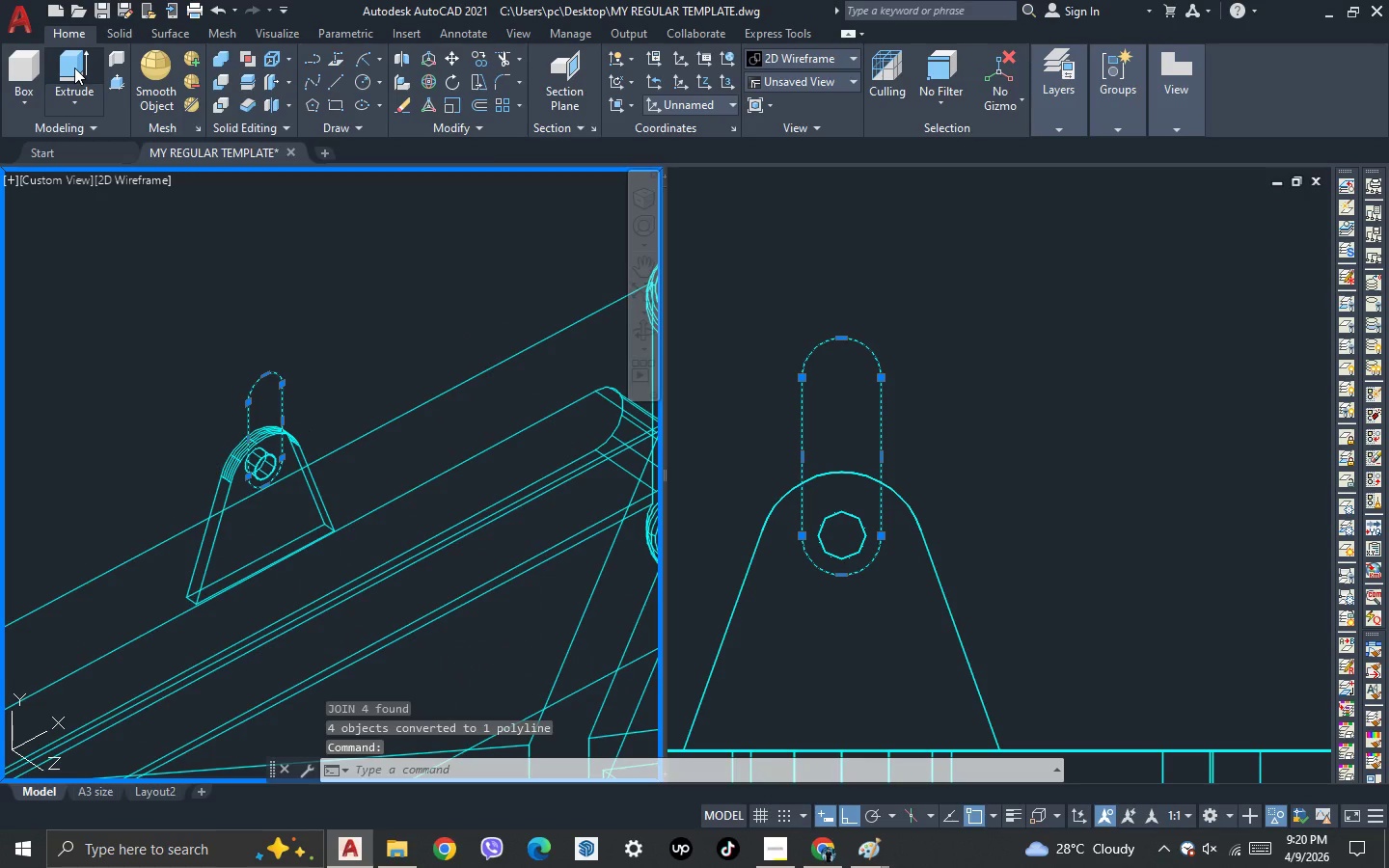 
left_click_drag(start_coordinate=[74, 68], to_coordinate=[75, 72])
 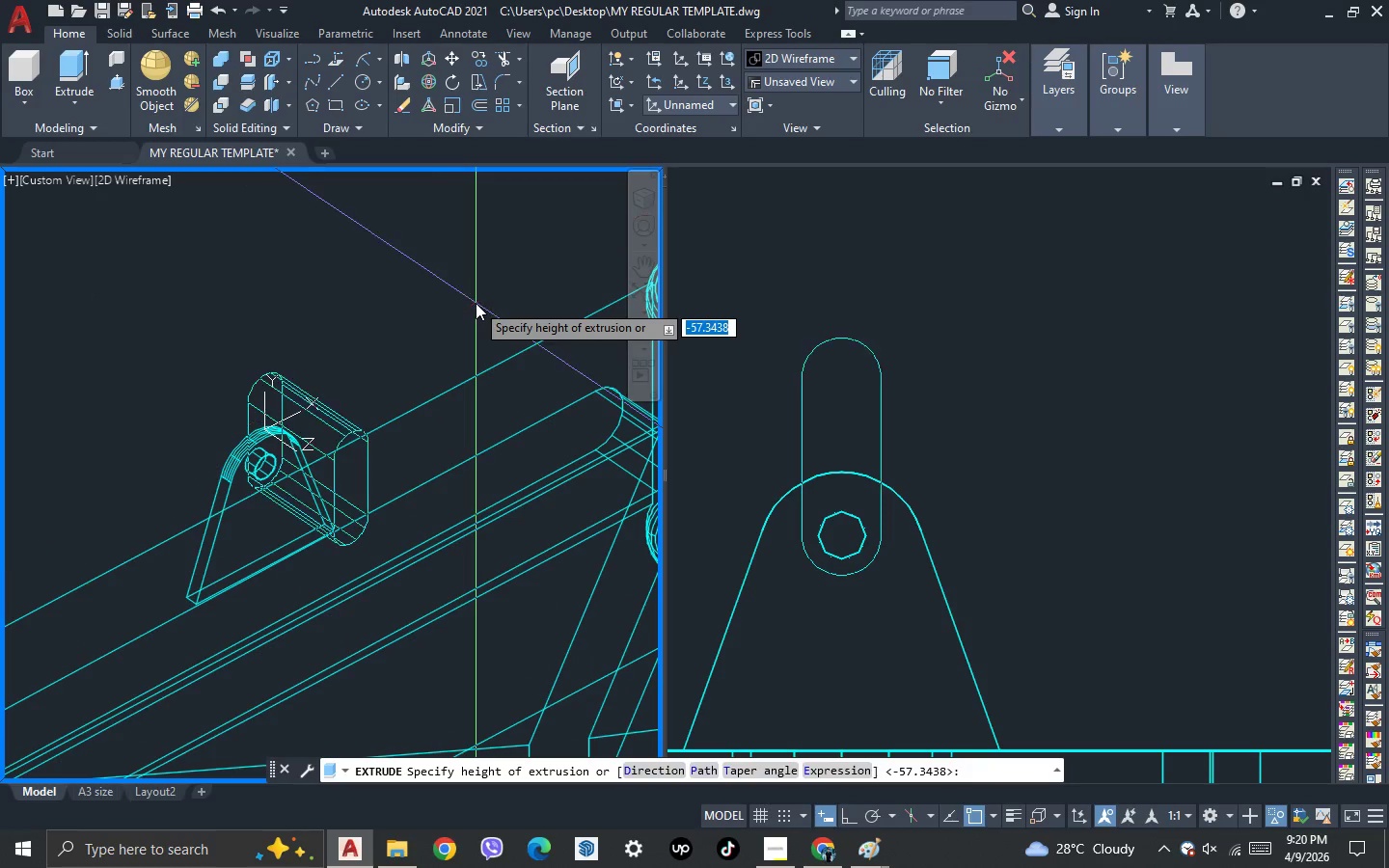 
key(5)
 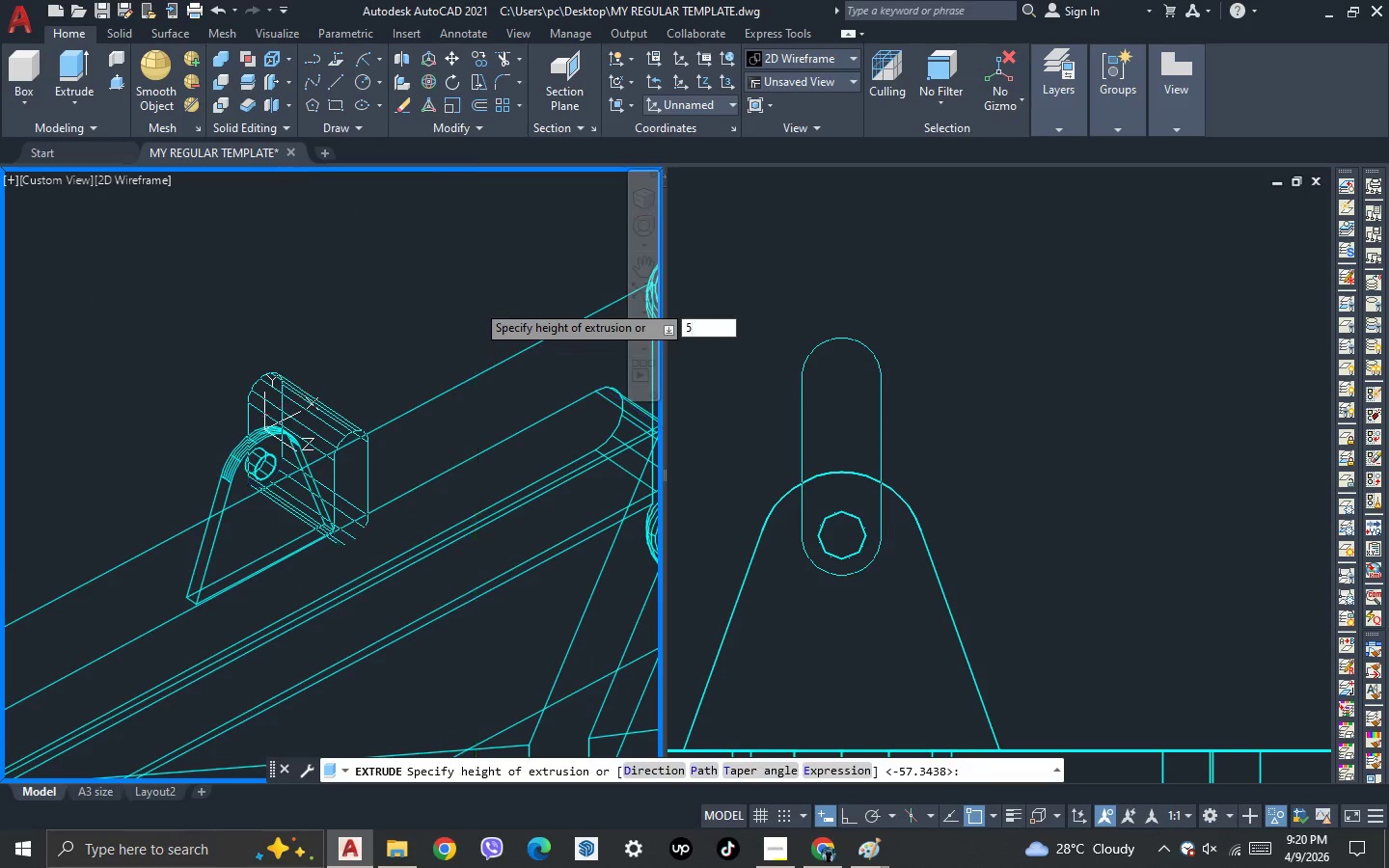 
key(NumpadEnter)
 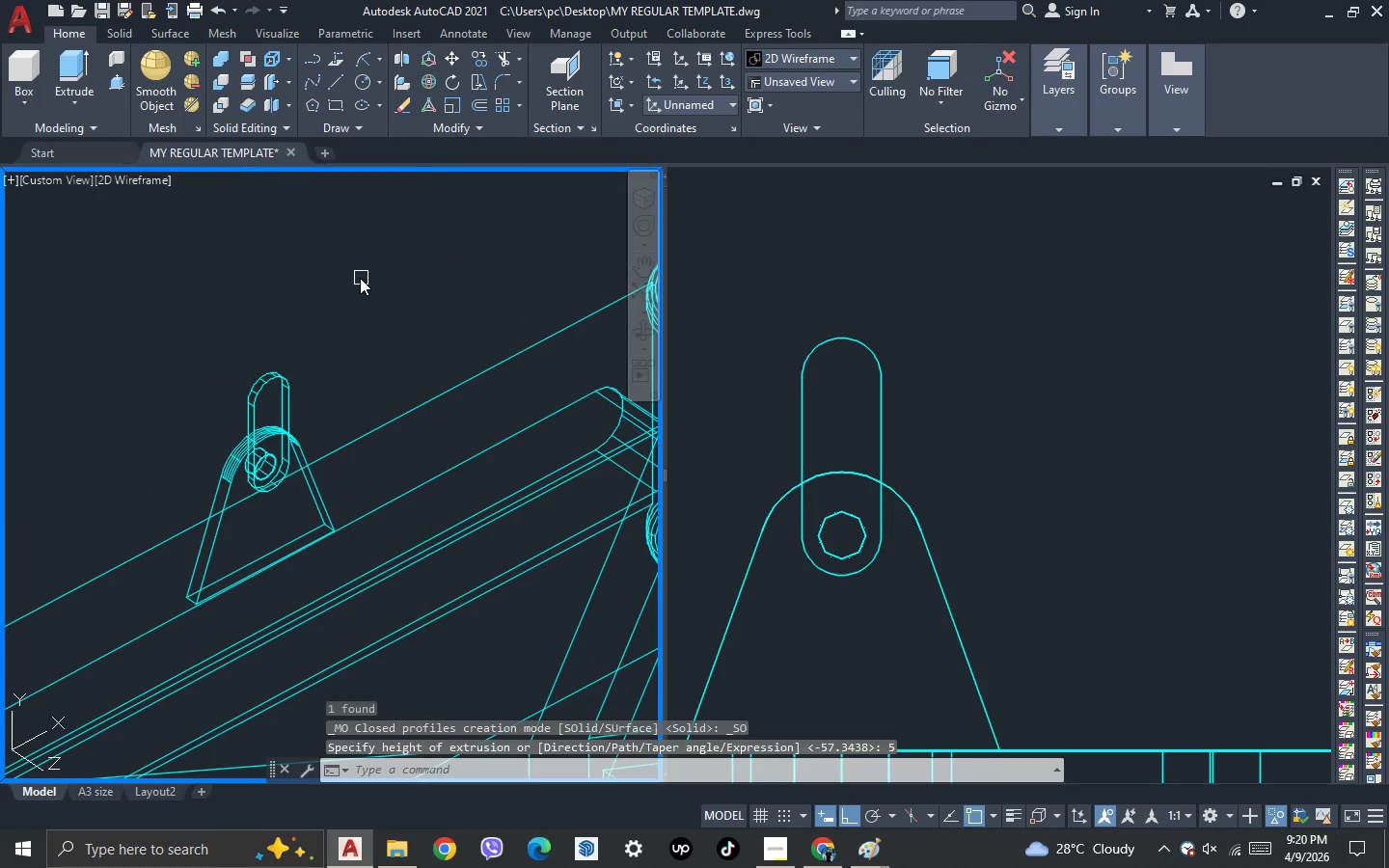 
scroll: coordinate [355, 278], scroll_direction: down, amount: 1.0
 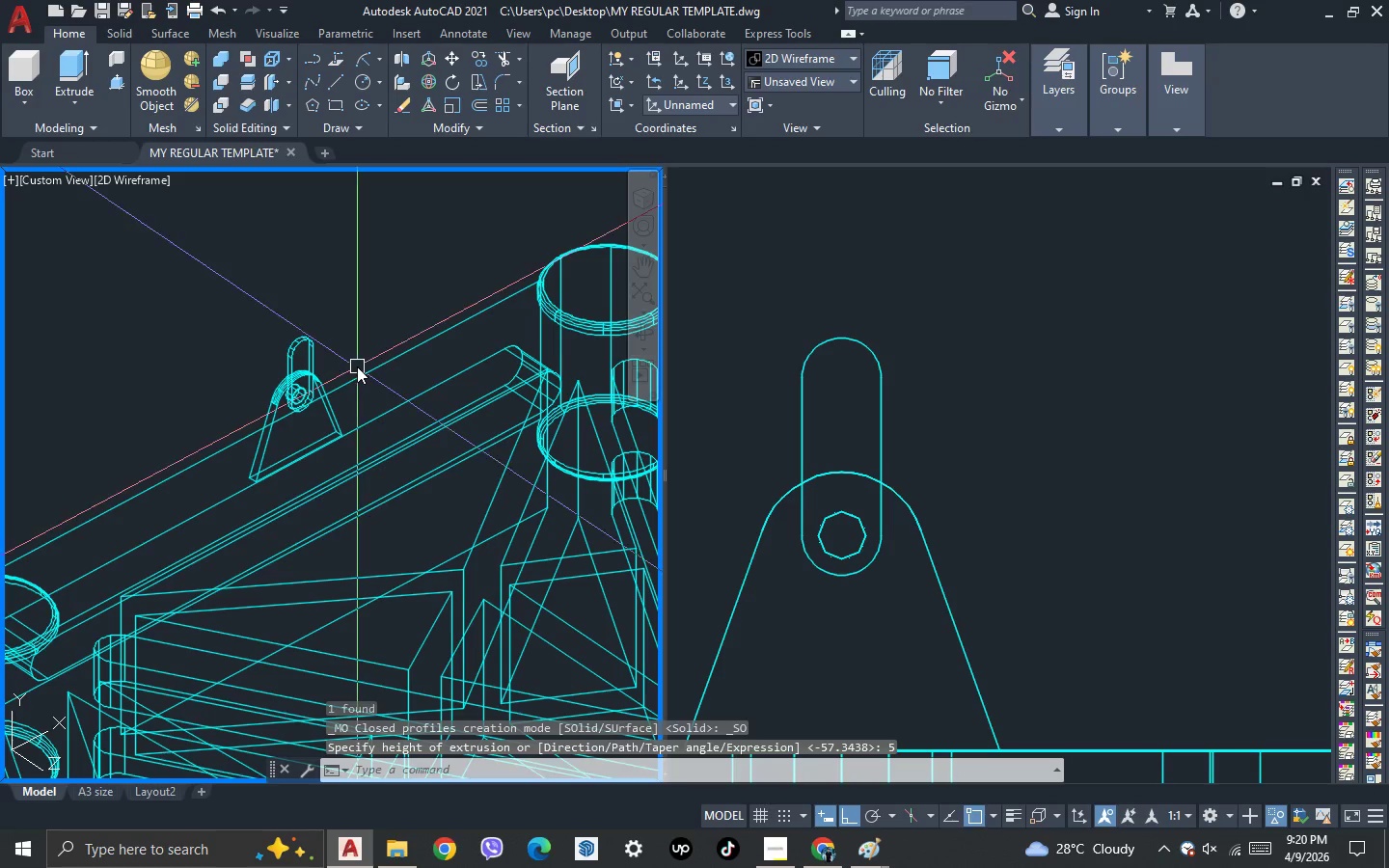 
key(3)
 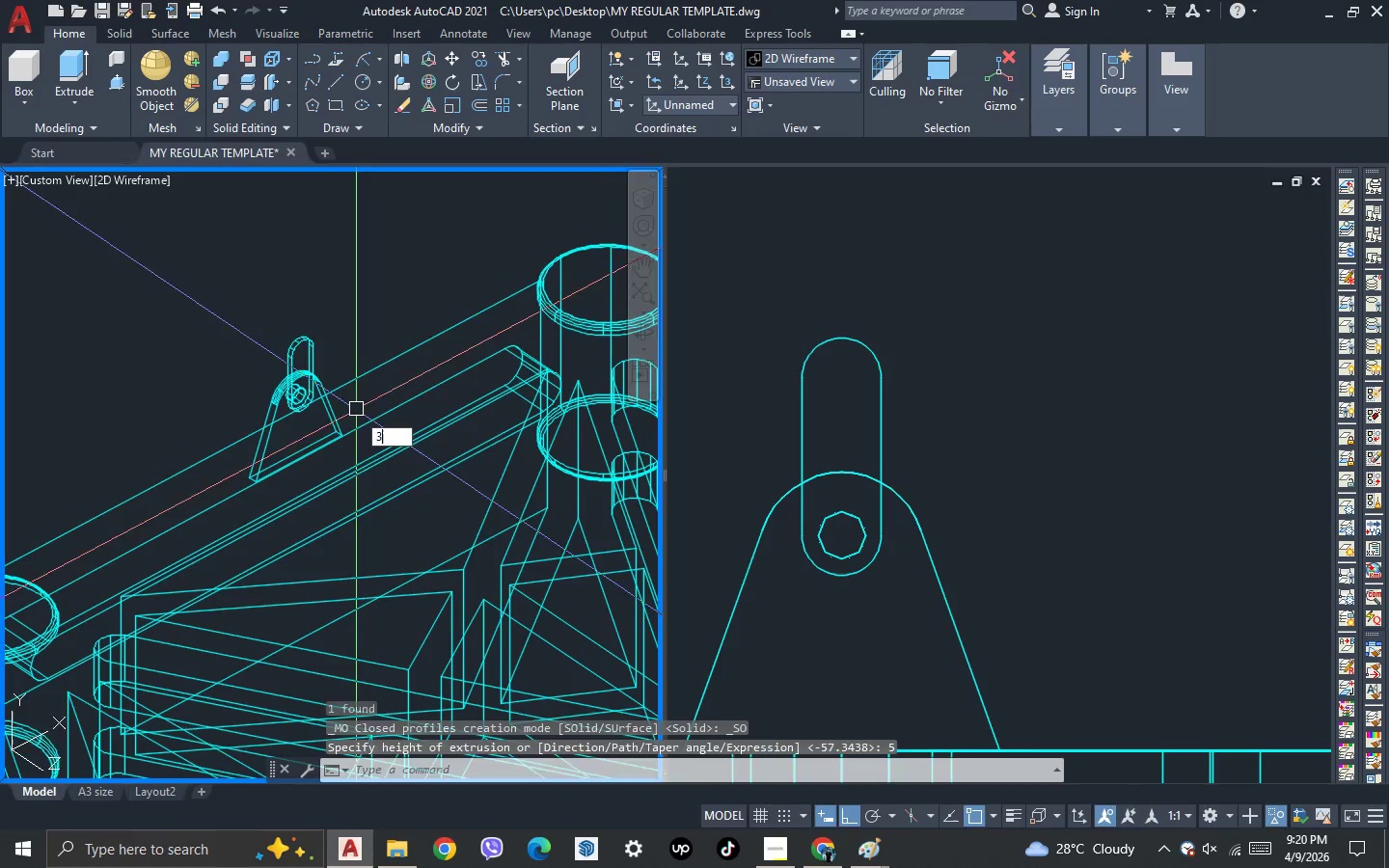 
key(Space)
 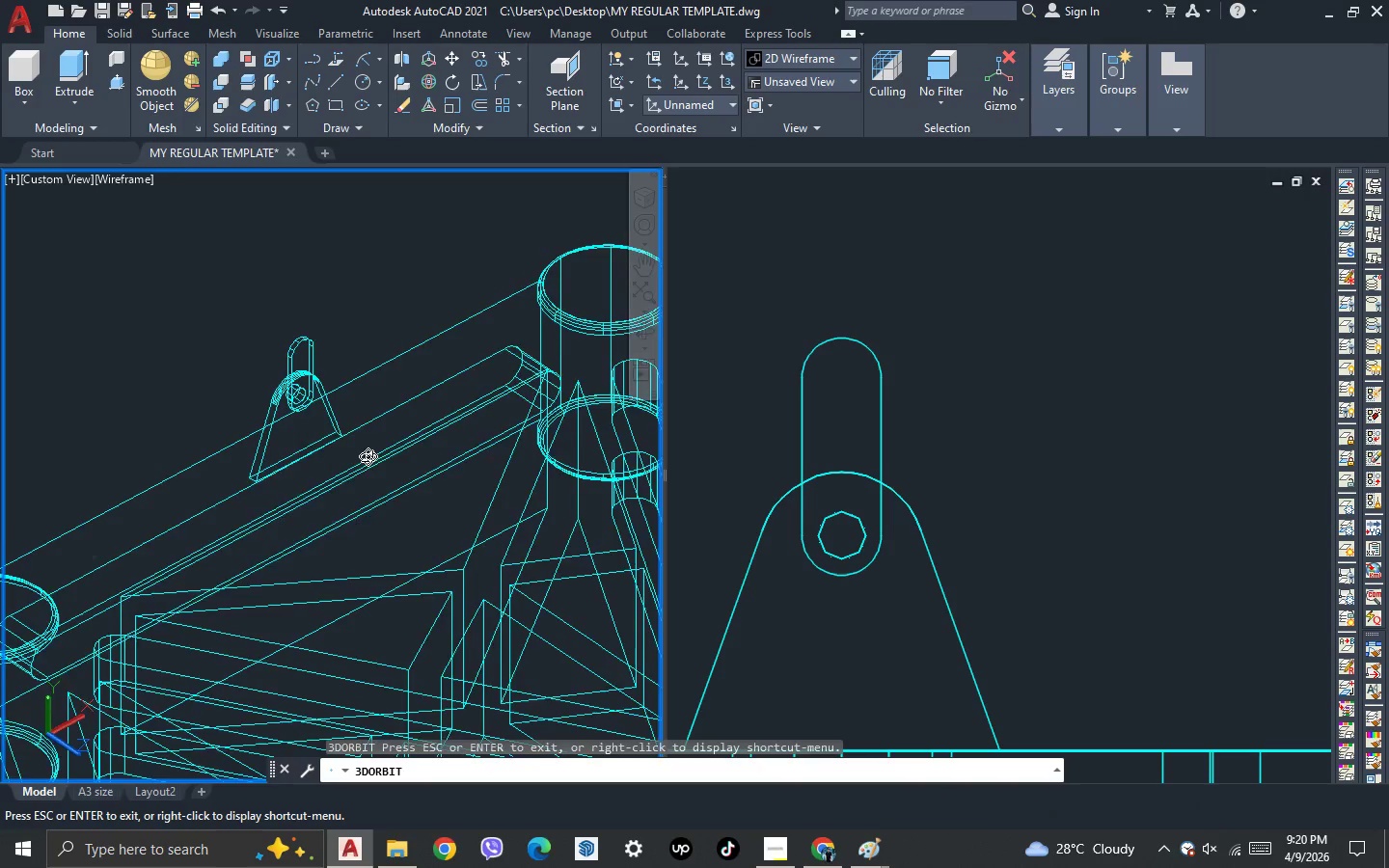 
left_click_drag(start_coordinate=[368, 456], to_coordinate=[367, 430])
 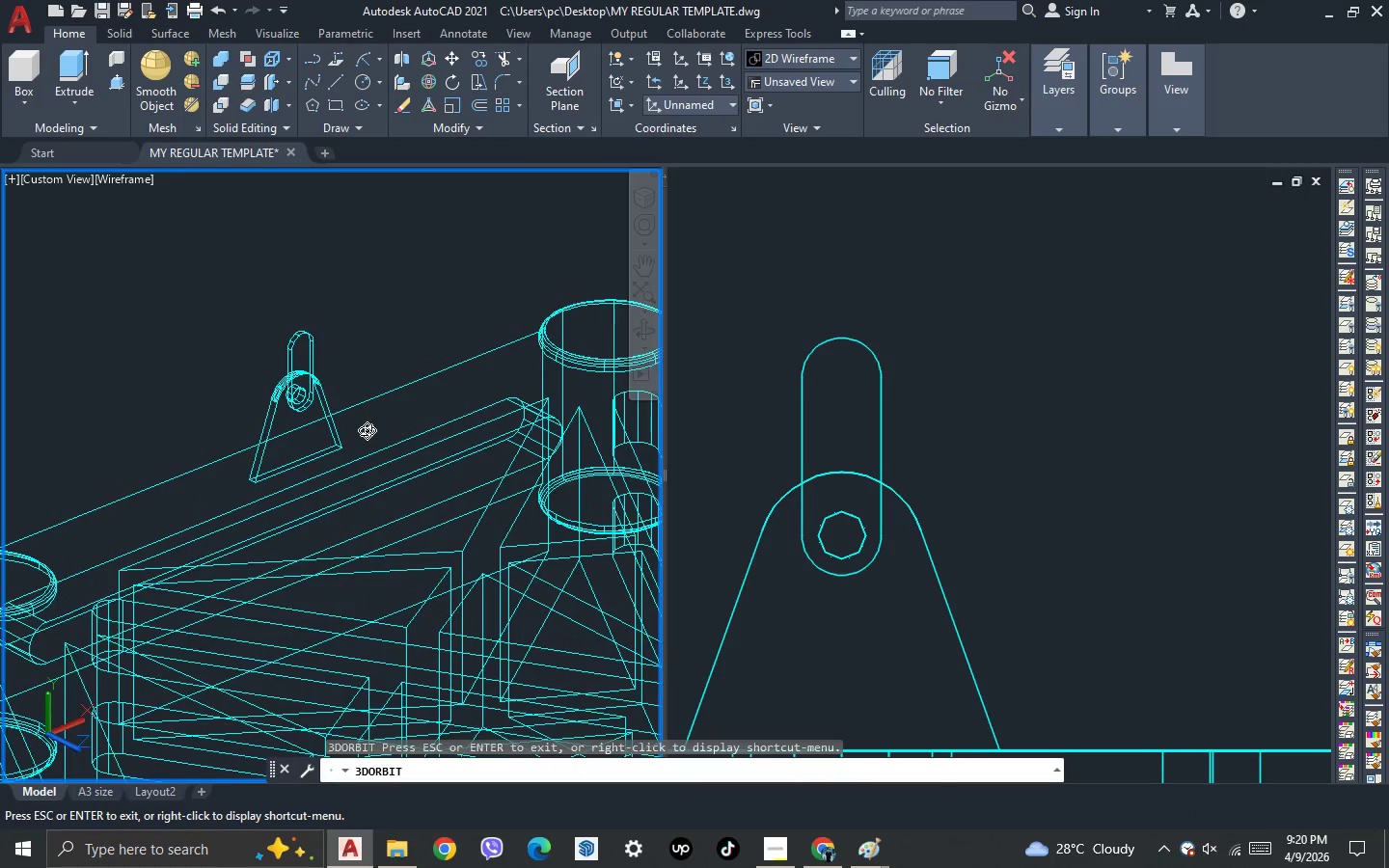 
wait(6.11)
 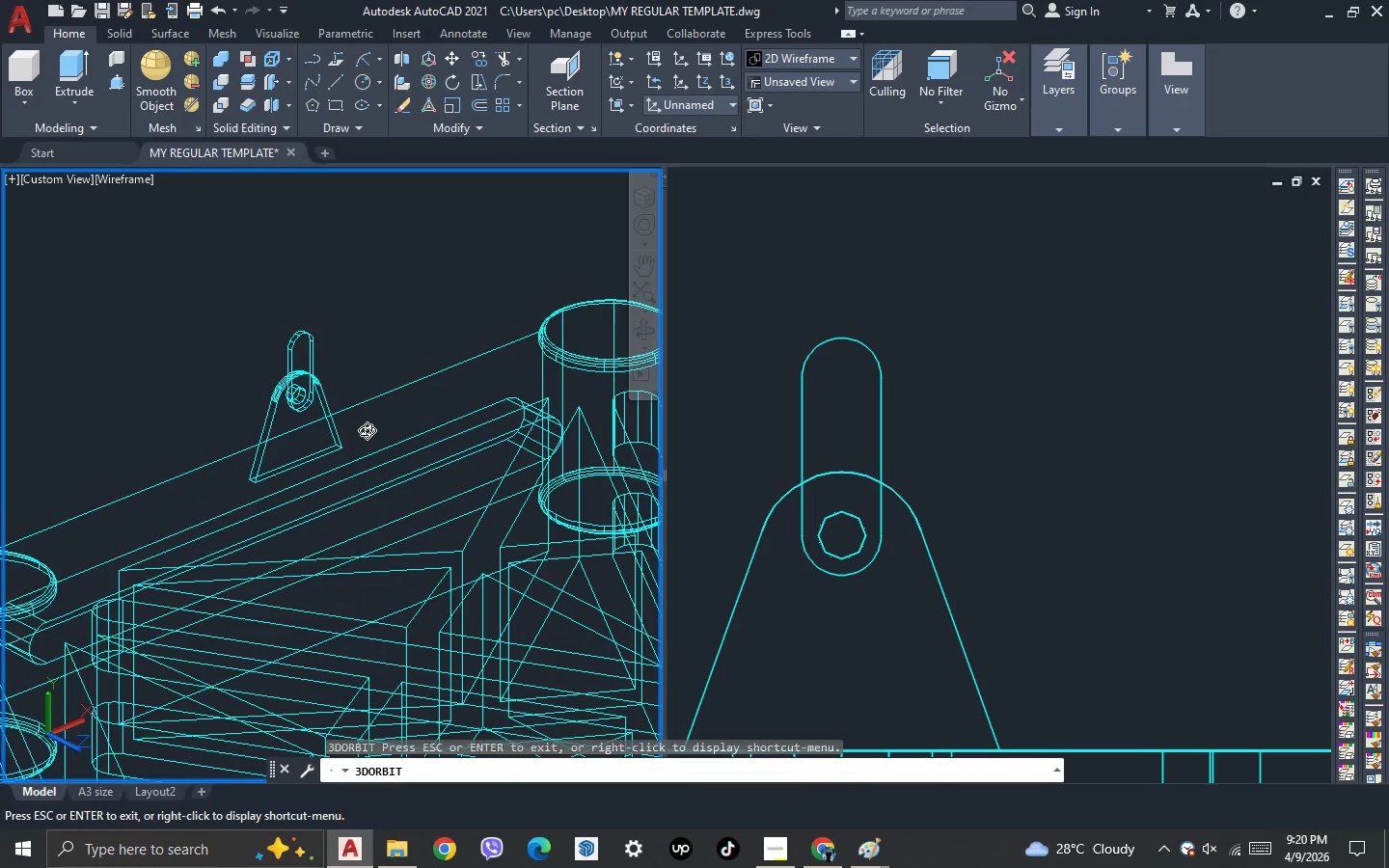 
key(Escape)
 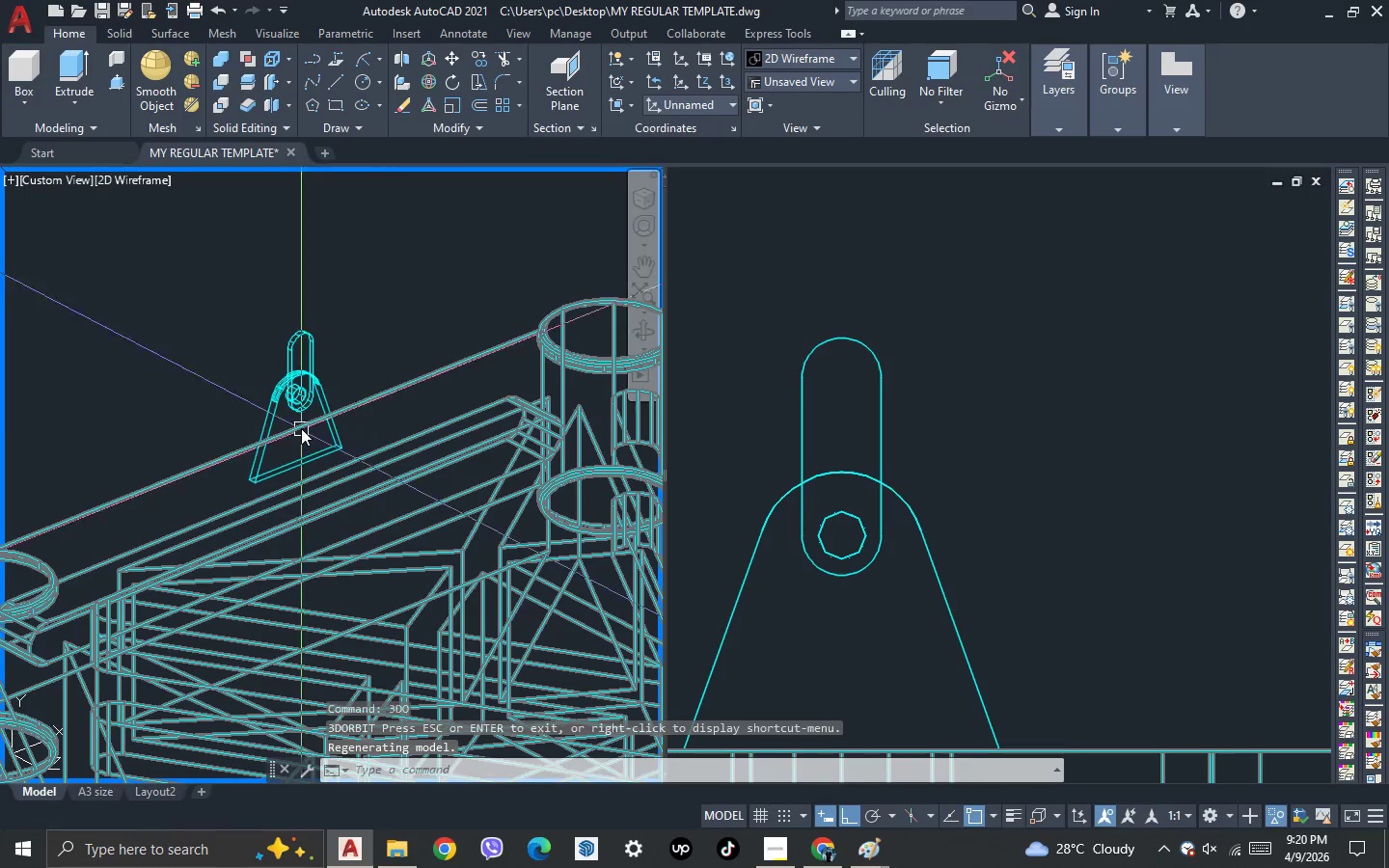 
scroll: coordinate [334, 427], scroll_direction: up, amount: 2.0
 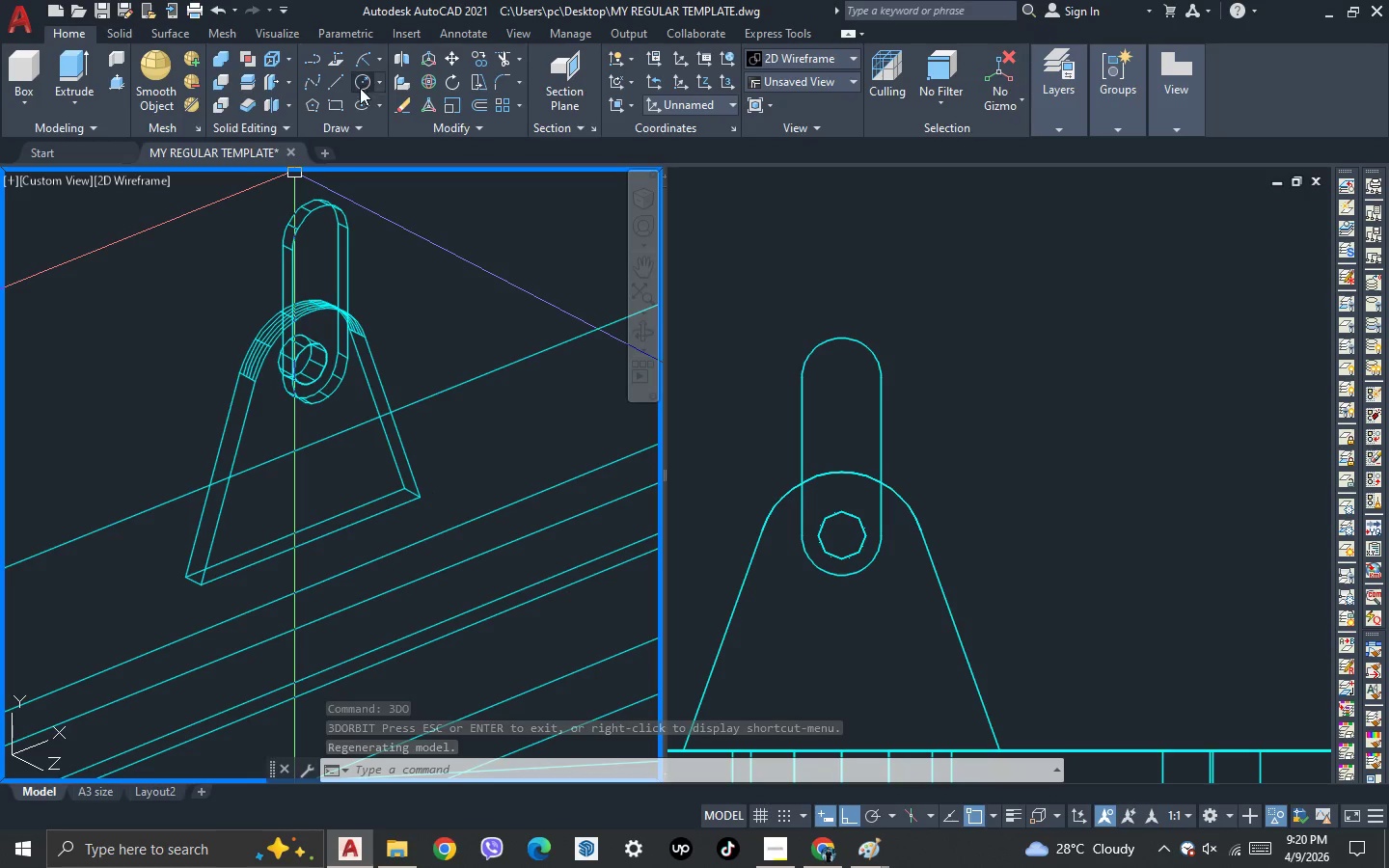 
left_click_drag(start_coordinate=[359, 83], to_coordinate=[360, 89])
 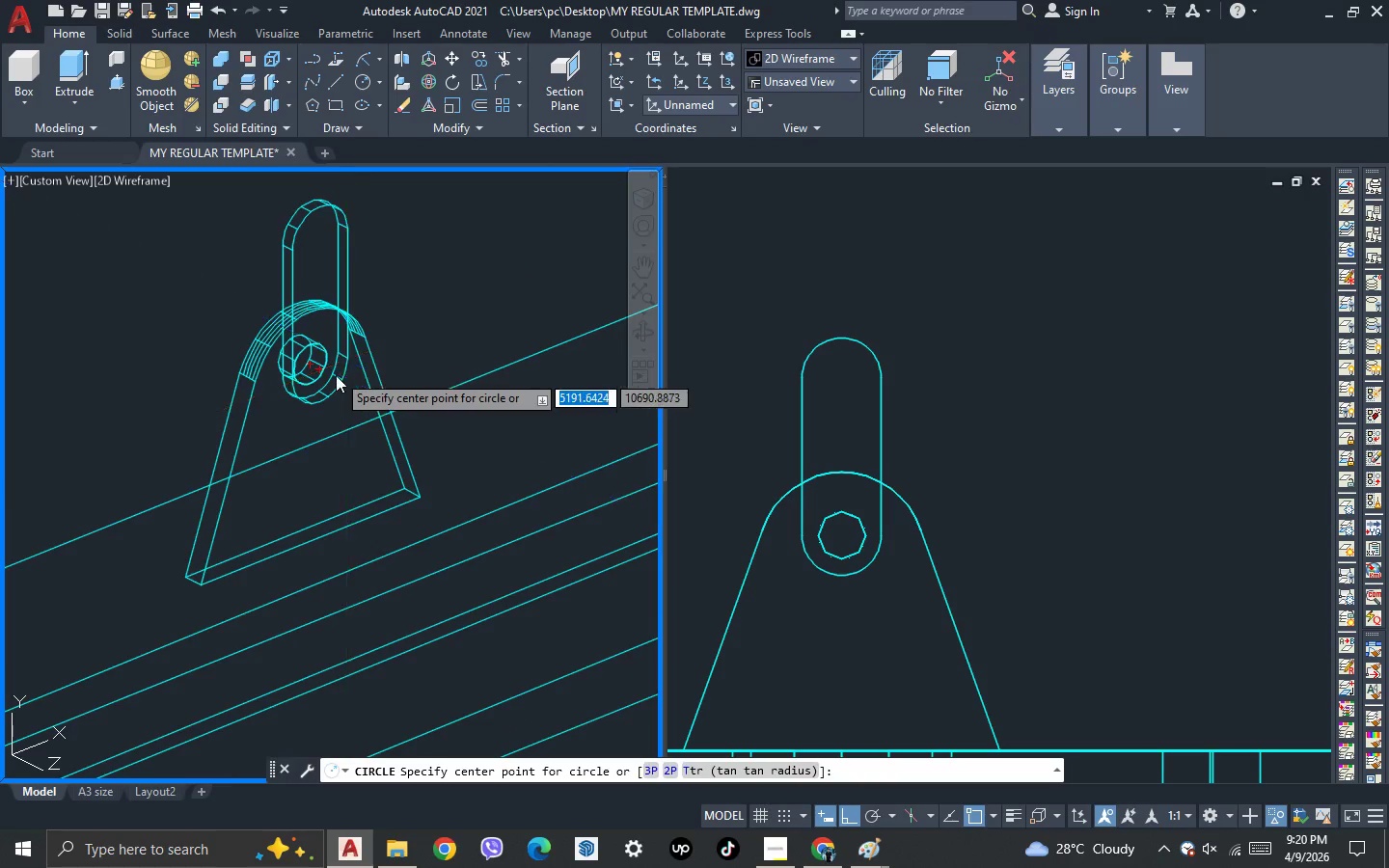 
scroll: coordinate [335, 376], scroll_direction: up, amount: 2.0
 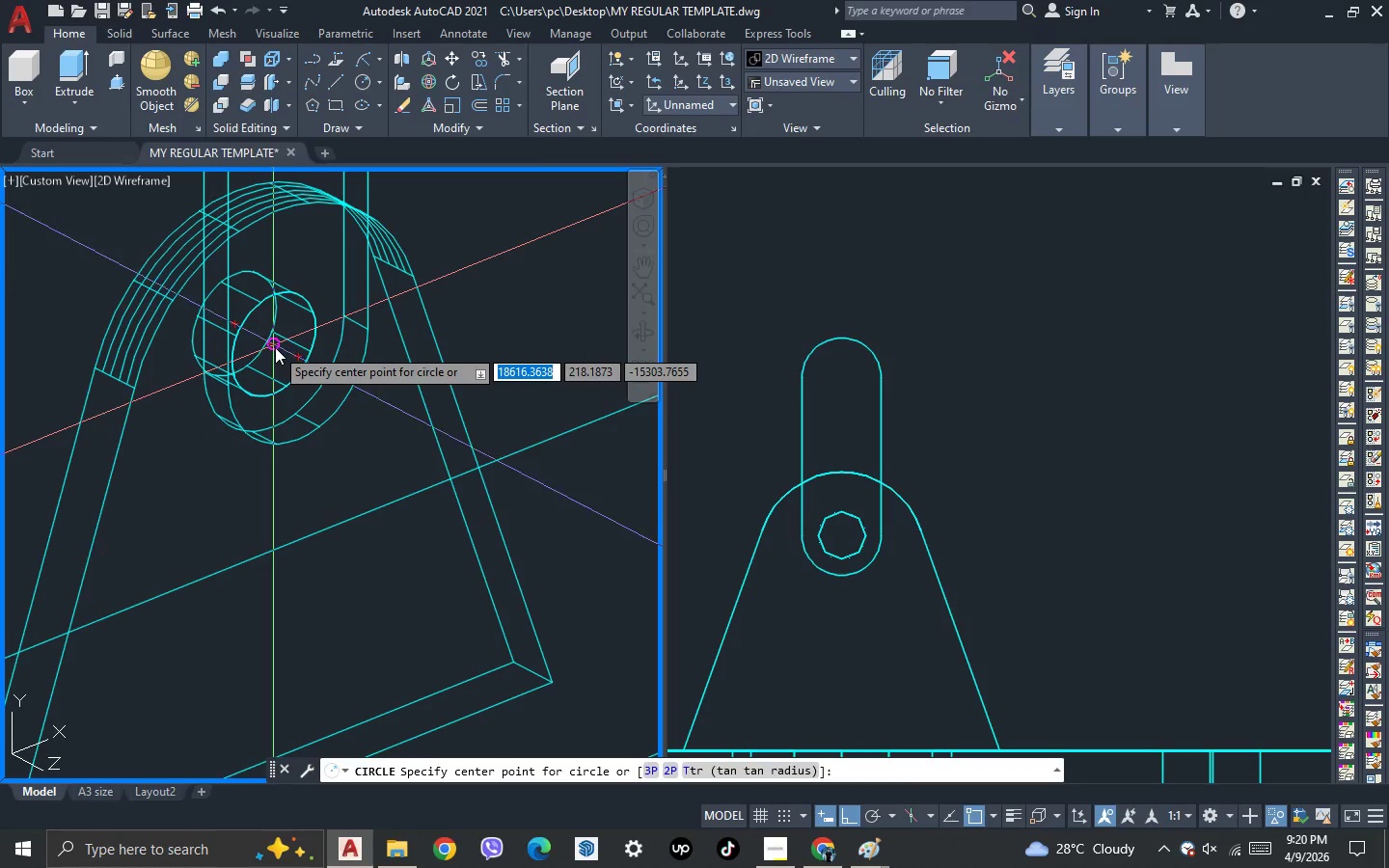 
left_click([275, 347])
 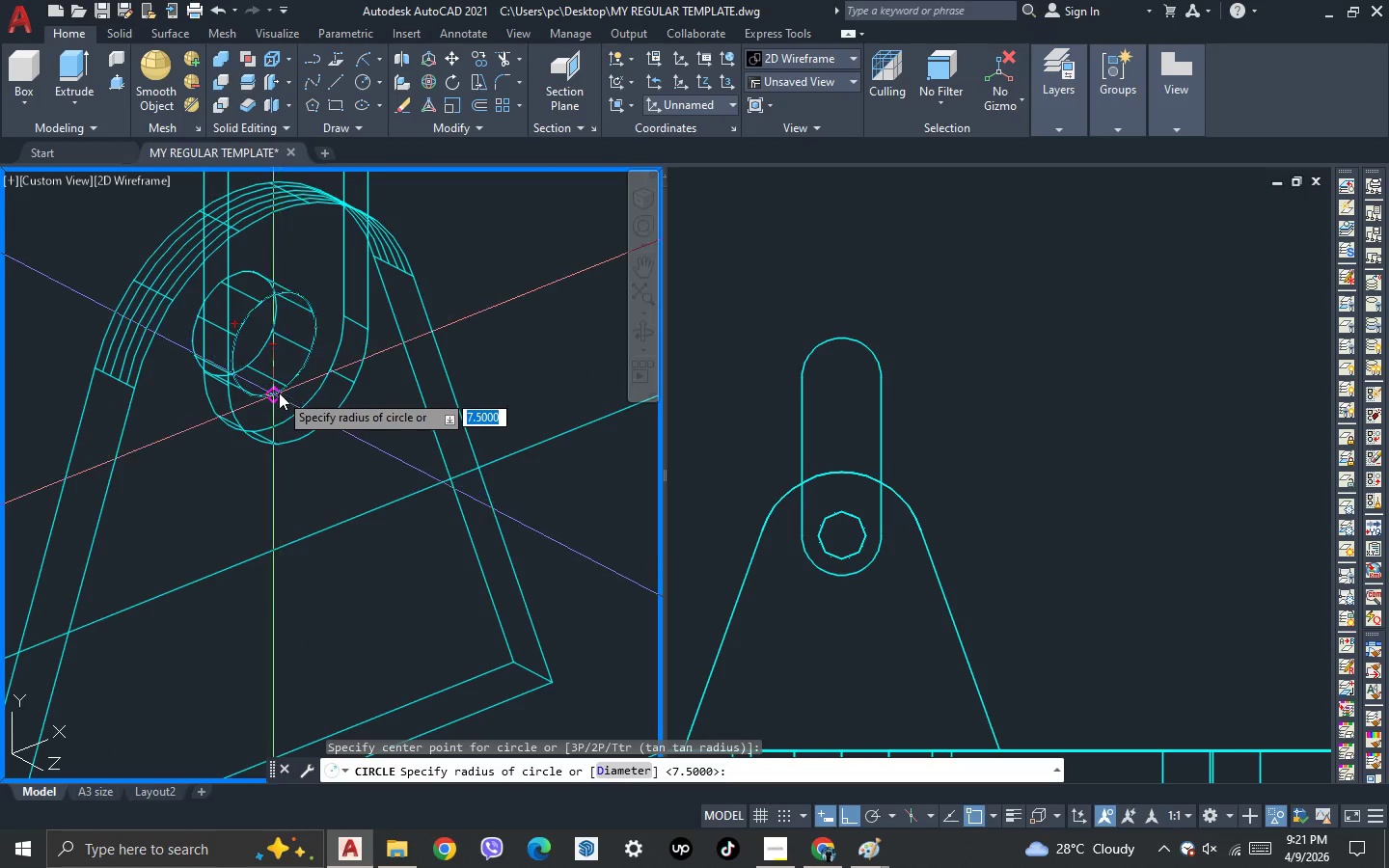 
left_click([279, 393])
 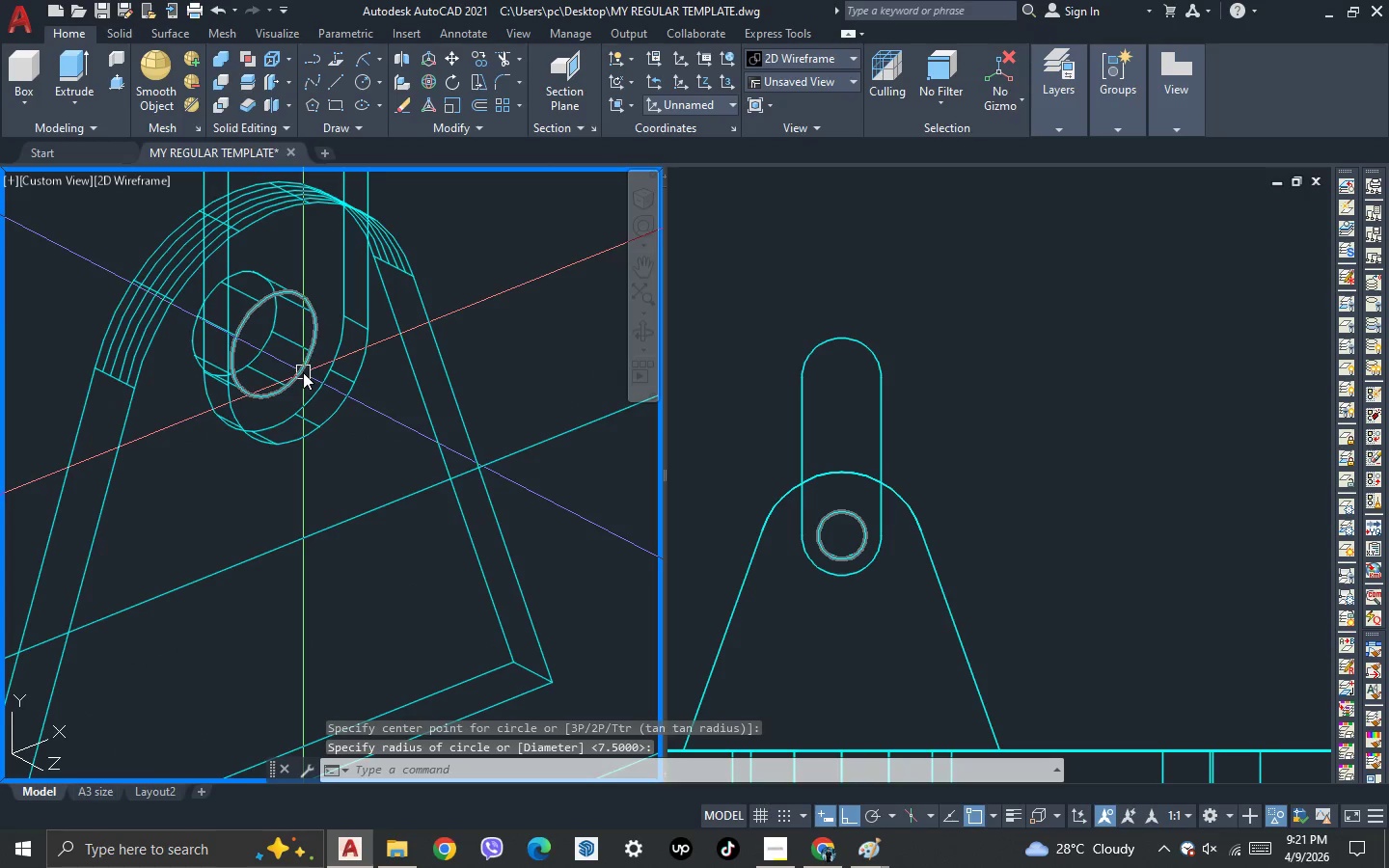 
left_click([303, 372])
 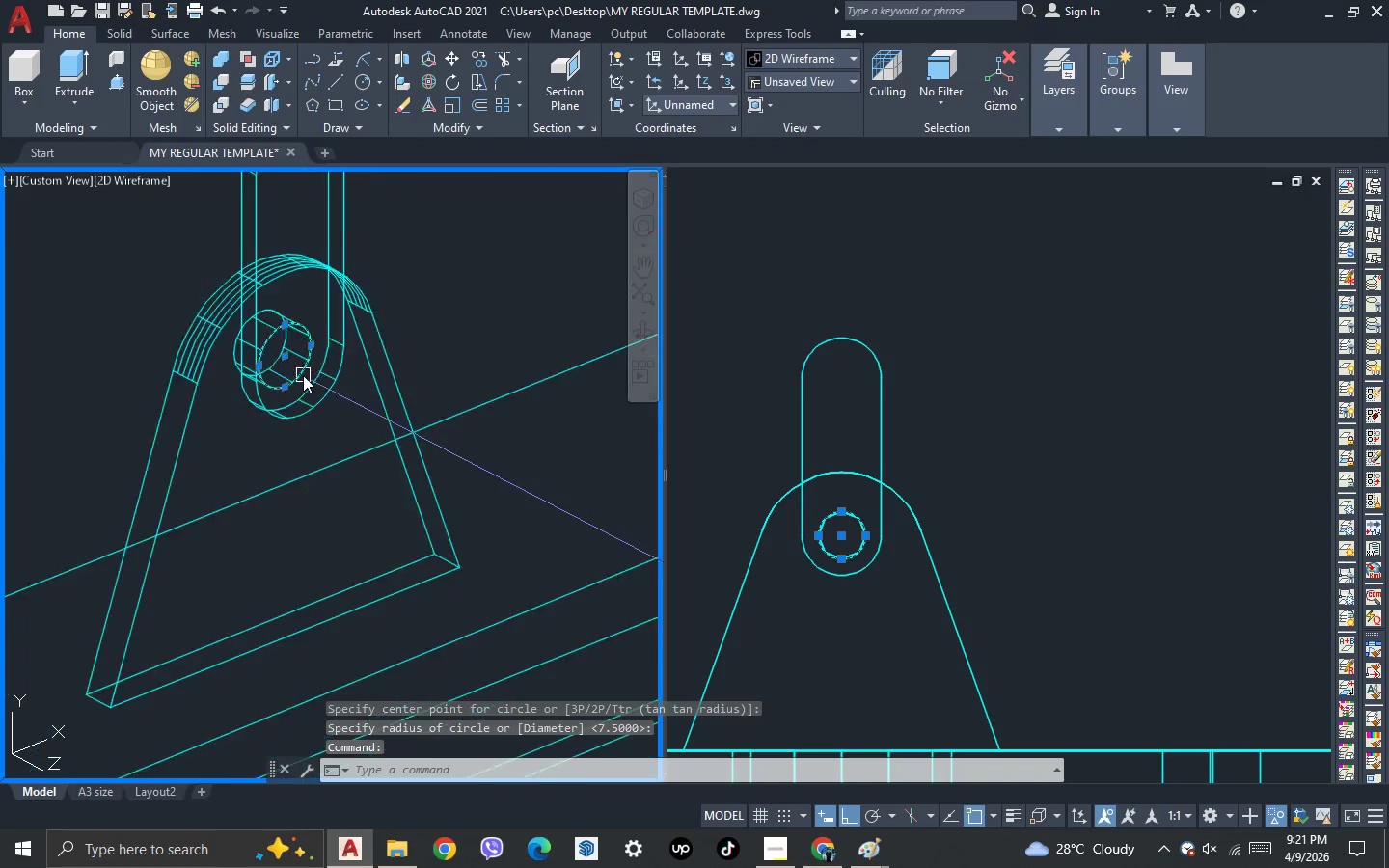 
scroll: coordinate [303, 375], scroll_direction: down, amount: 3.0
 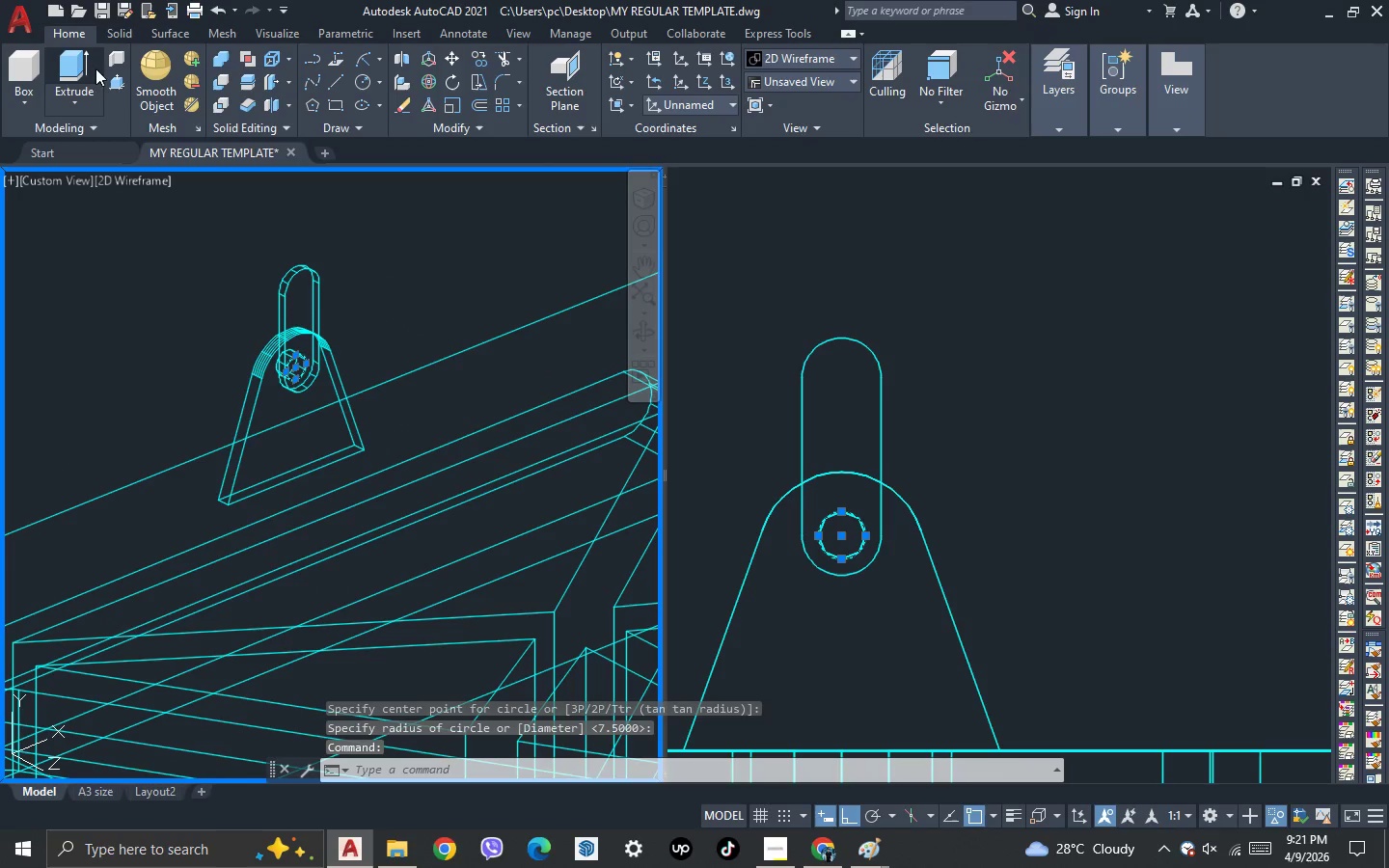 
left_click_drag(start_coordinate=[75, 62], to_coordinate=[76, 74])
 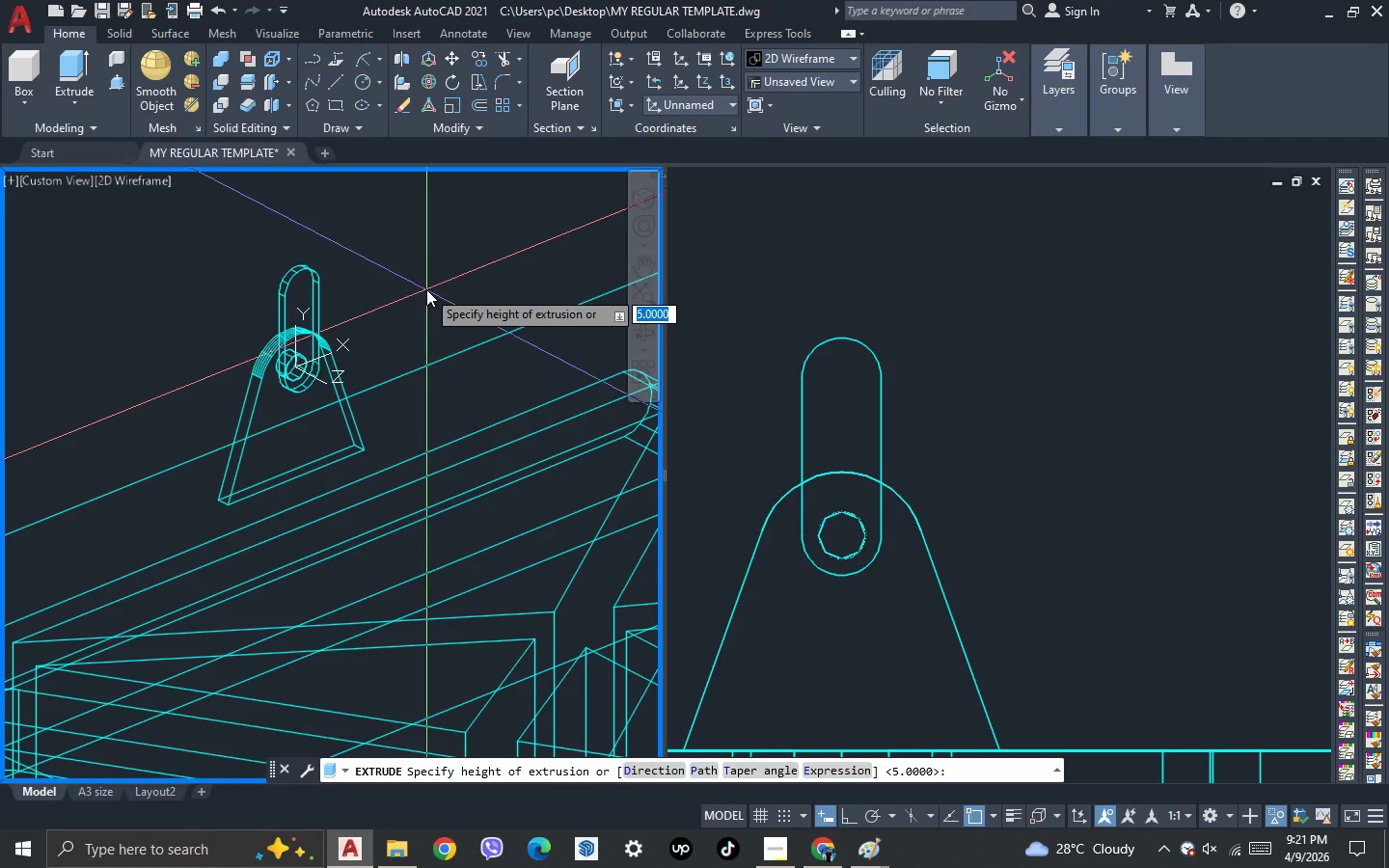 
left_click([426, 289])
 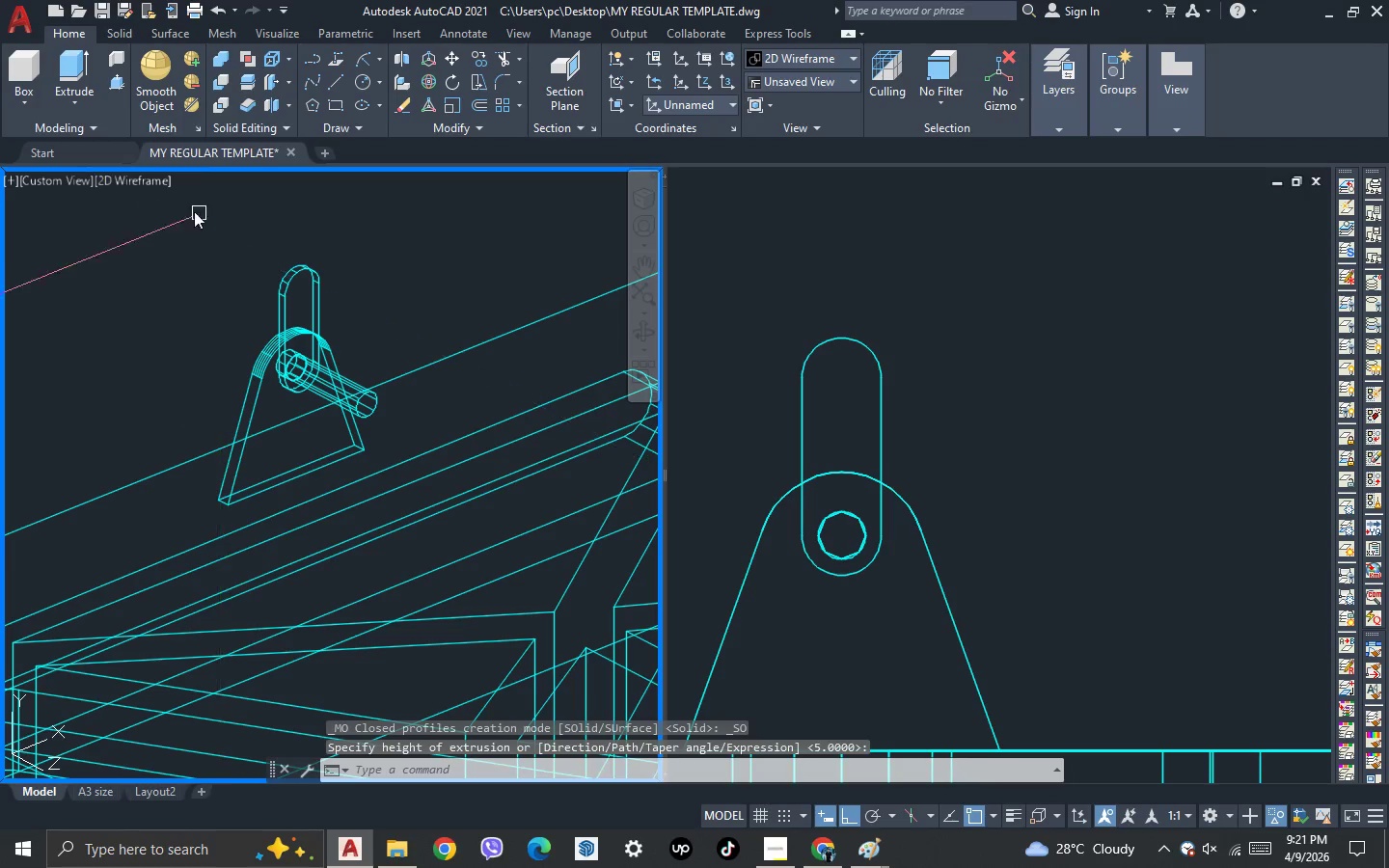 
left_click([133, 182])
 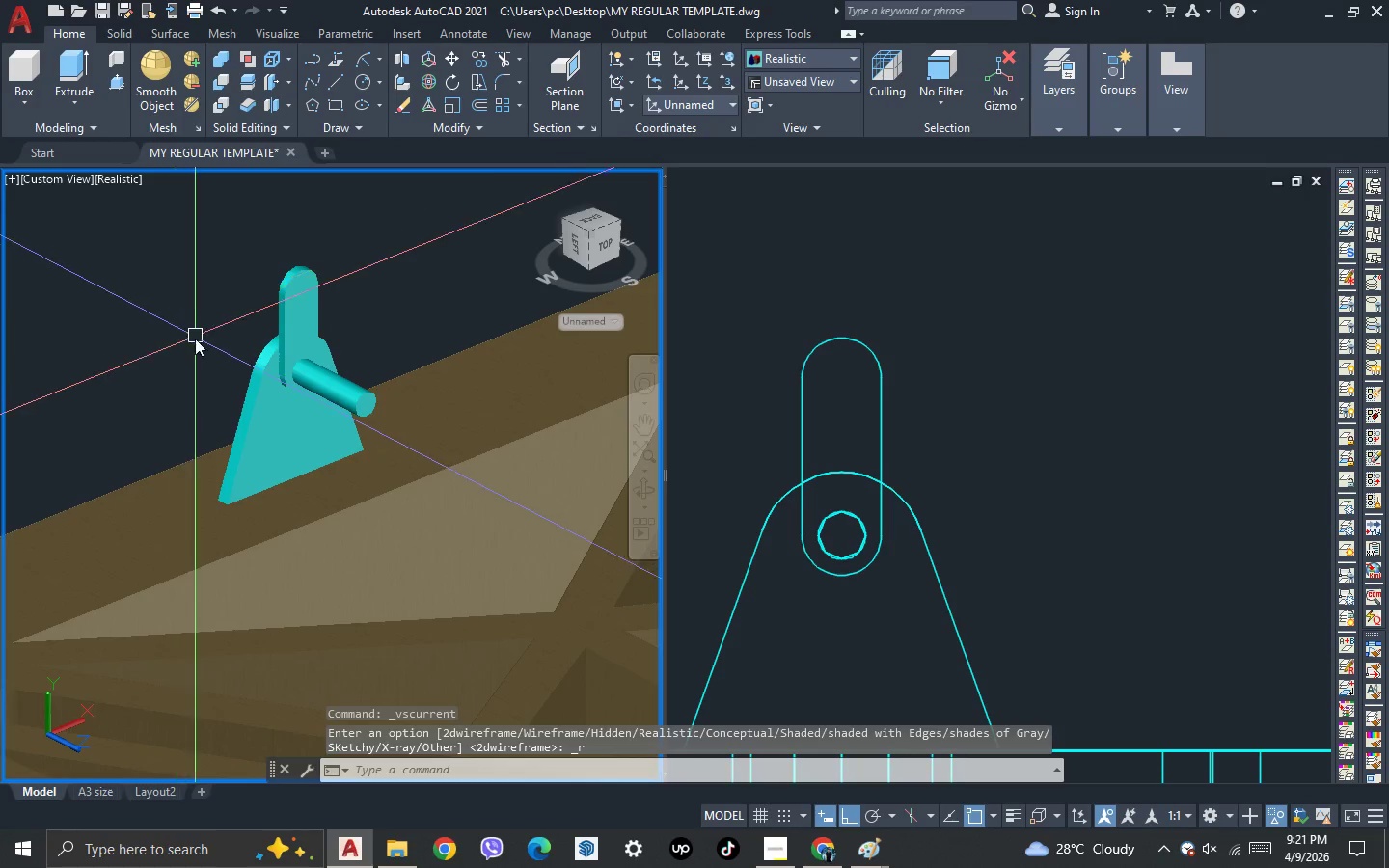 
key(3)
 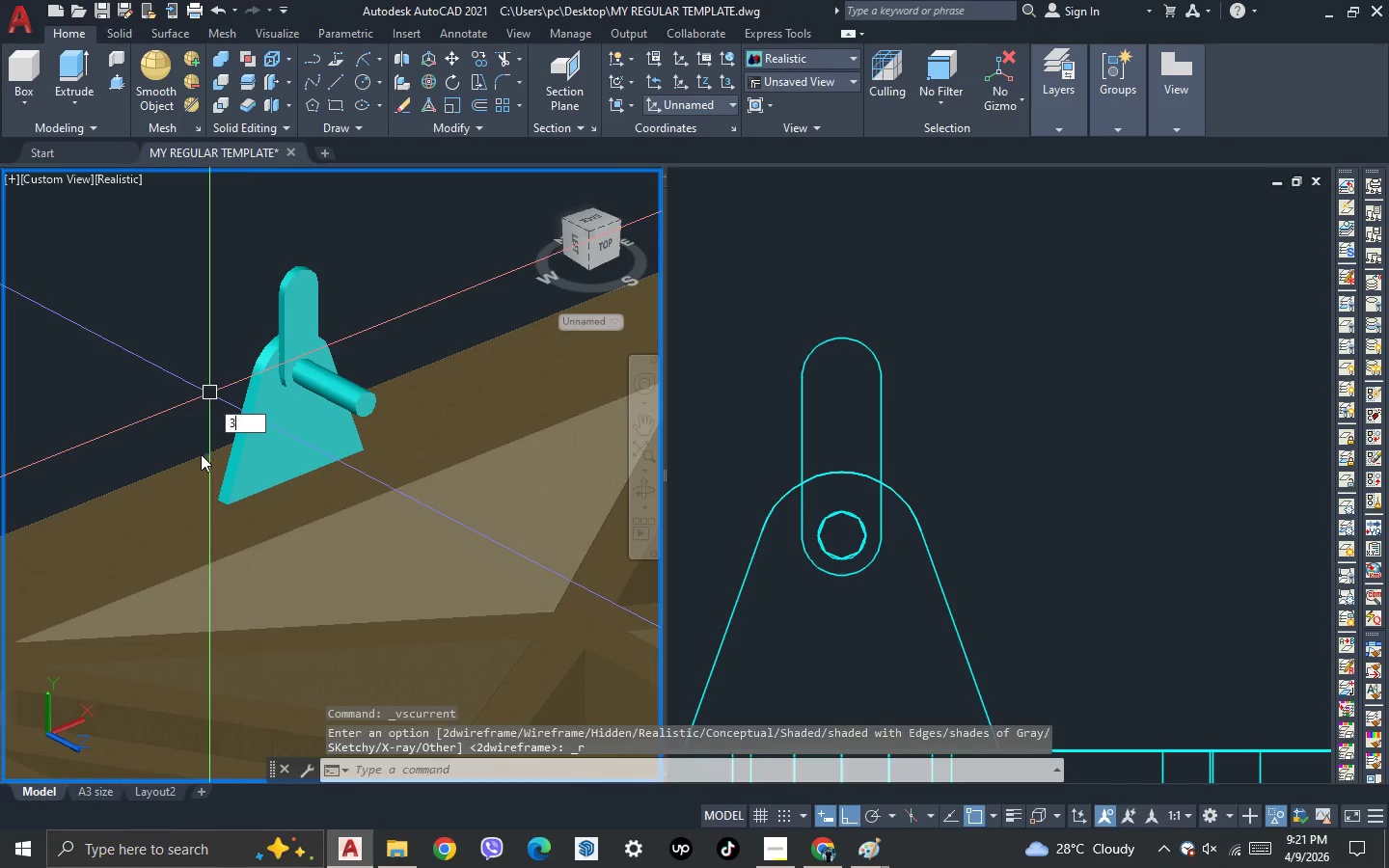 
key(Space)
 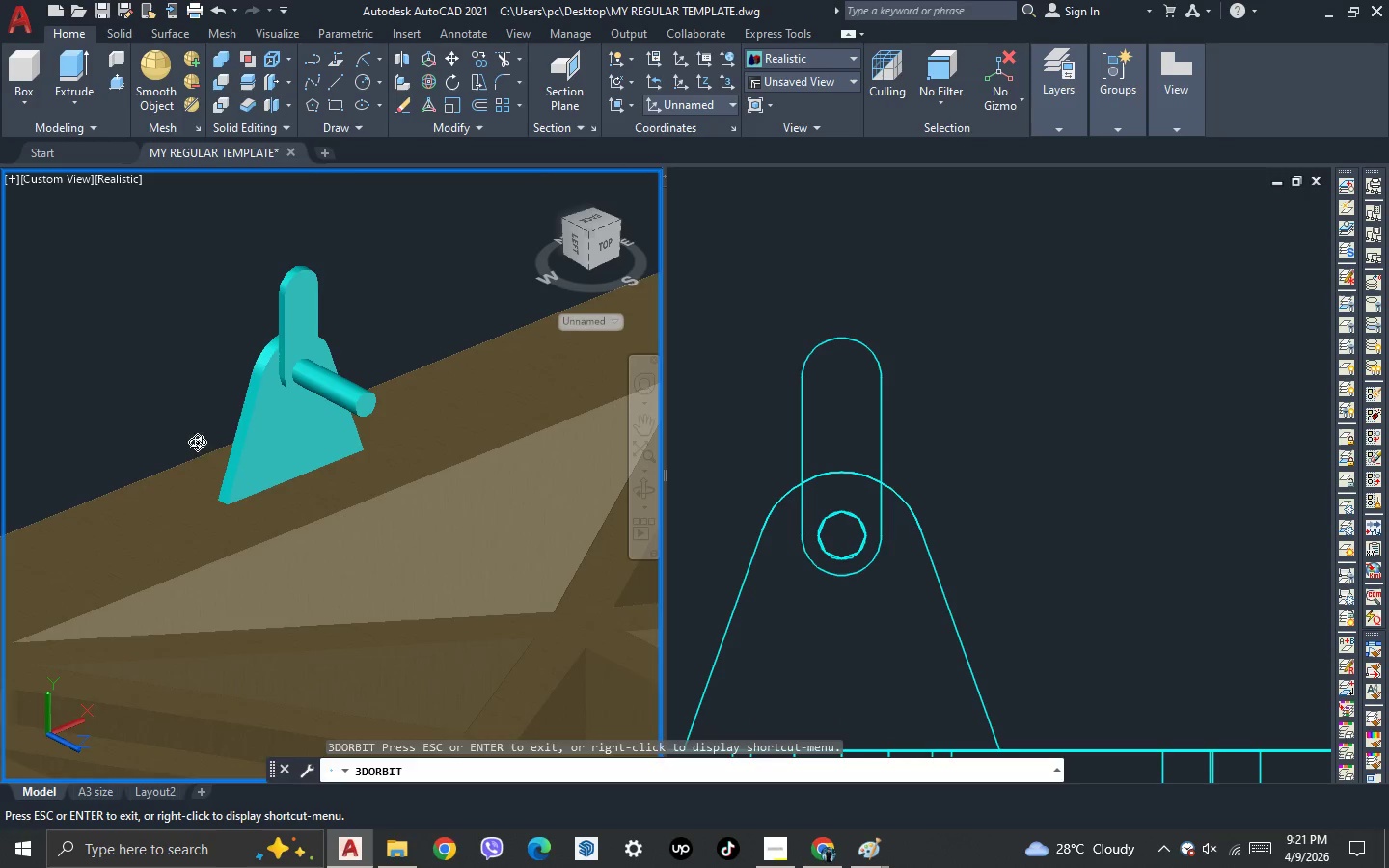 
left_click_drag(start_coordinate=[200, 448], to_coordinate=[155, 434])
 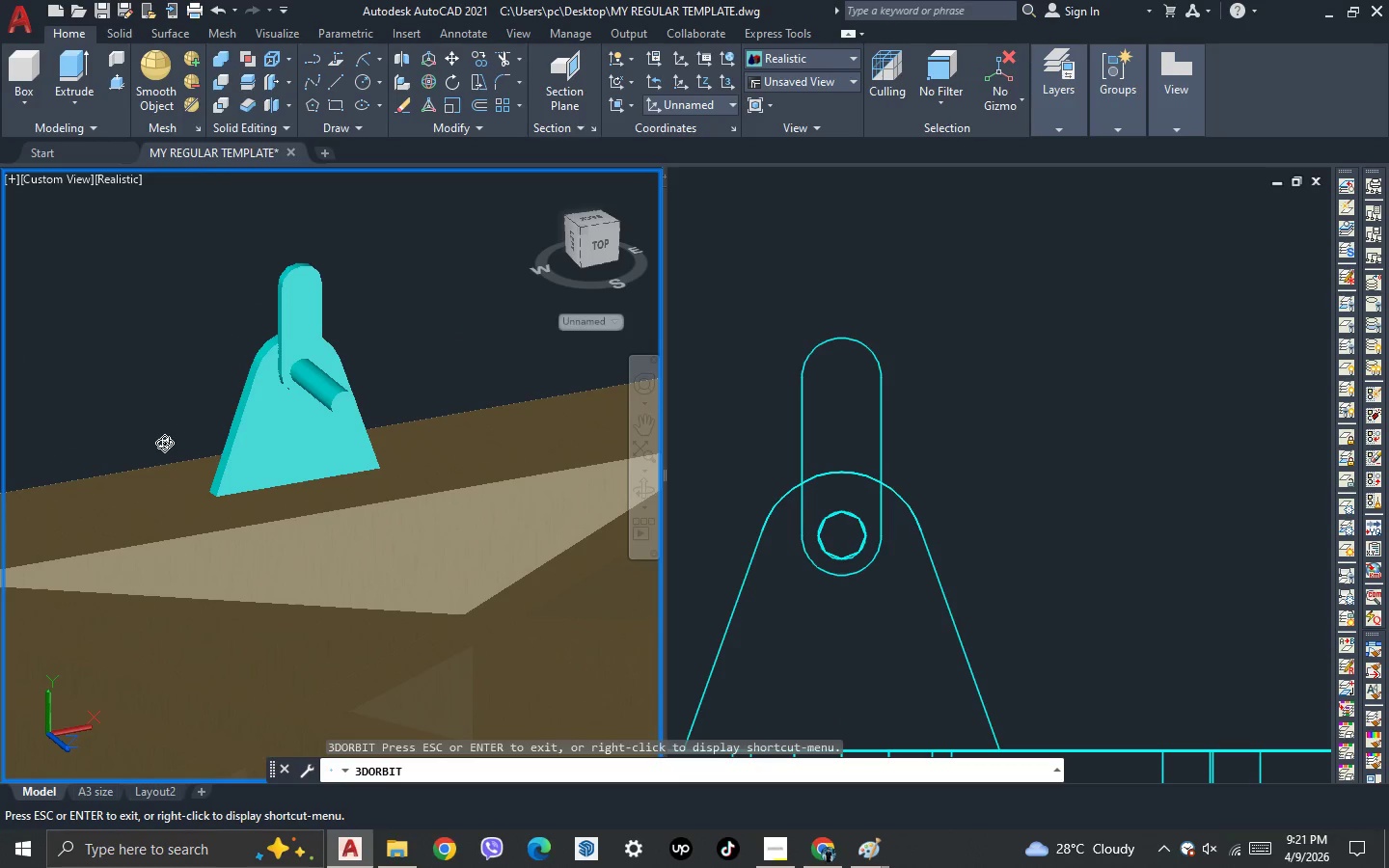 
left_click_drag(start_coordinate=[156, 435], to_coordinate=[204, 447])
 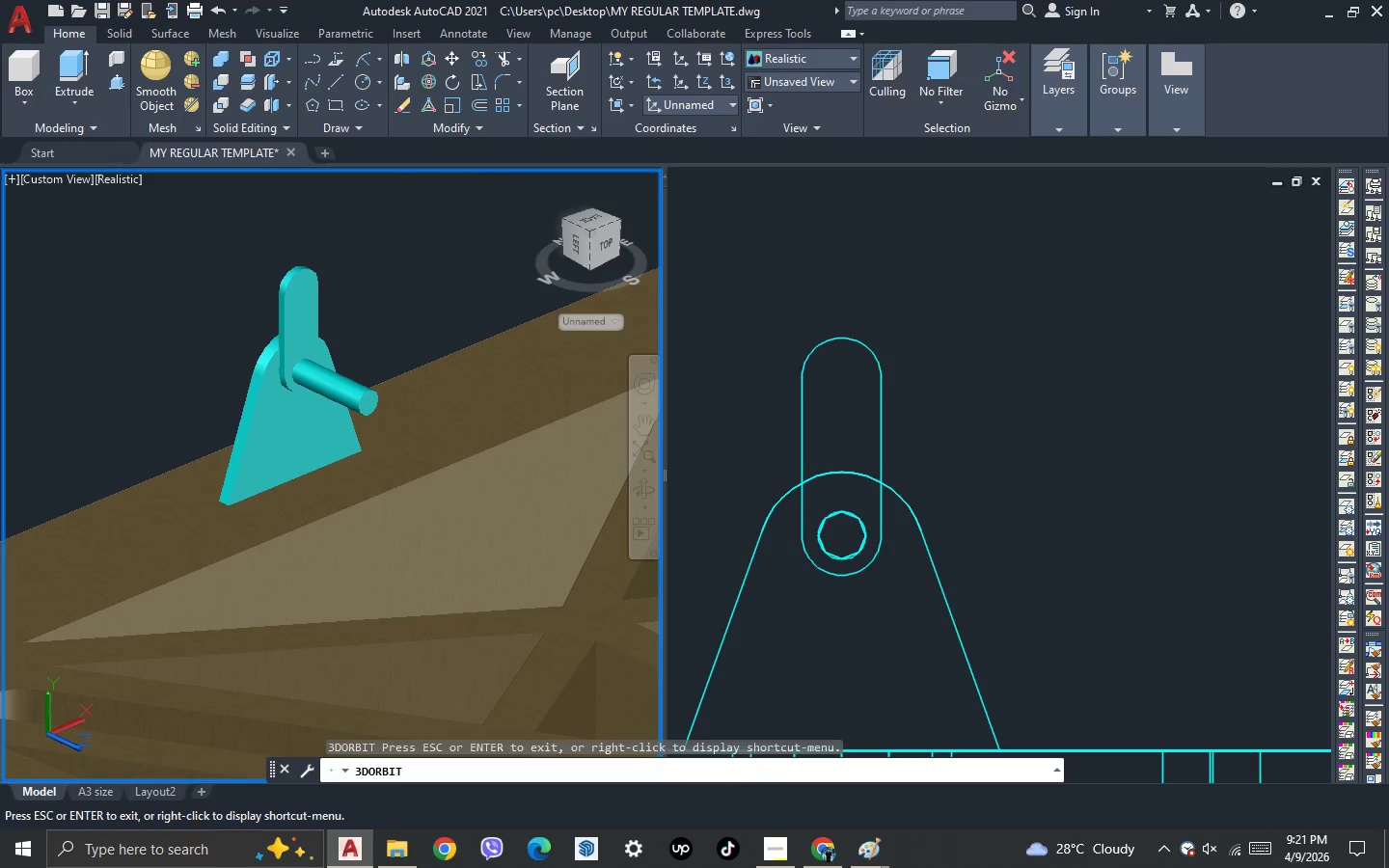 
key(Escape)
 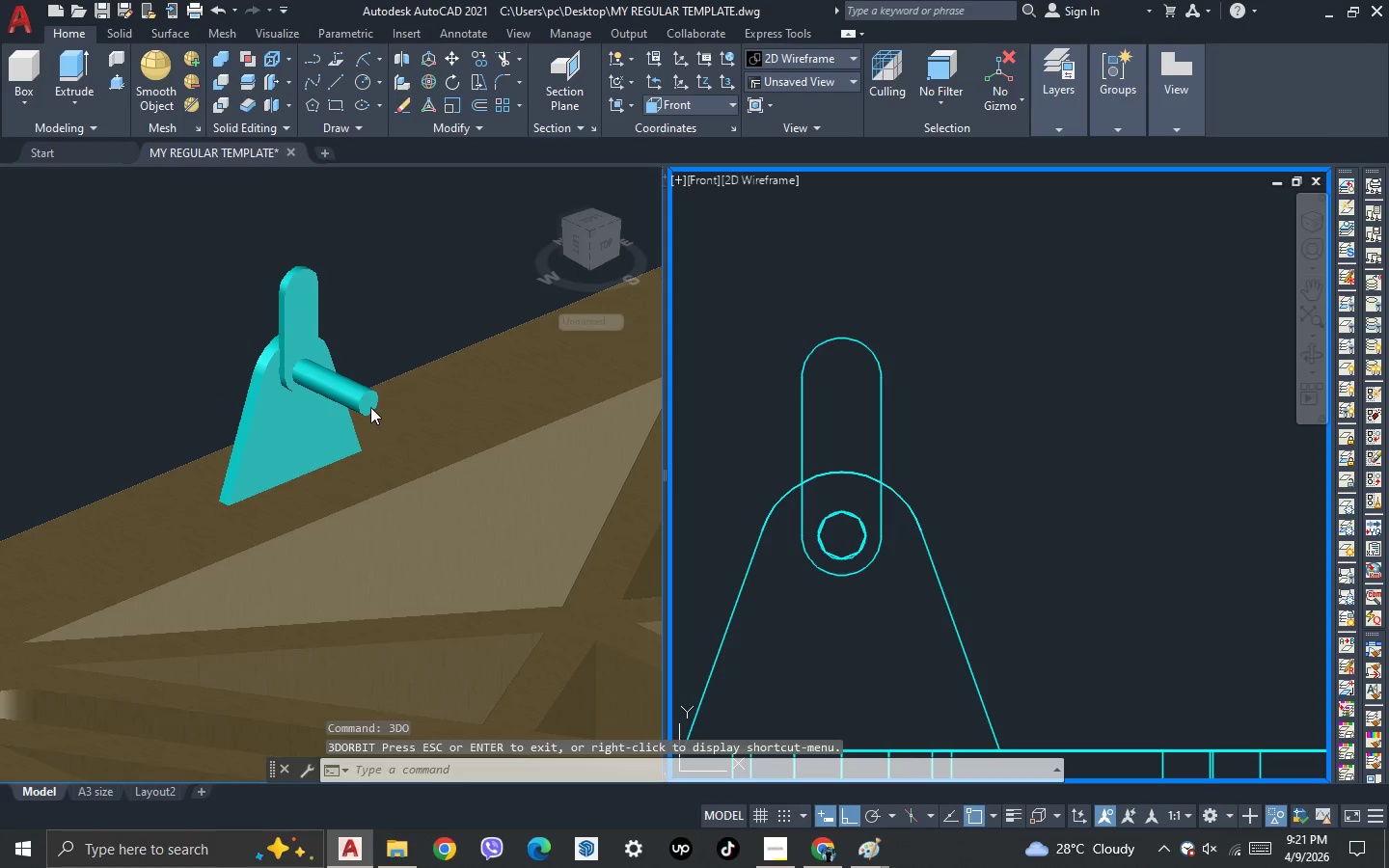 
left_click([368, 398])
 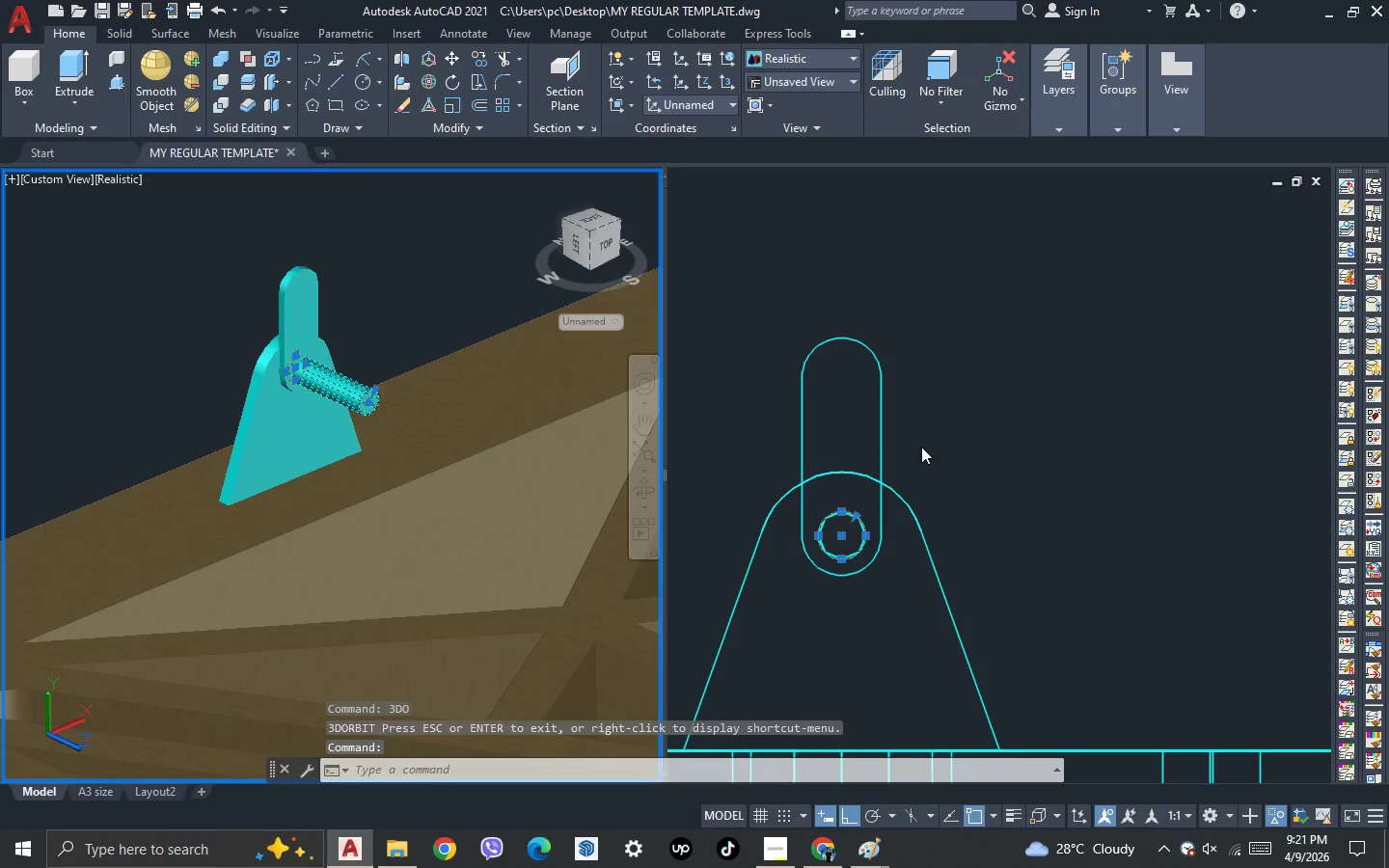 
left_click([922, 447])
 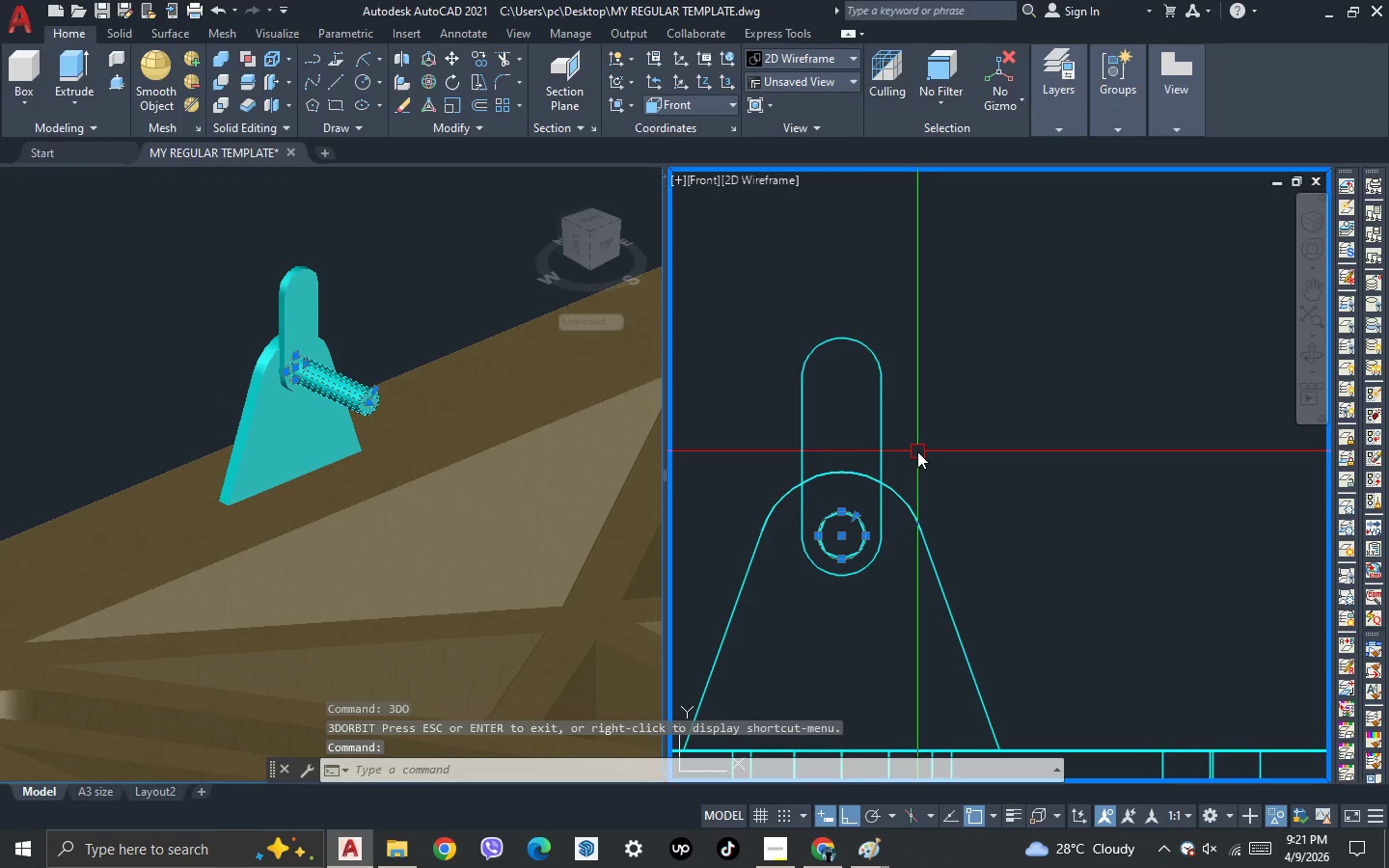 
type(mi )
 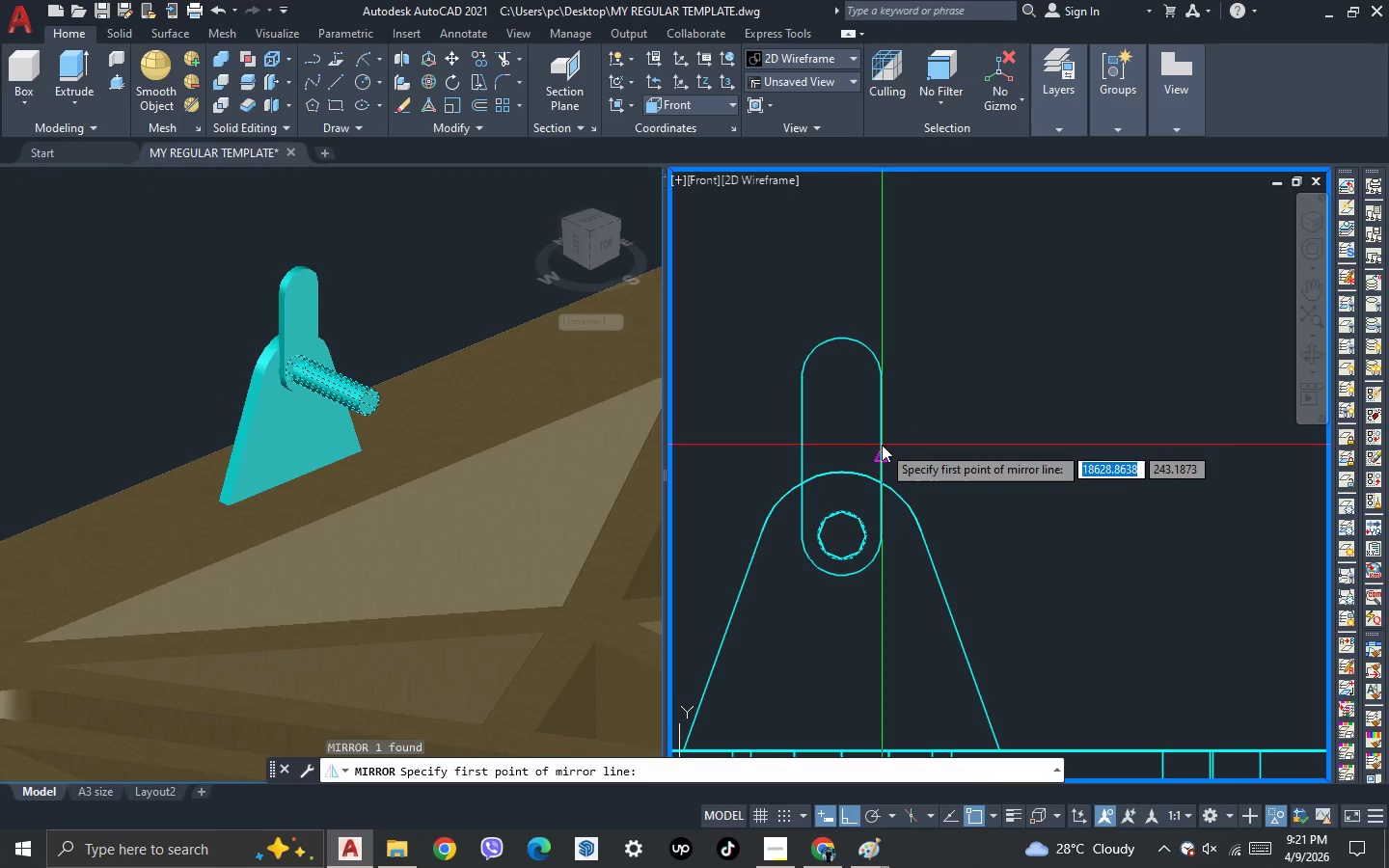 
left_click([882, 445])
 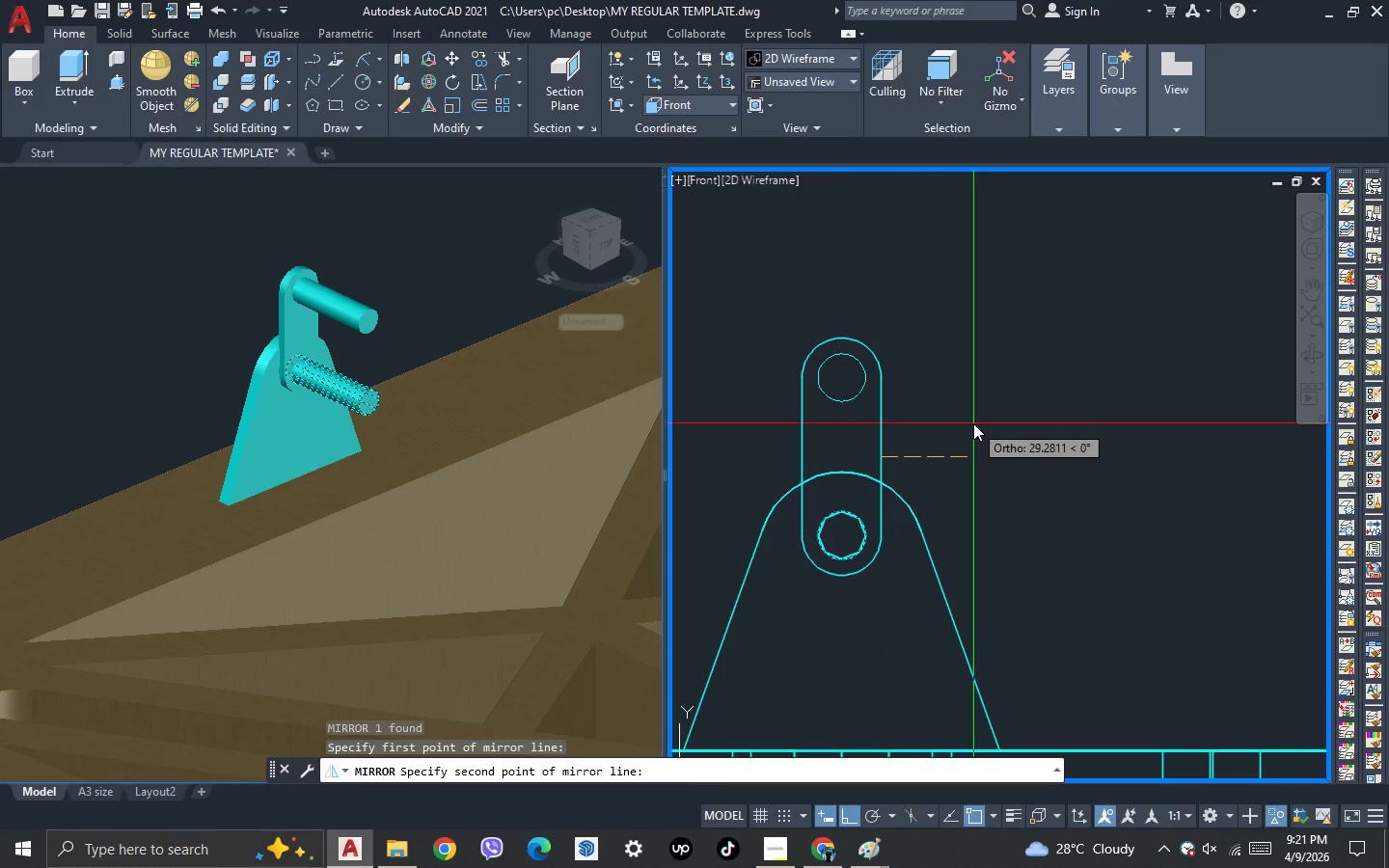 
left_click([973, 423])
 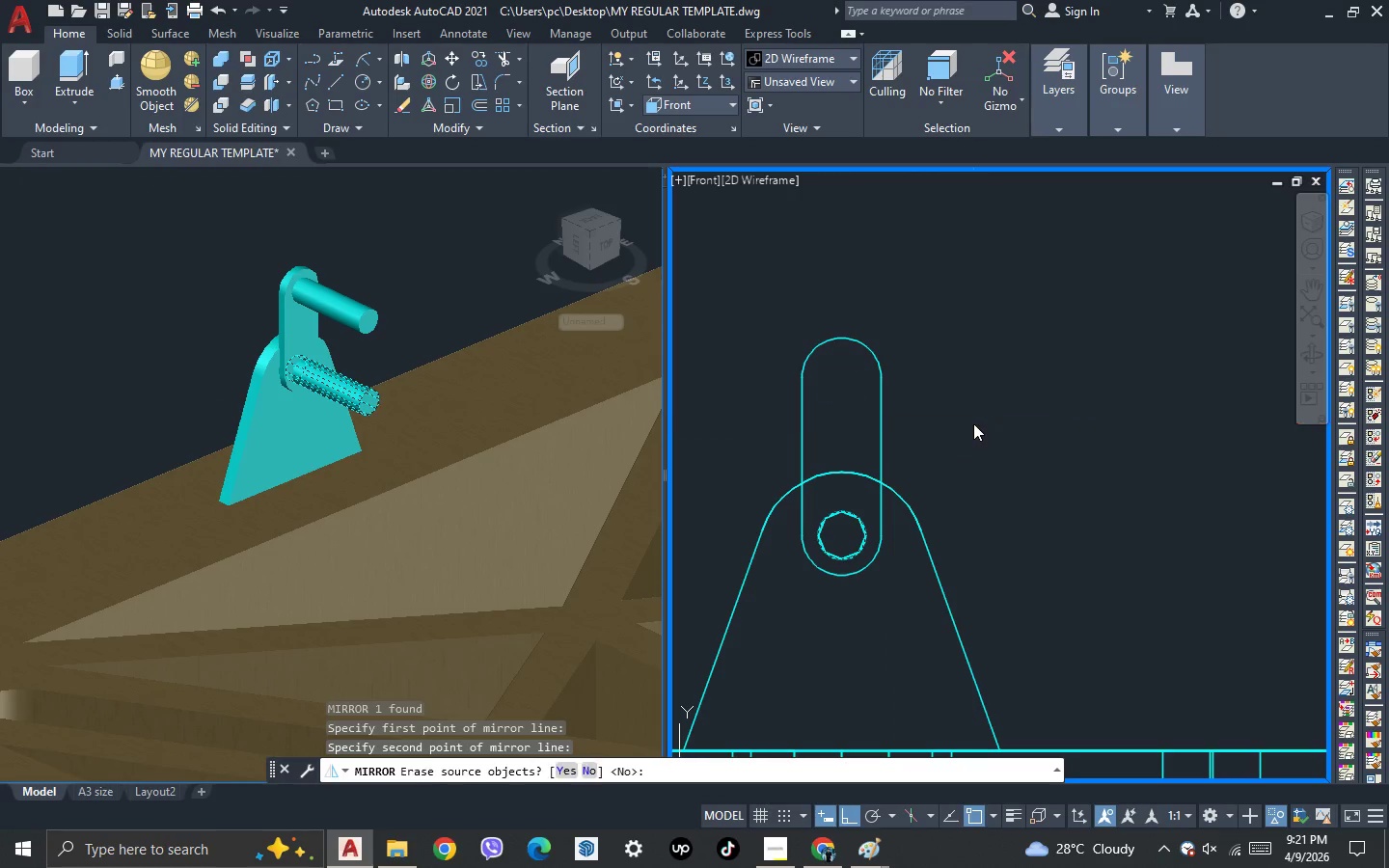 
key(Space)
 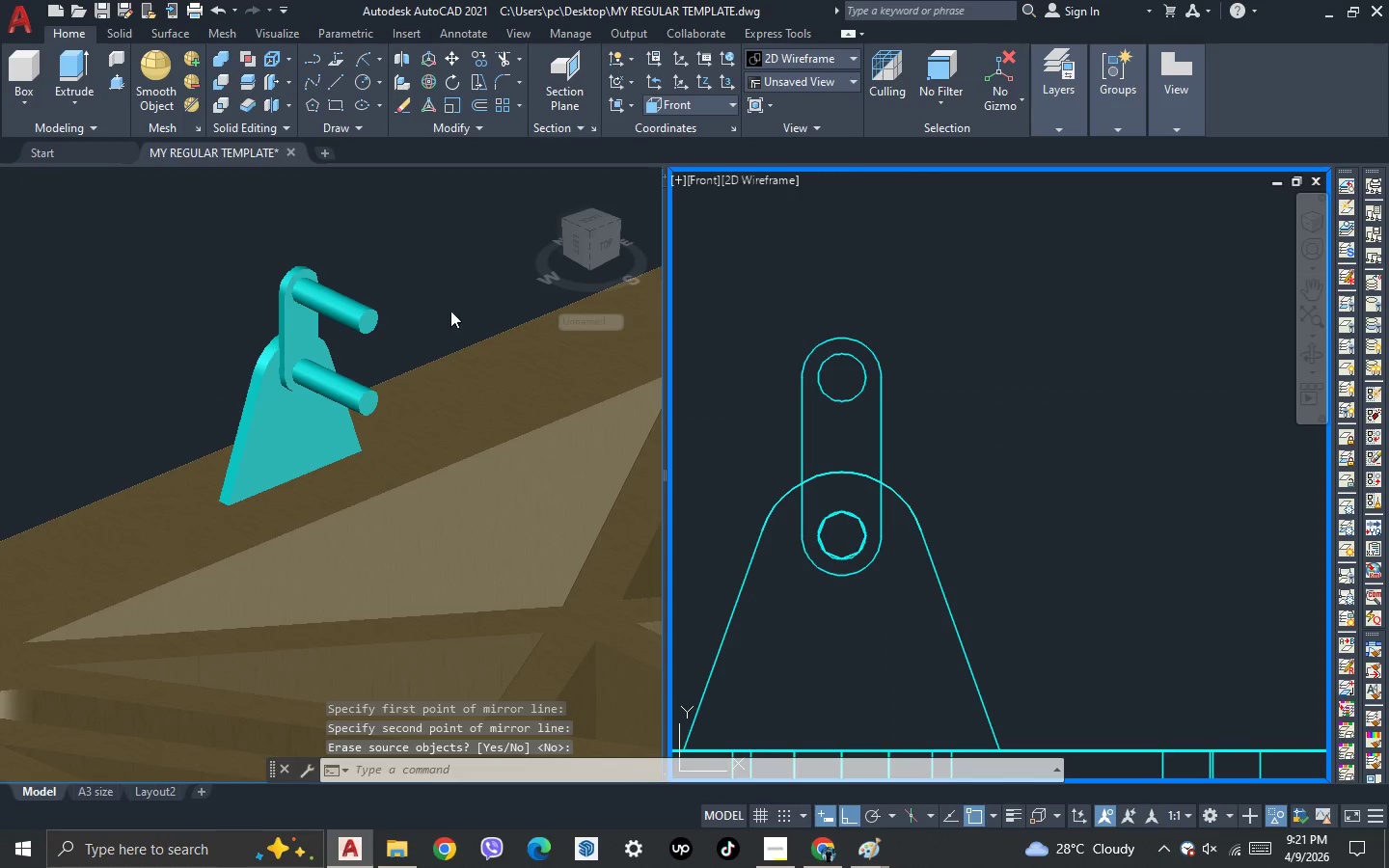 
left_click([436, 291])
 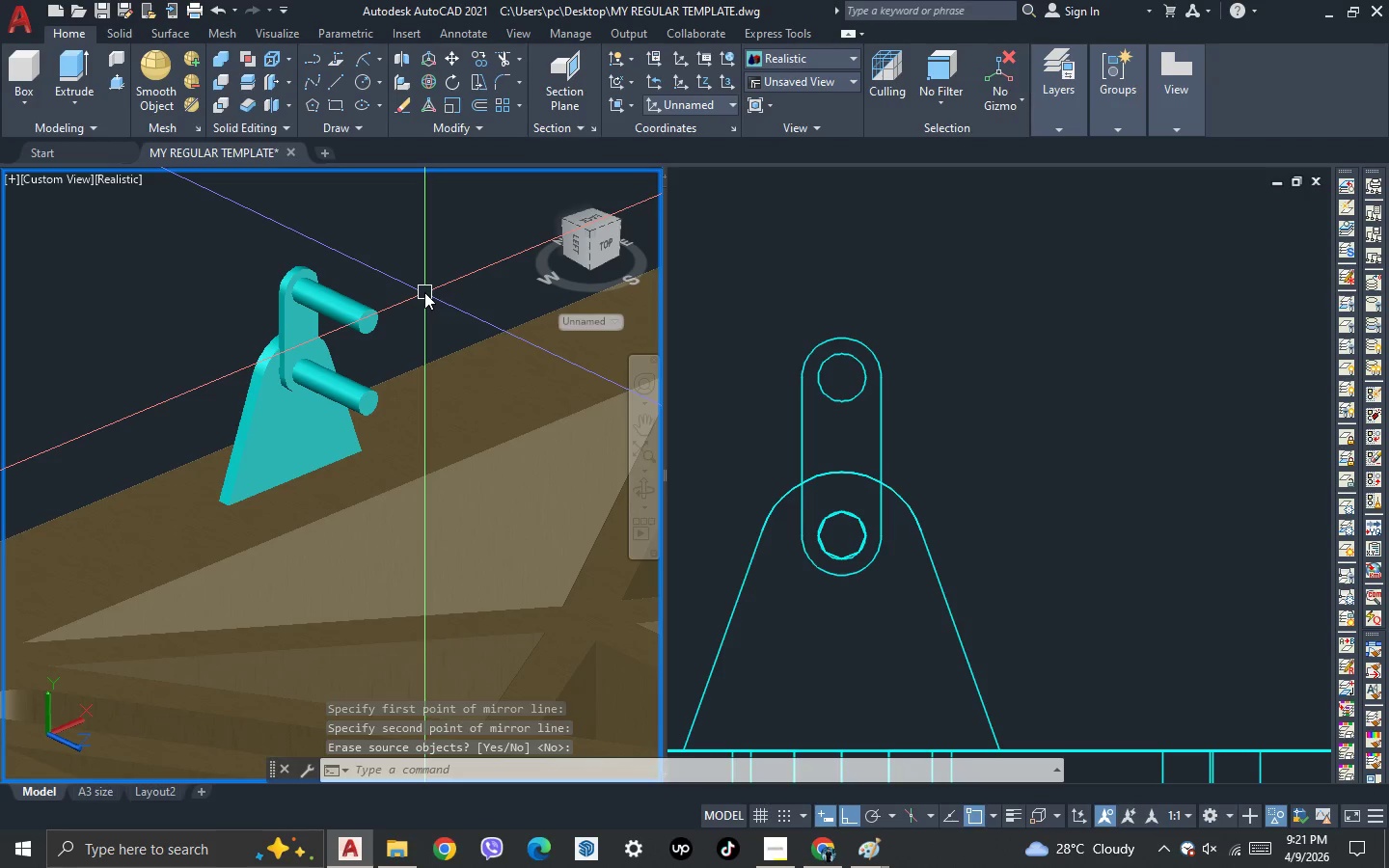 
type(su)
 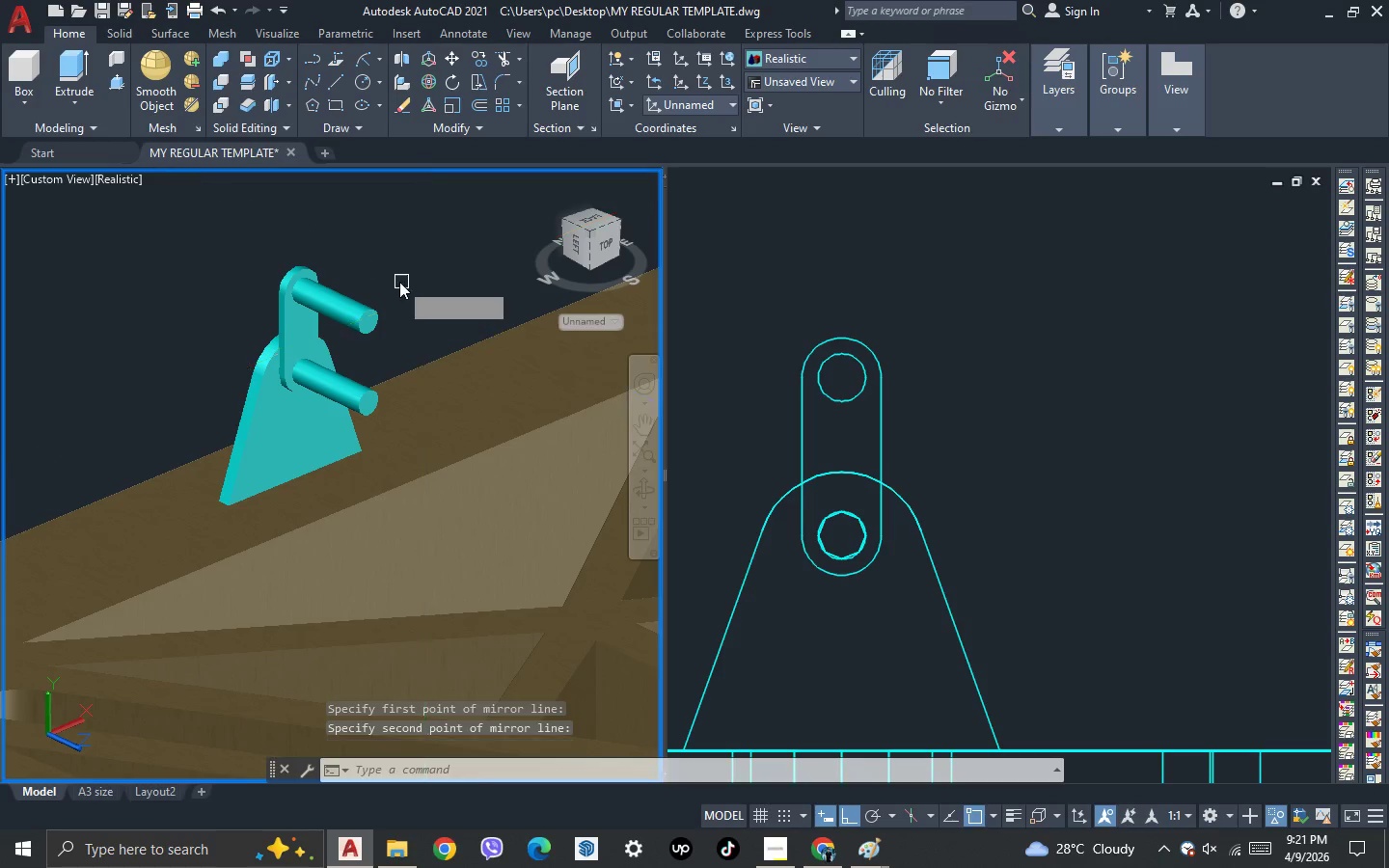 
key(Space)
 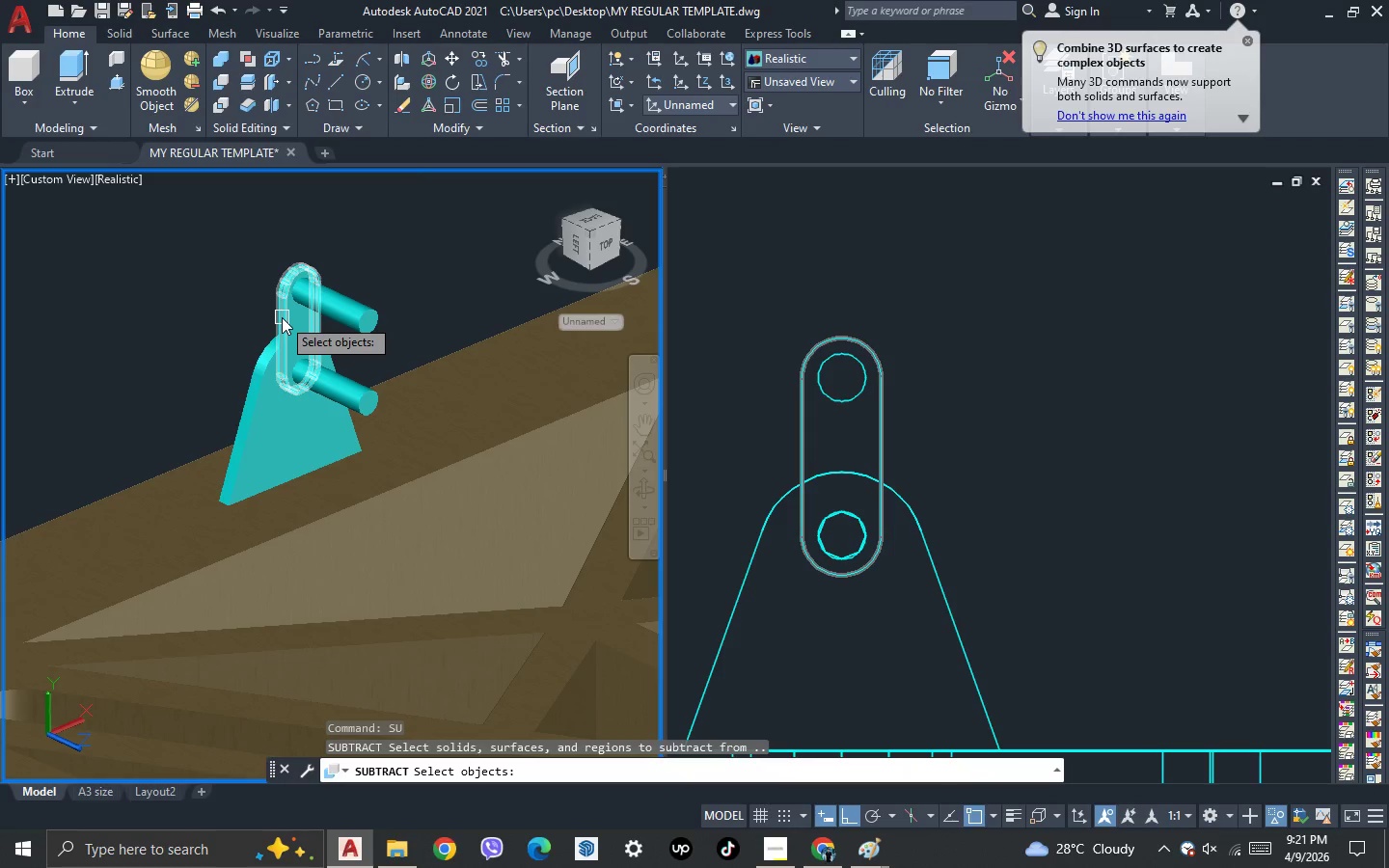 
left_click([282, 317])
 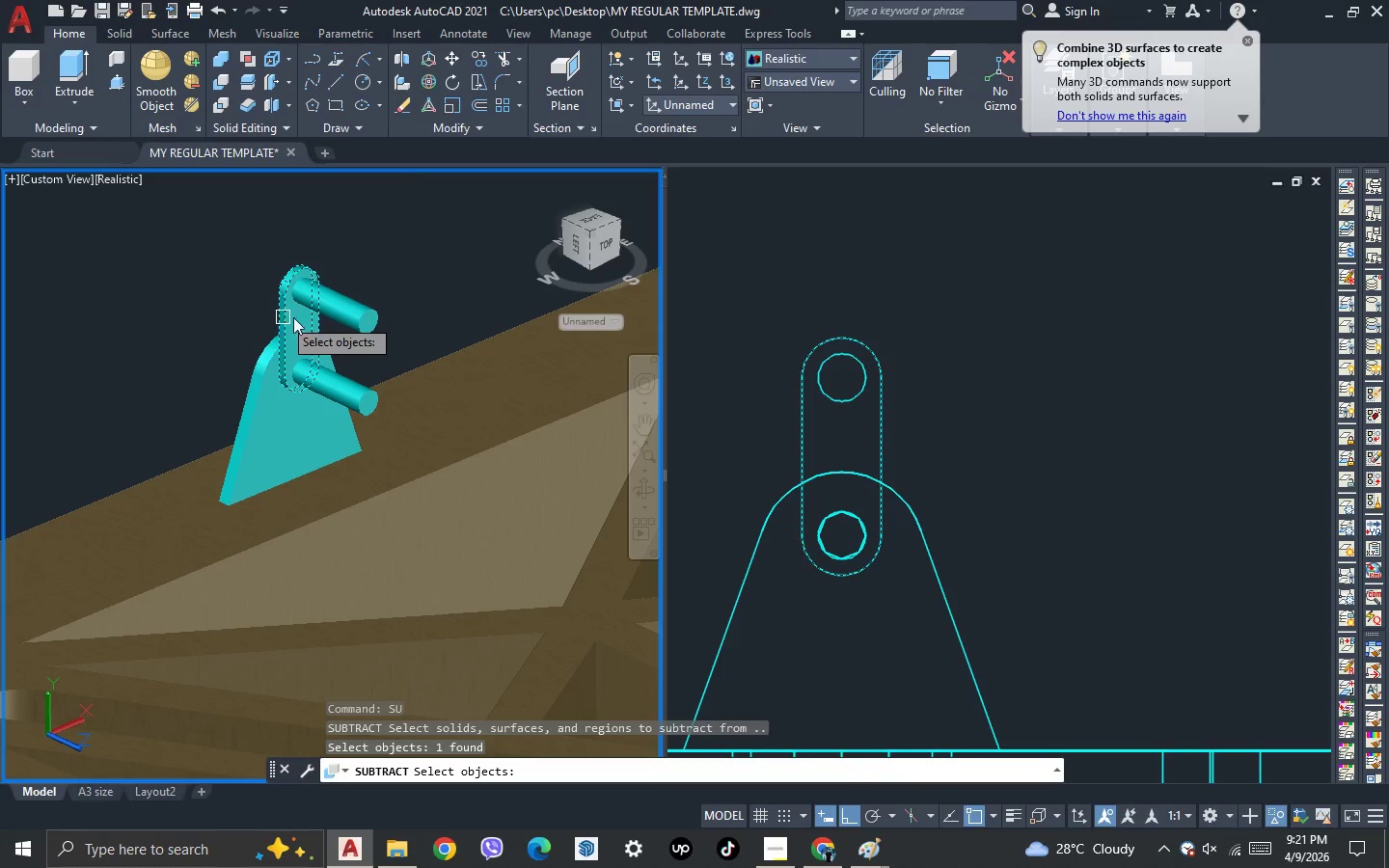 
key(Space)
 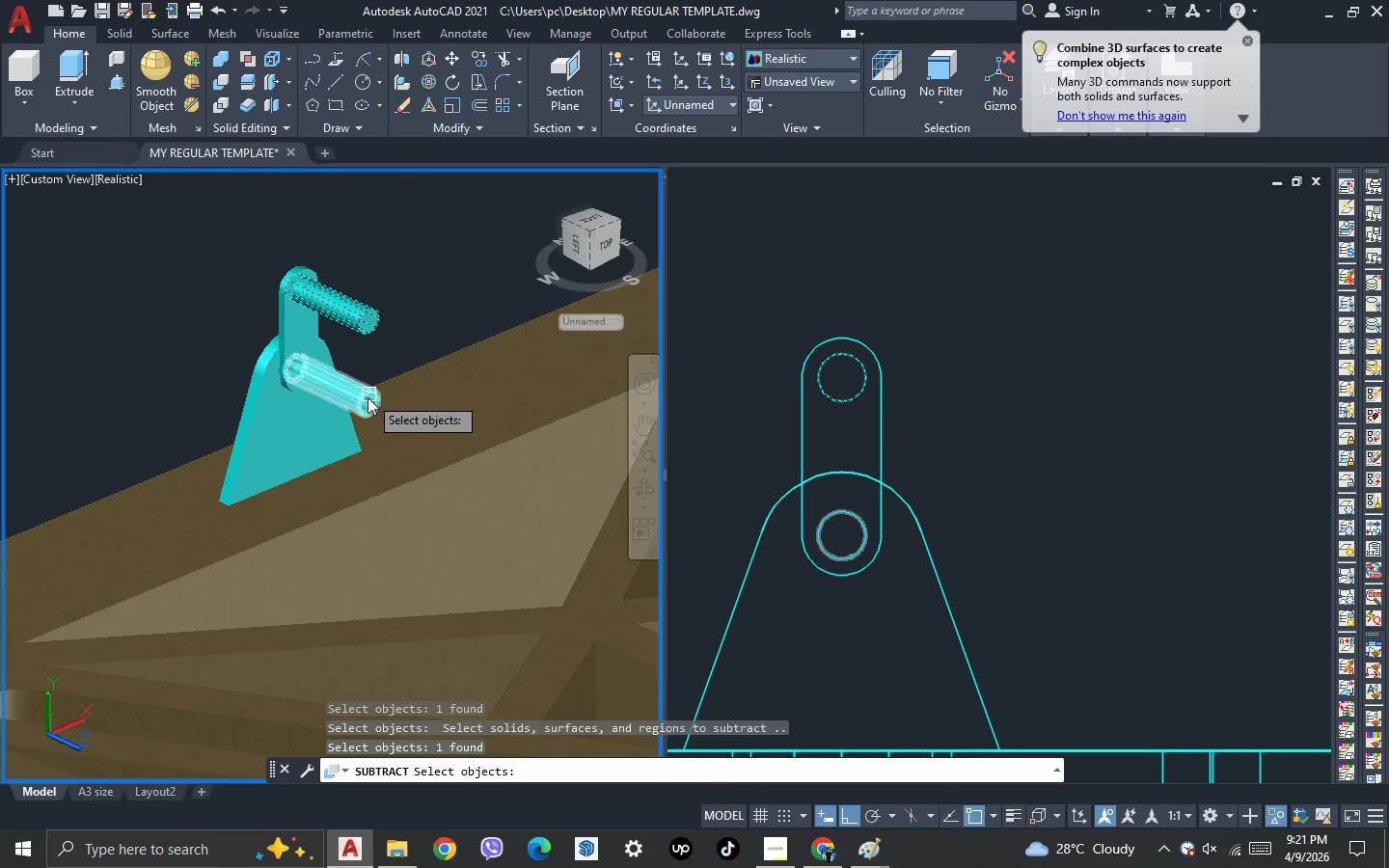 
left_click([366, 401])
 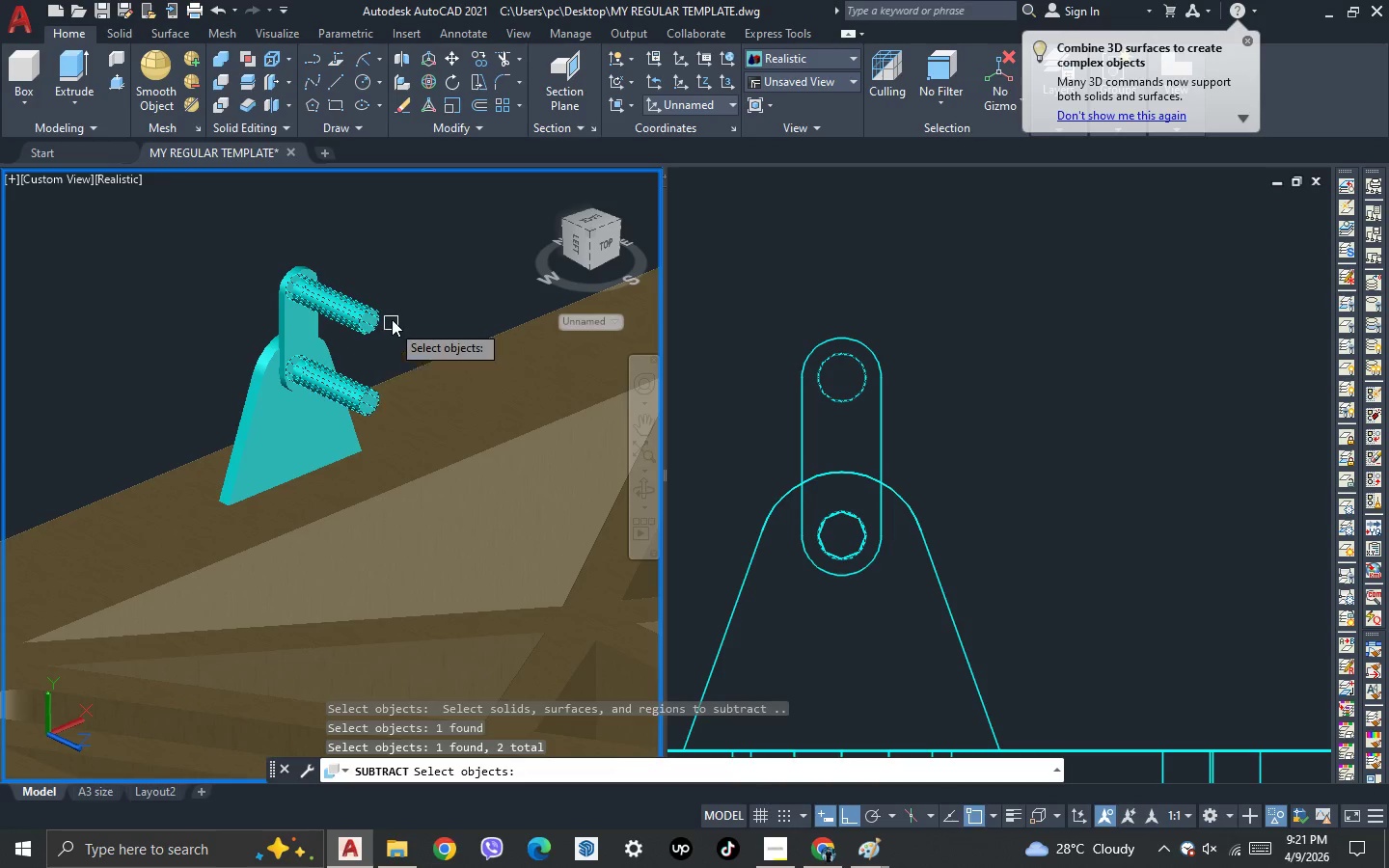 
key(Space)
 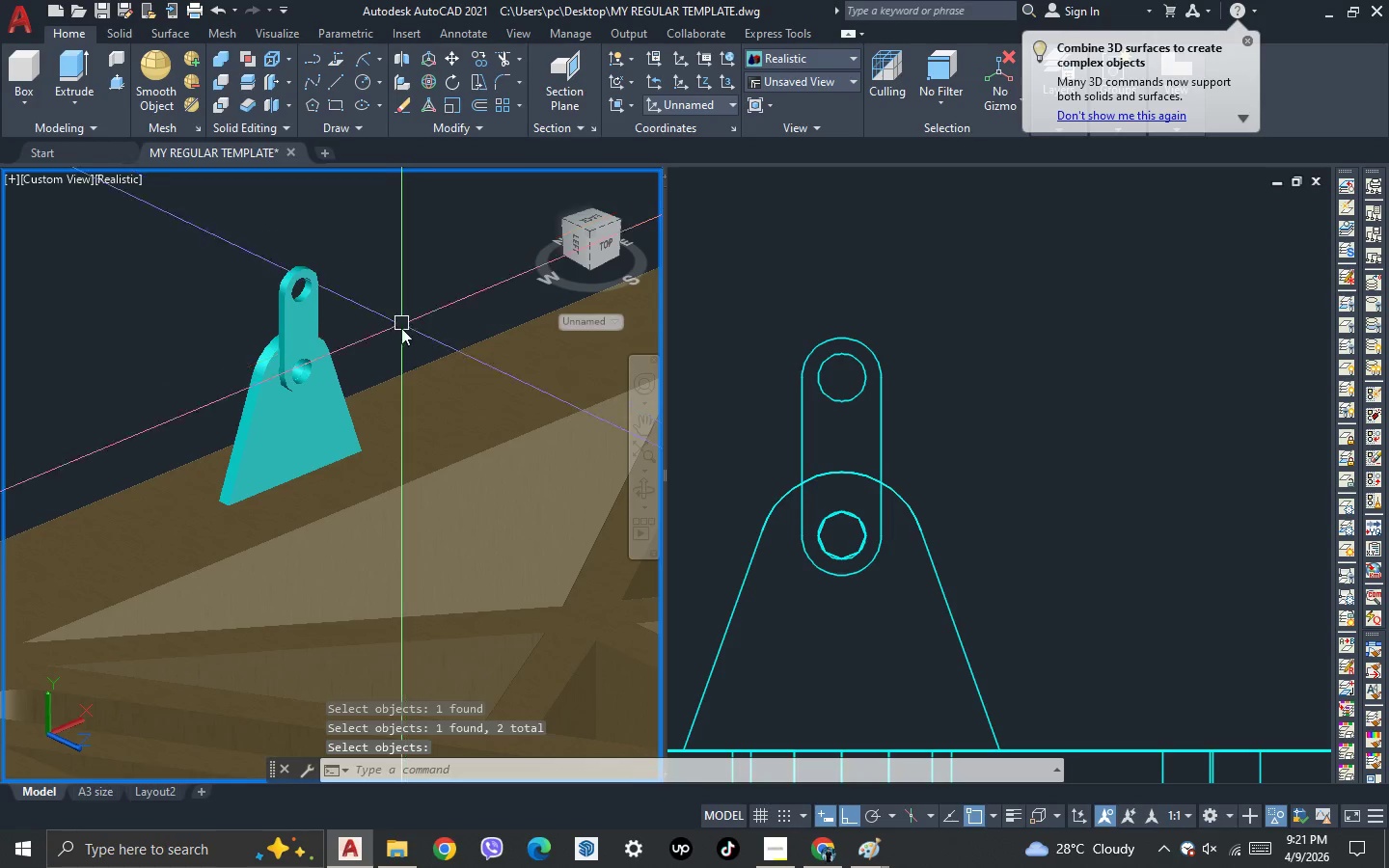 
key(3)
 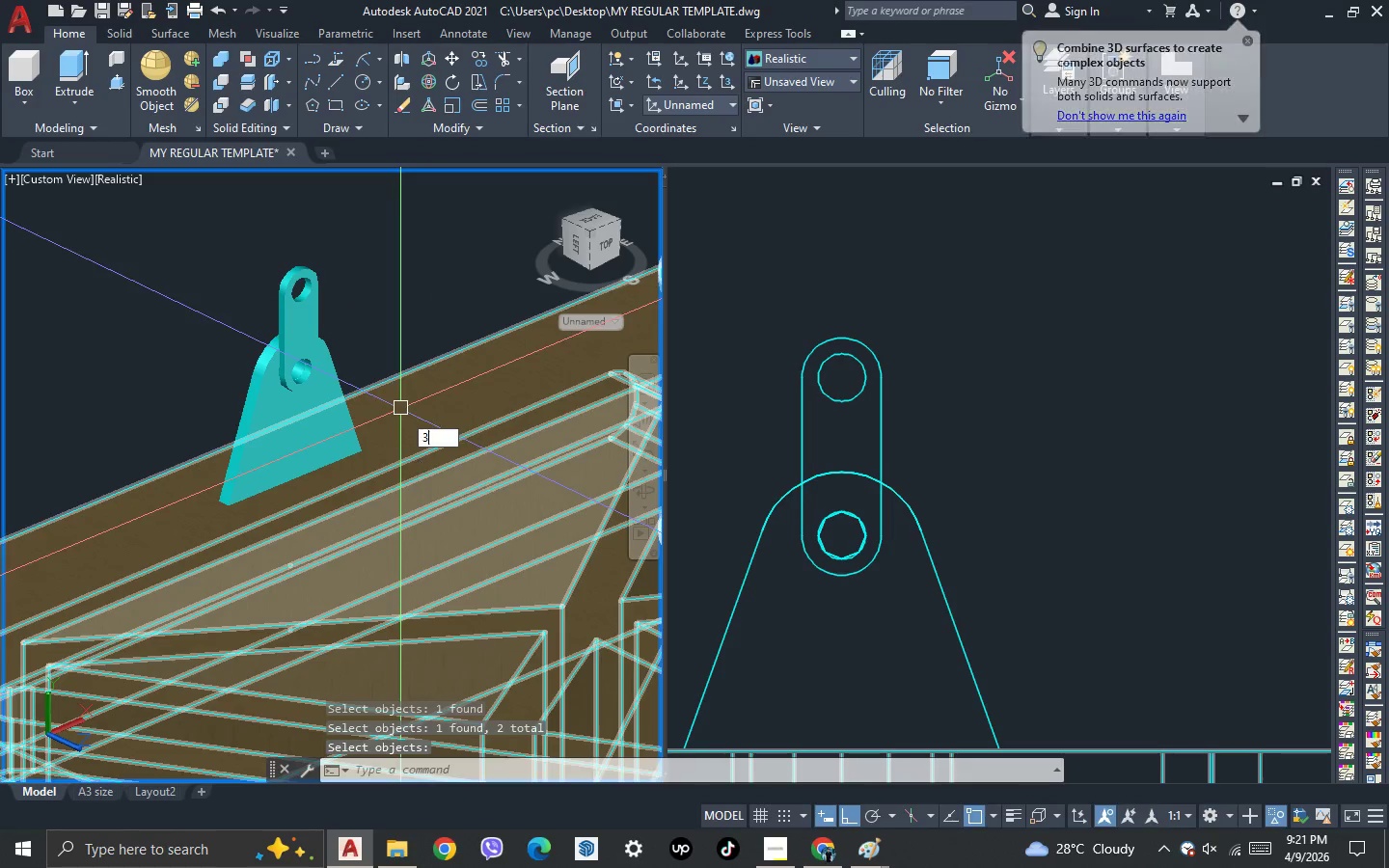 
key(Space)
 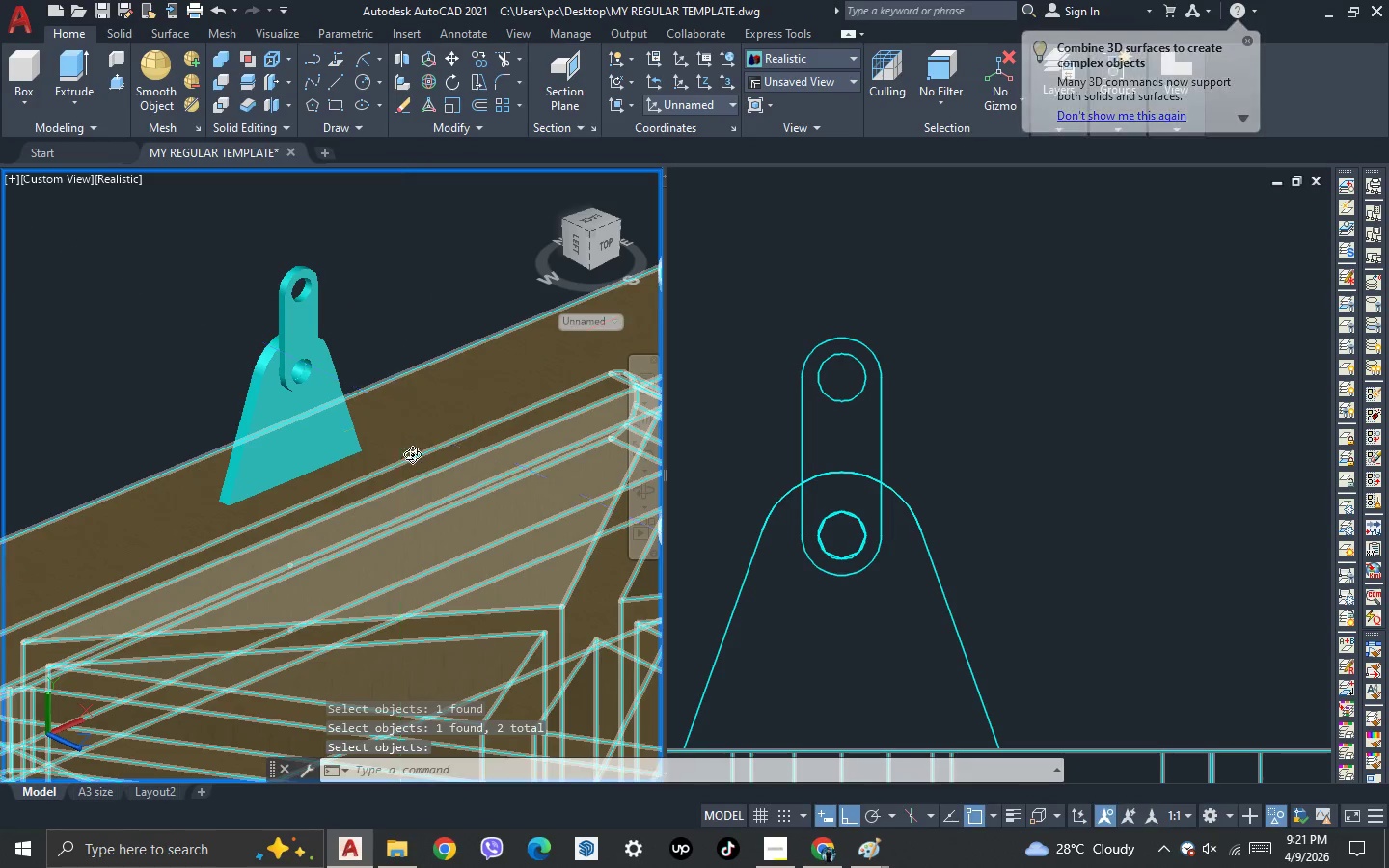 
left_click_drag(start_coordinate=[418, 455], to_coordinate=[377, 459])
 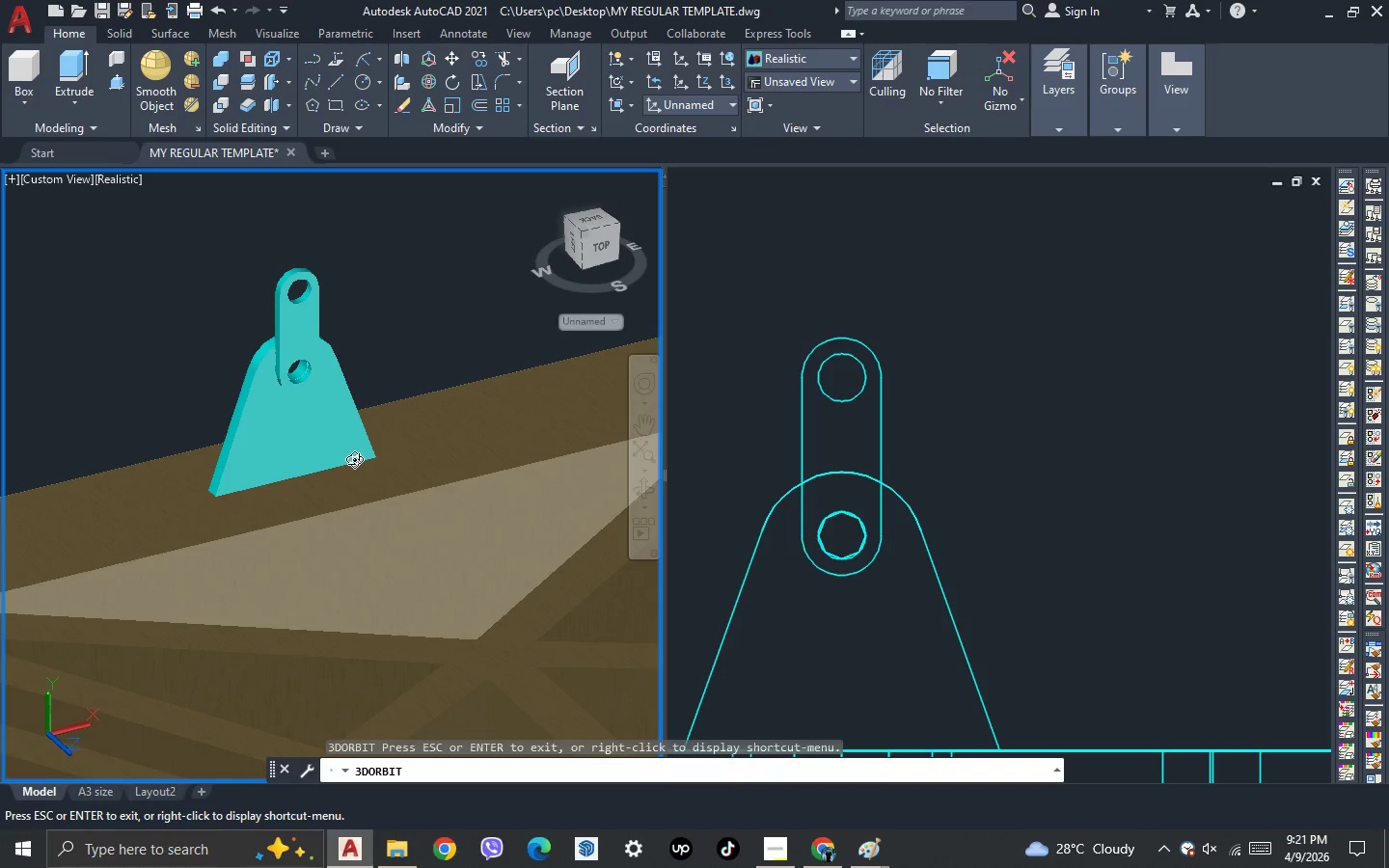 
key(Escape)
 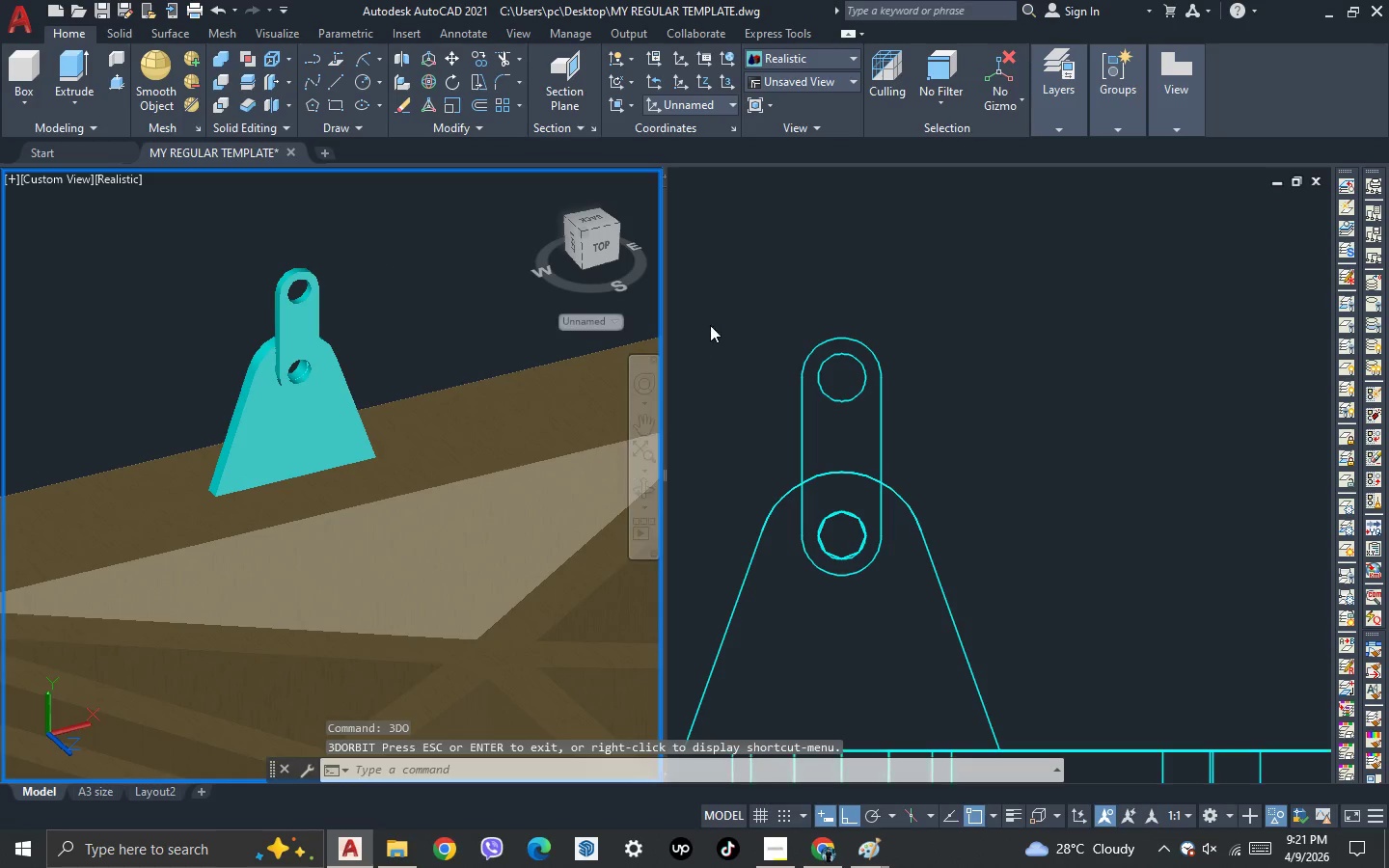 
left_click([765, 295])
 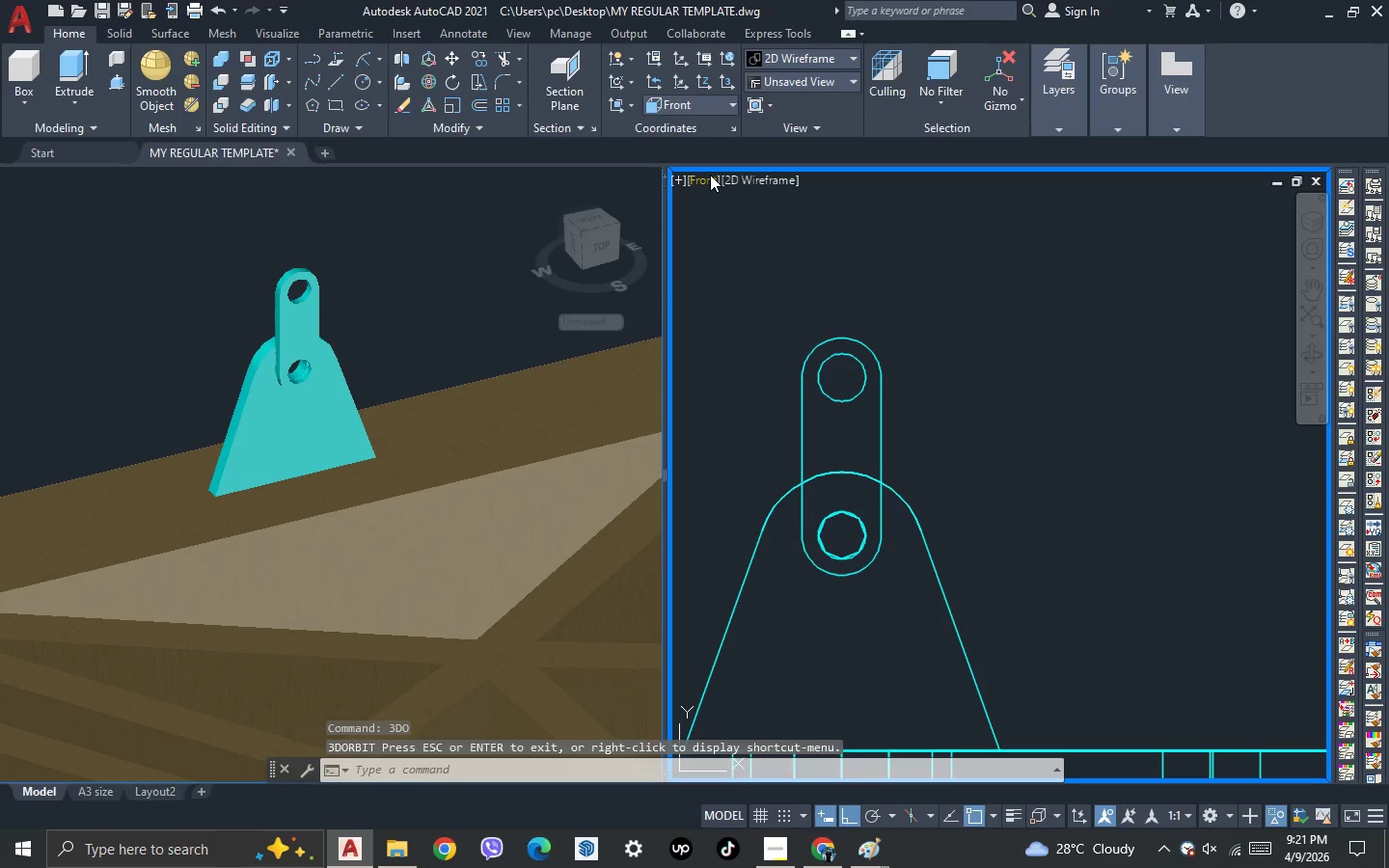 
left_click([710, 175])
 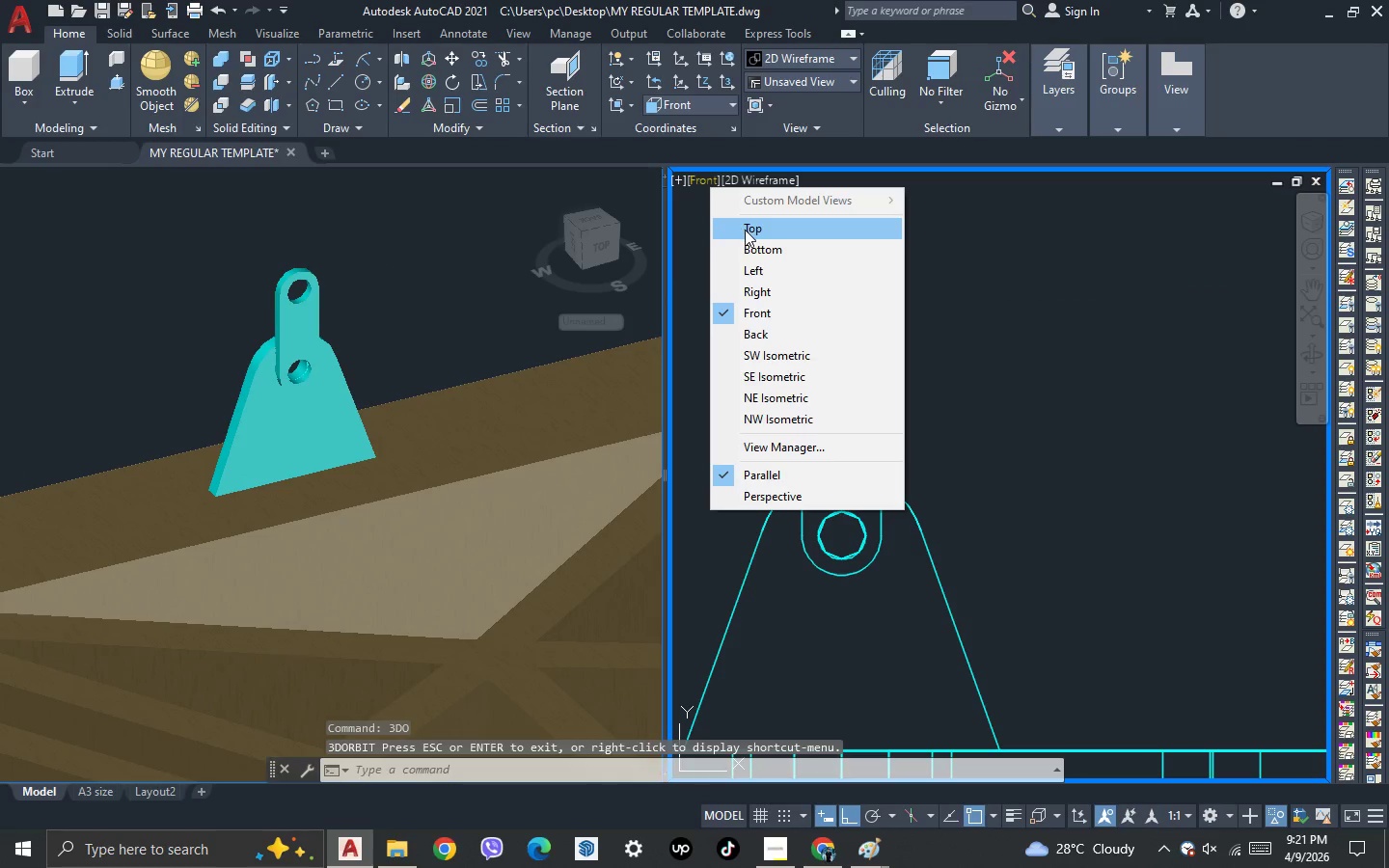 
left_click([746, 230])
 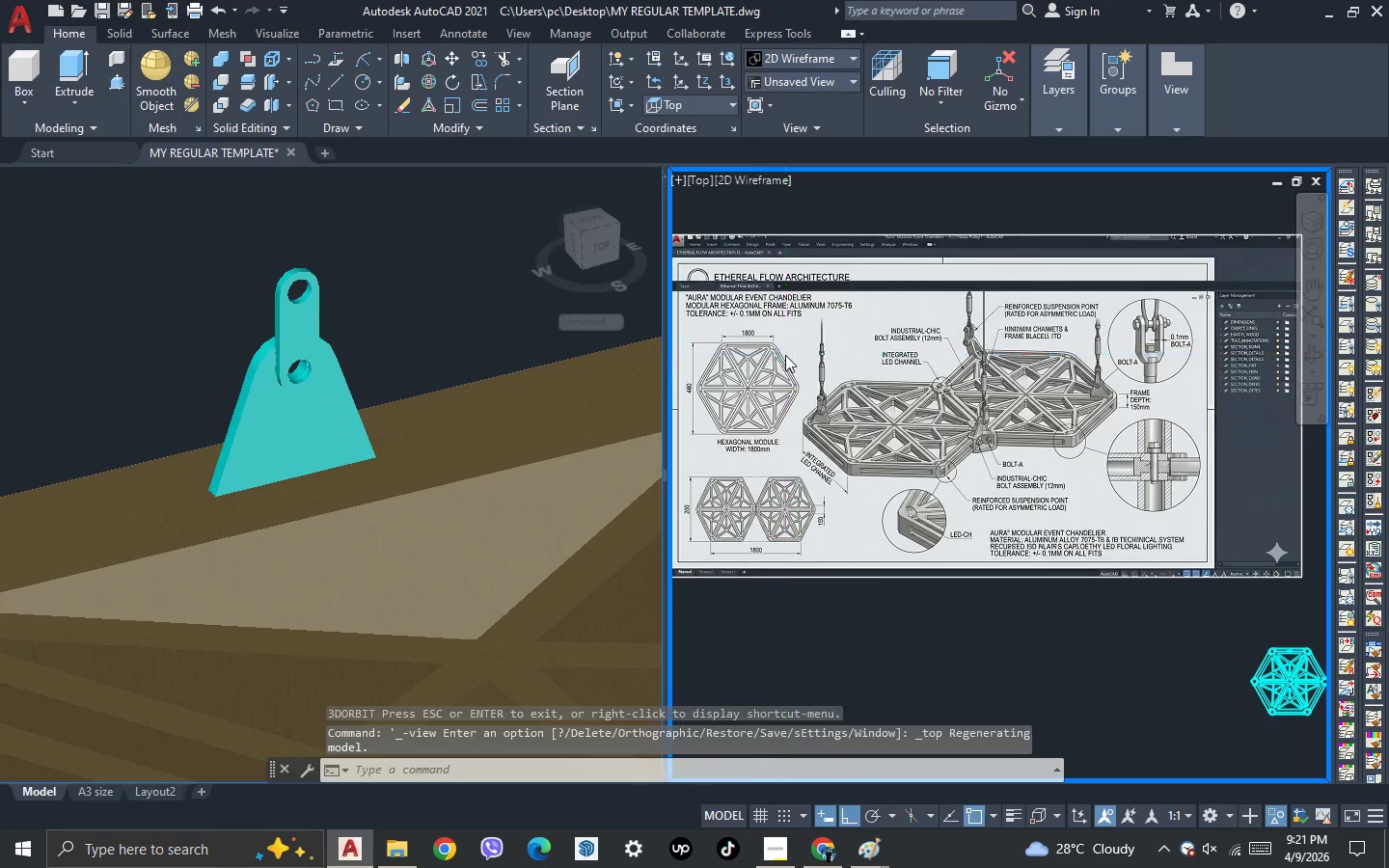 
scroll: coordinate [843, 360], scroll_direction: up, amount: 10.0
 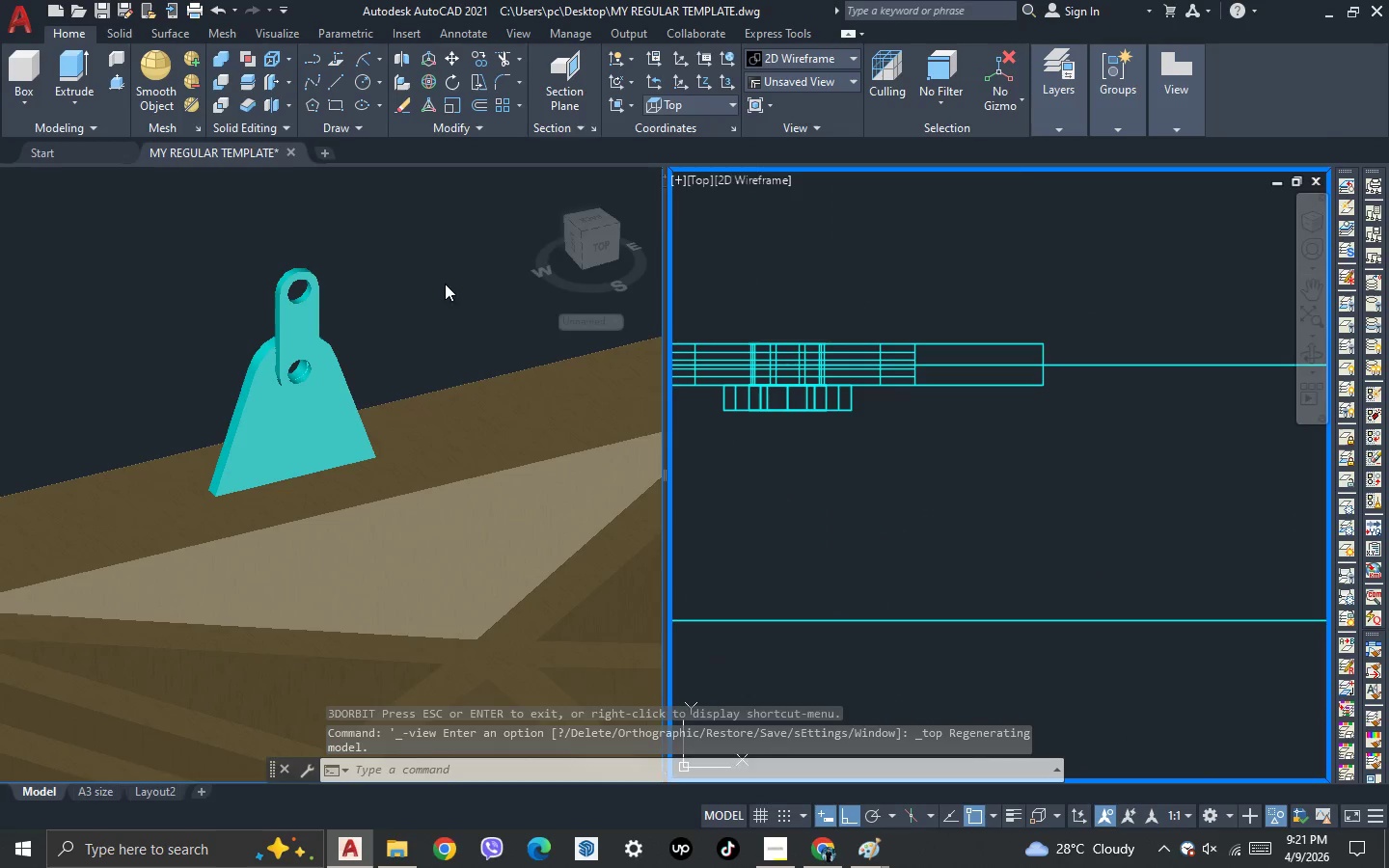 
left_click([441, 282])
 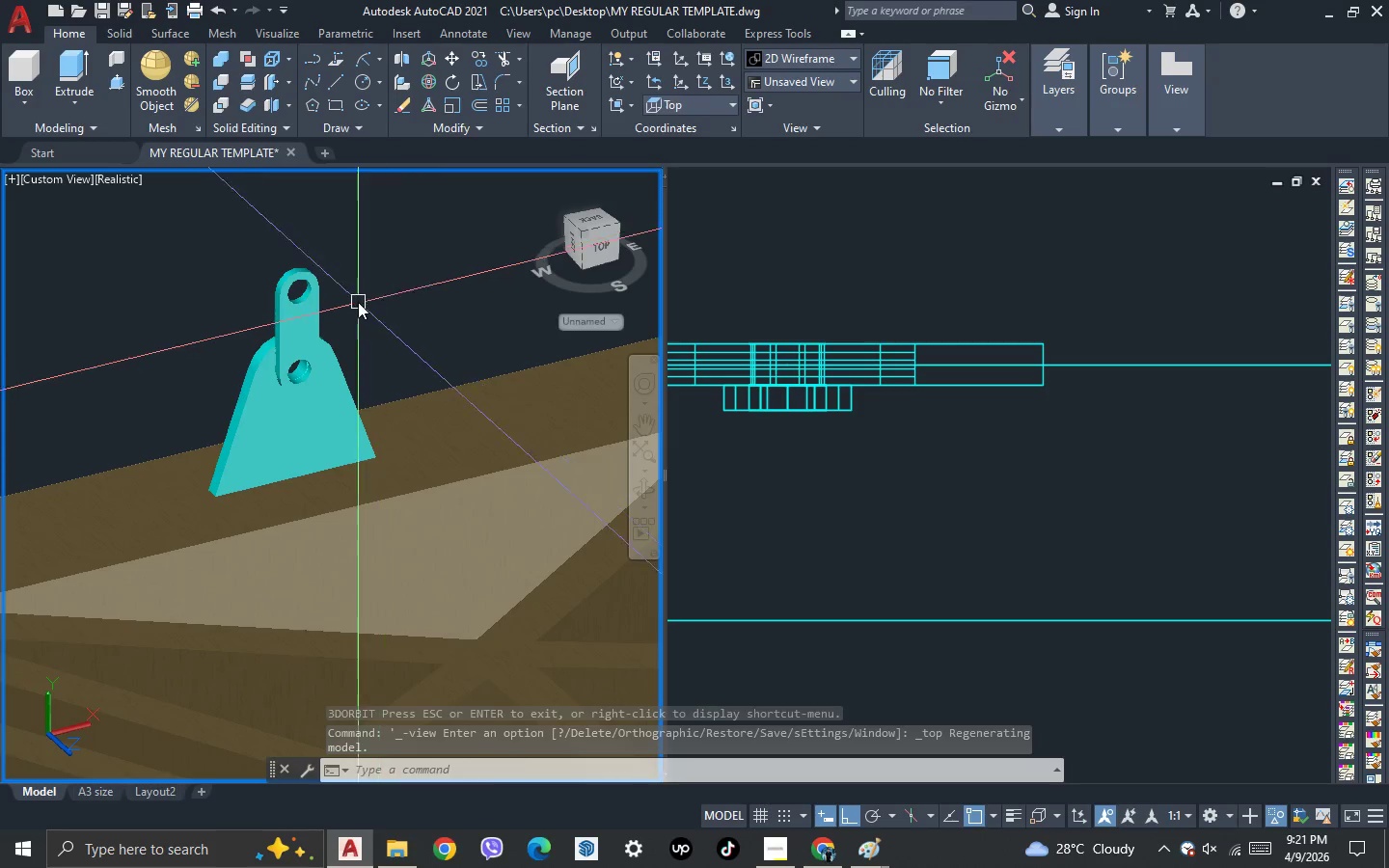 
left_click_drag(start_coordinate=[358, 302], to_coordinate=[353, 300])
 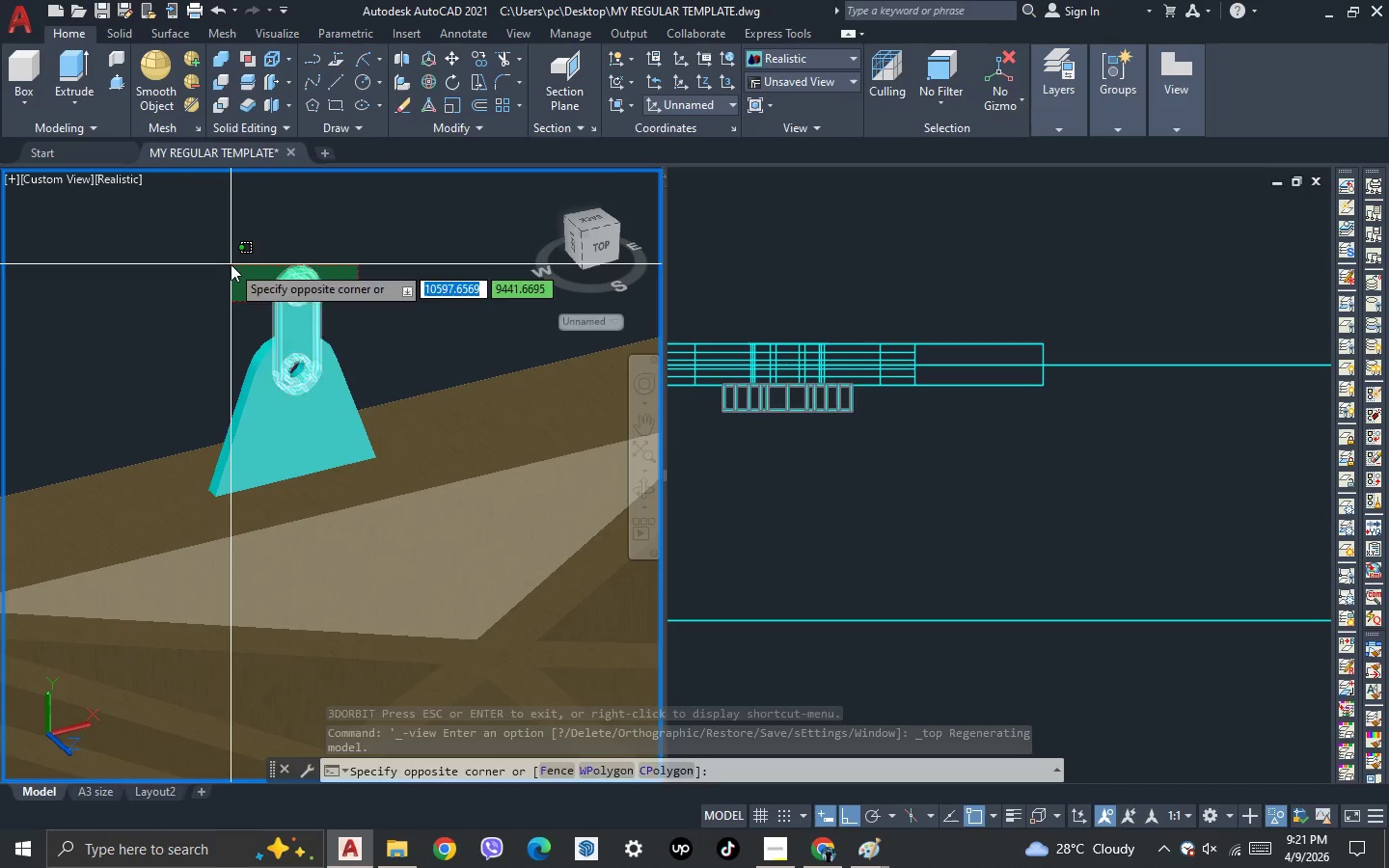 
triple_click([231, 264])
 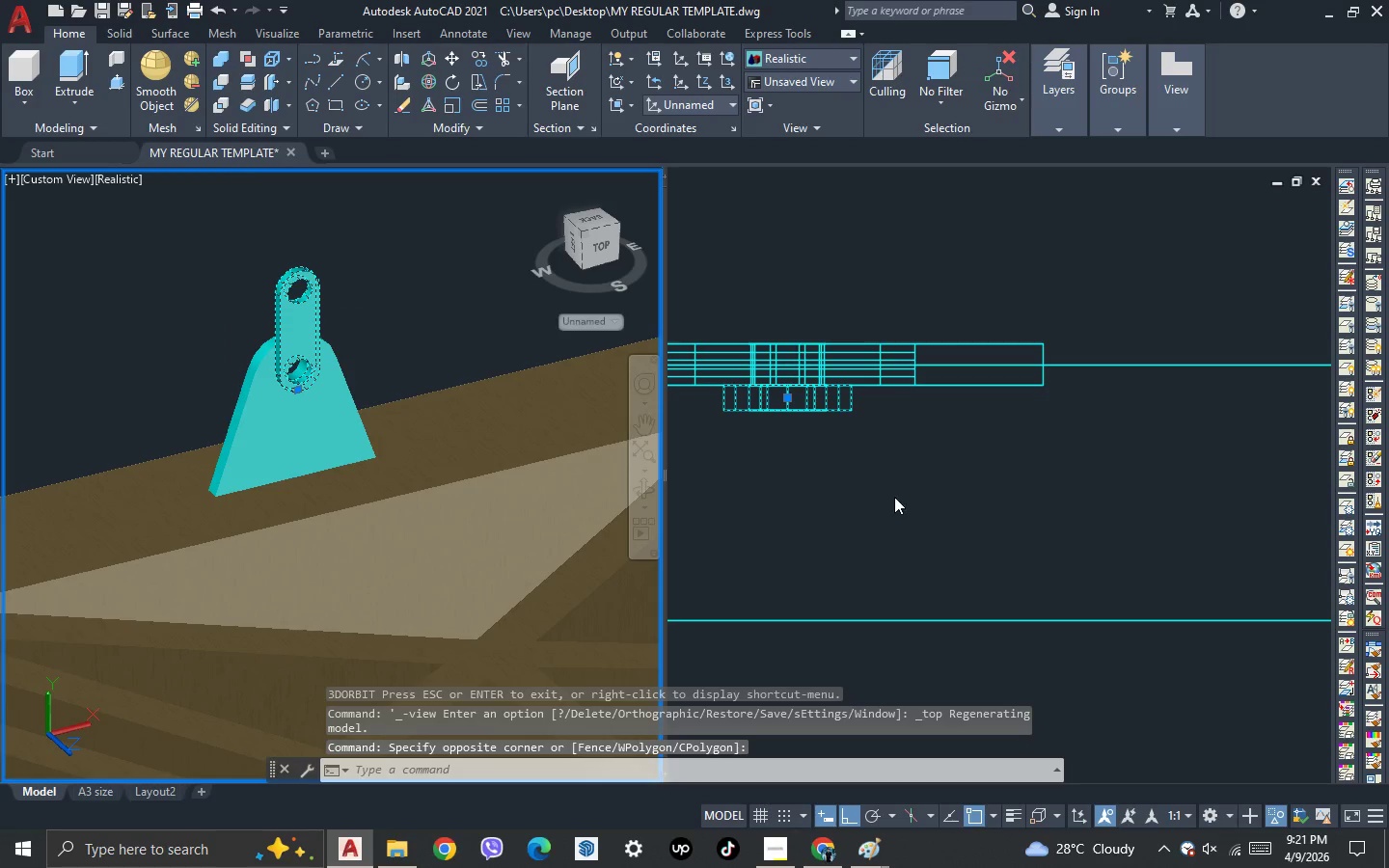 
left_click([904, 493])
 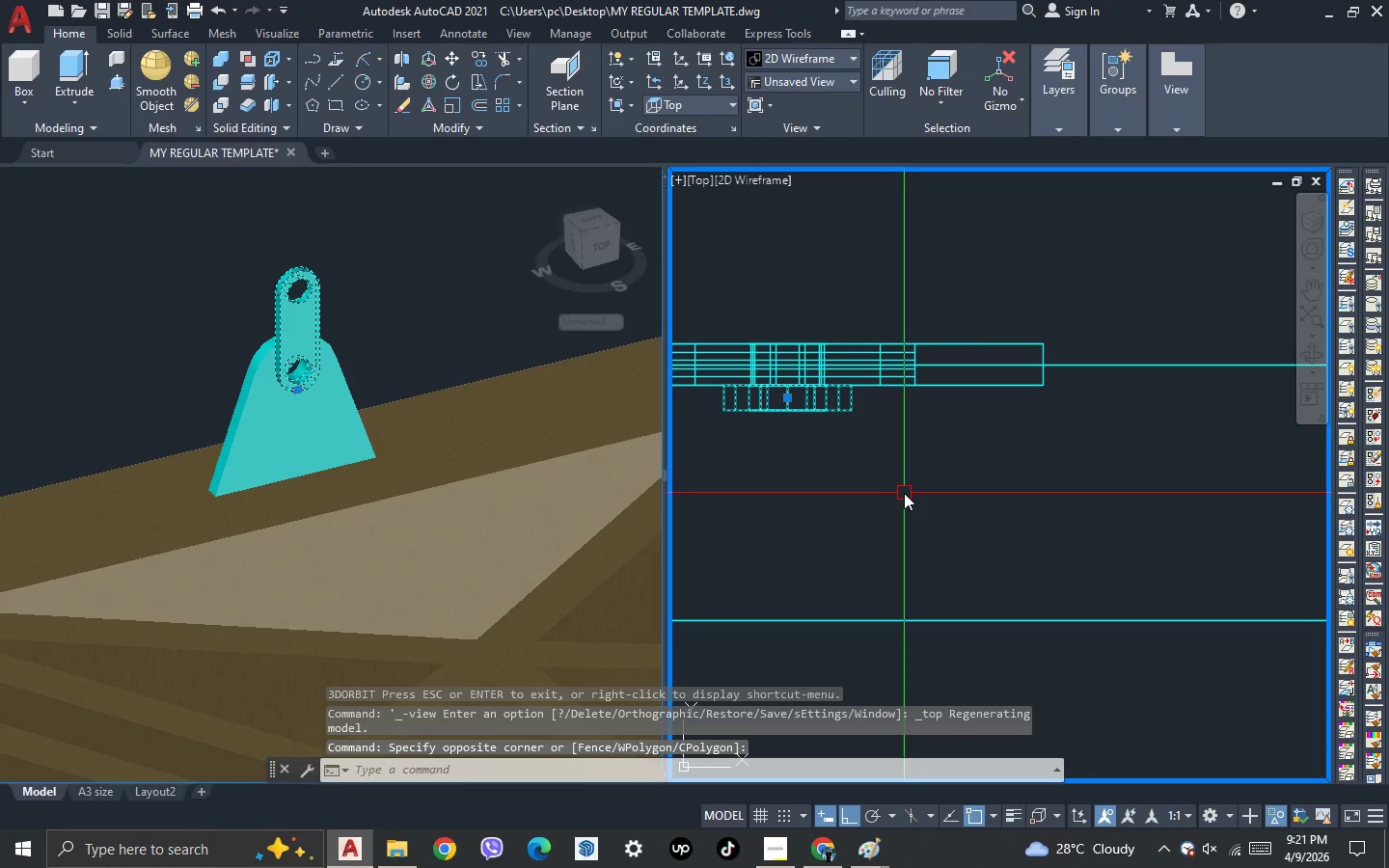 
key(M)
 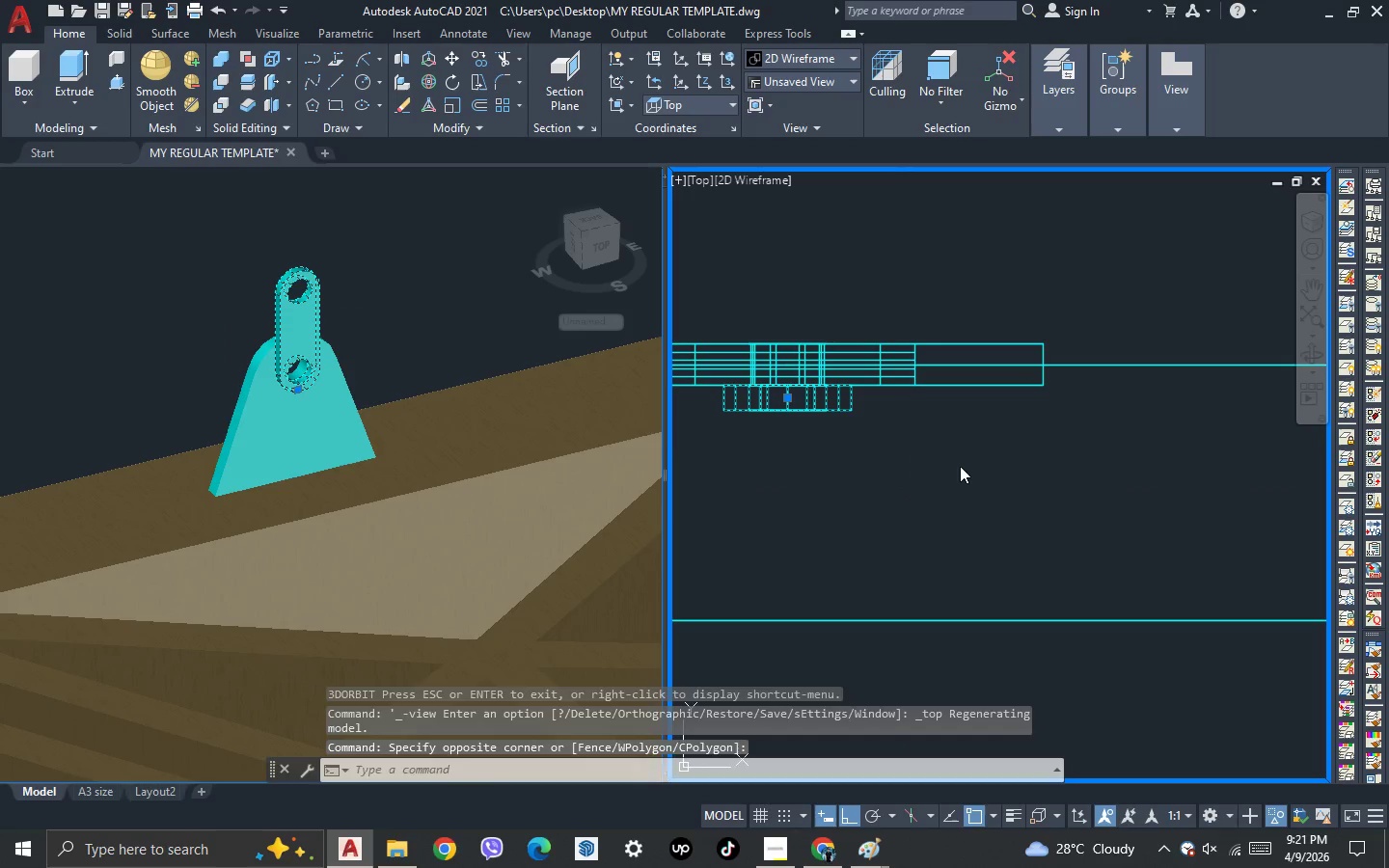 
key(I)
 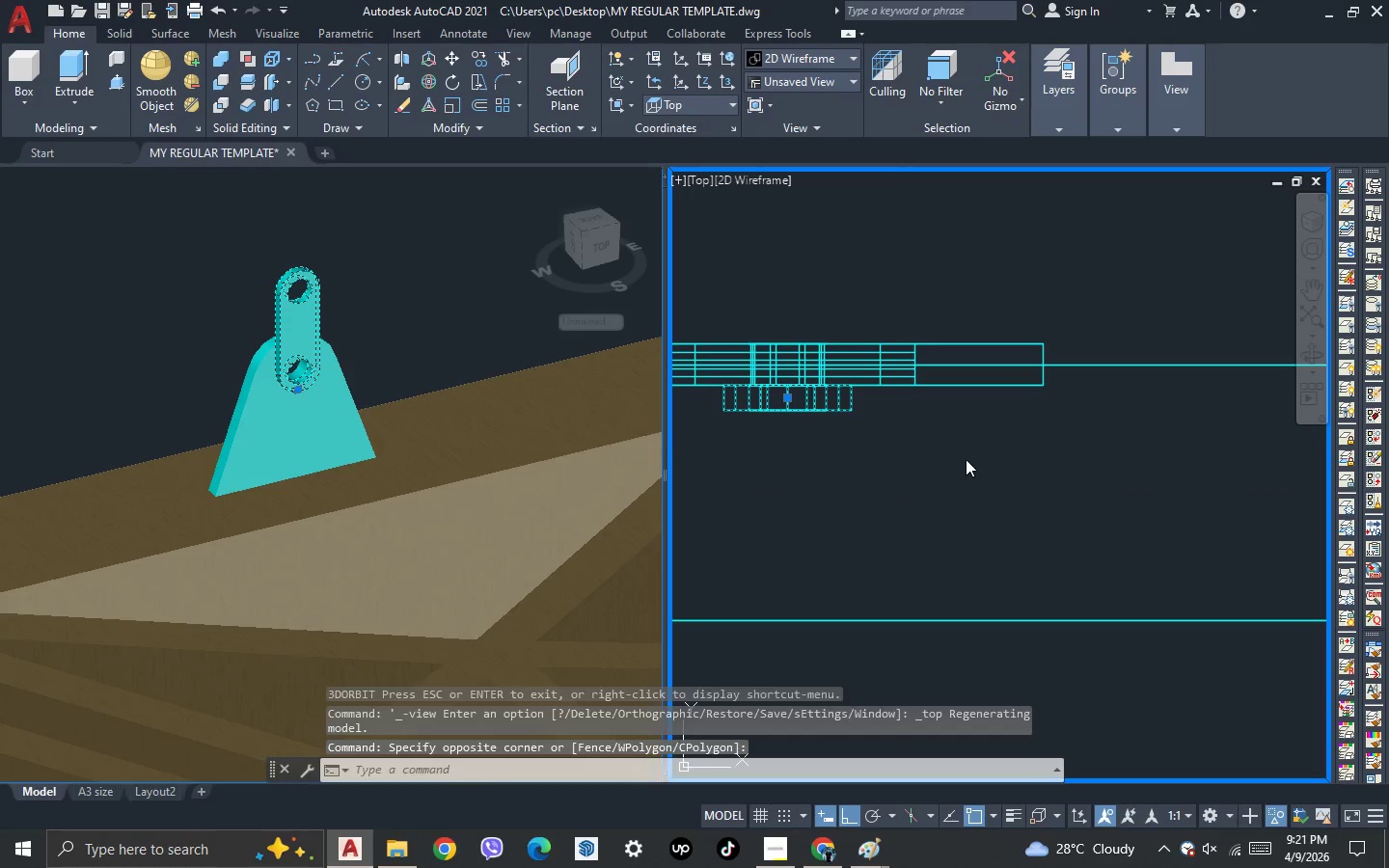 
key(Space)
 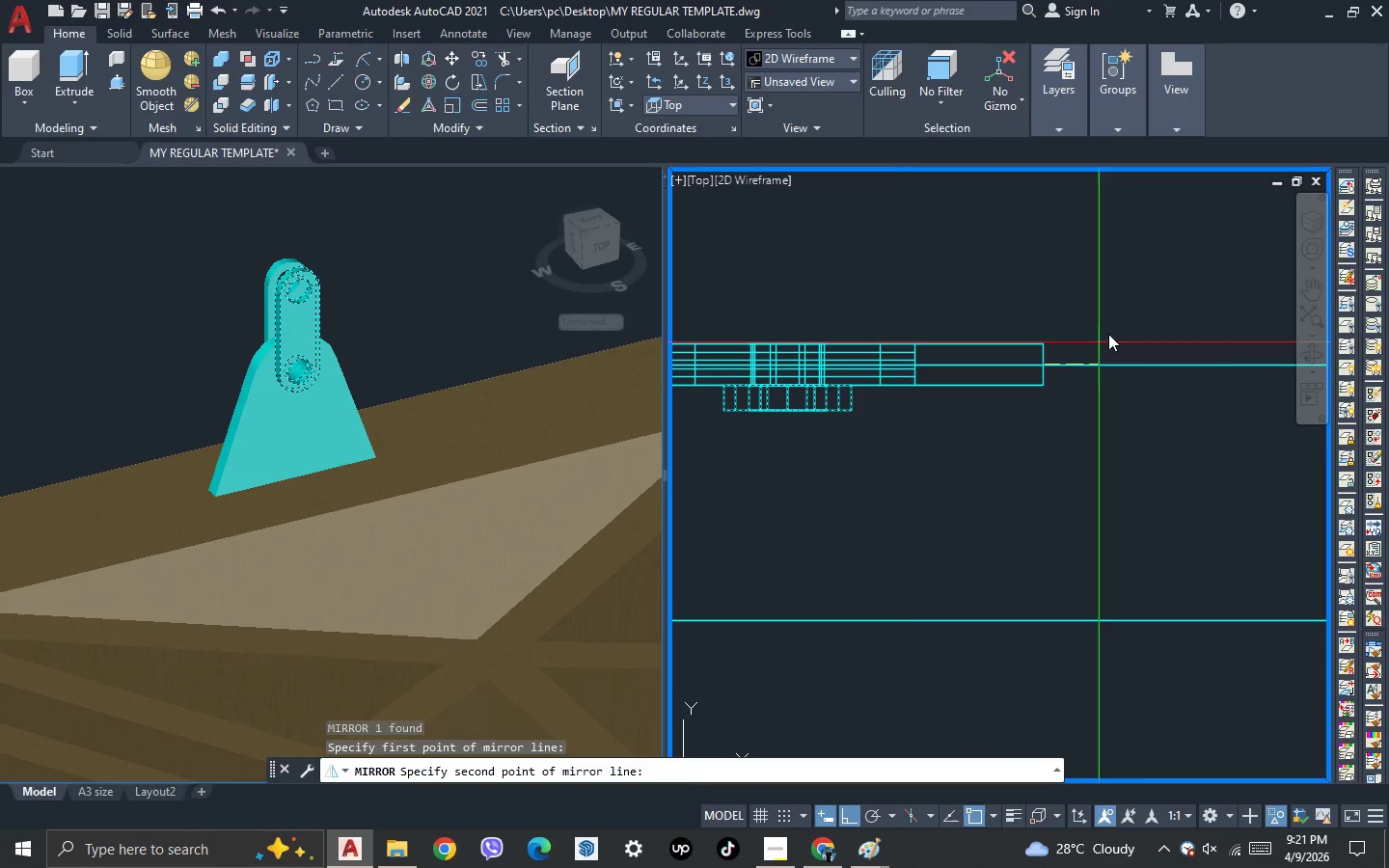 
left_click([1138, 308])
 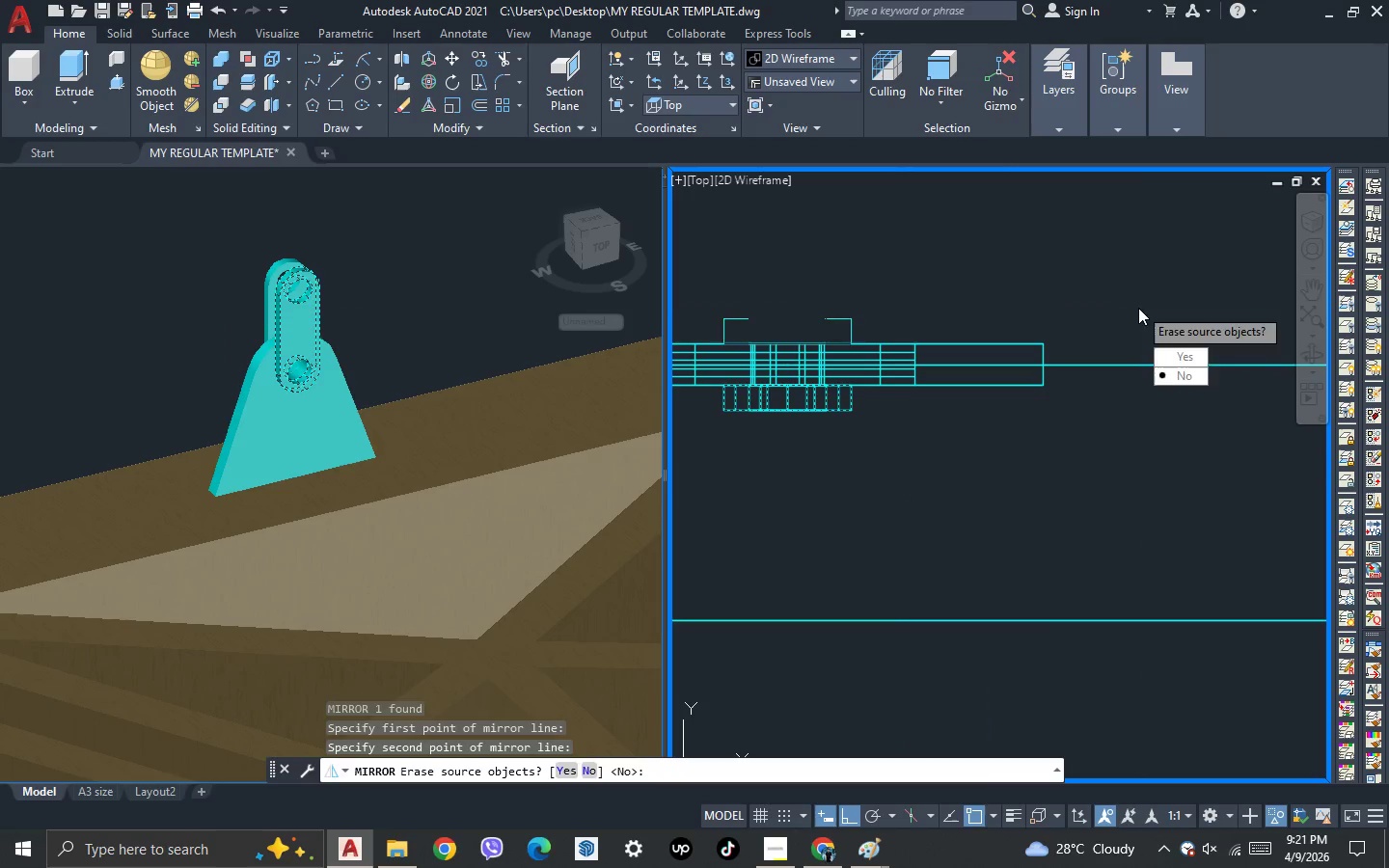 
key(Space)
 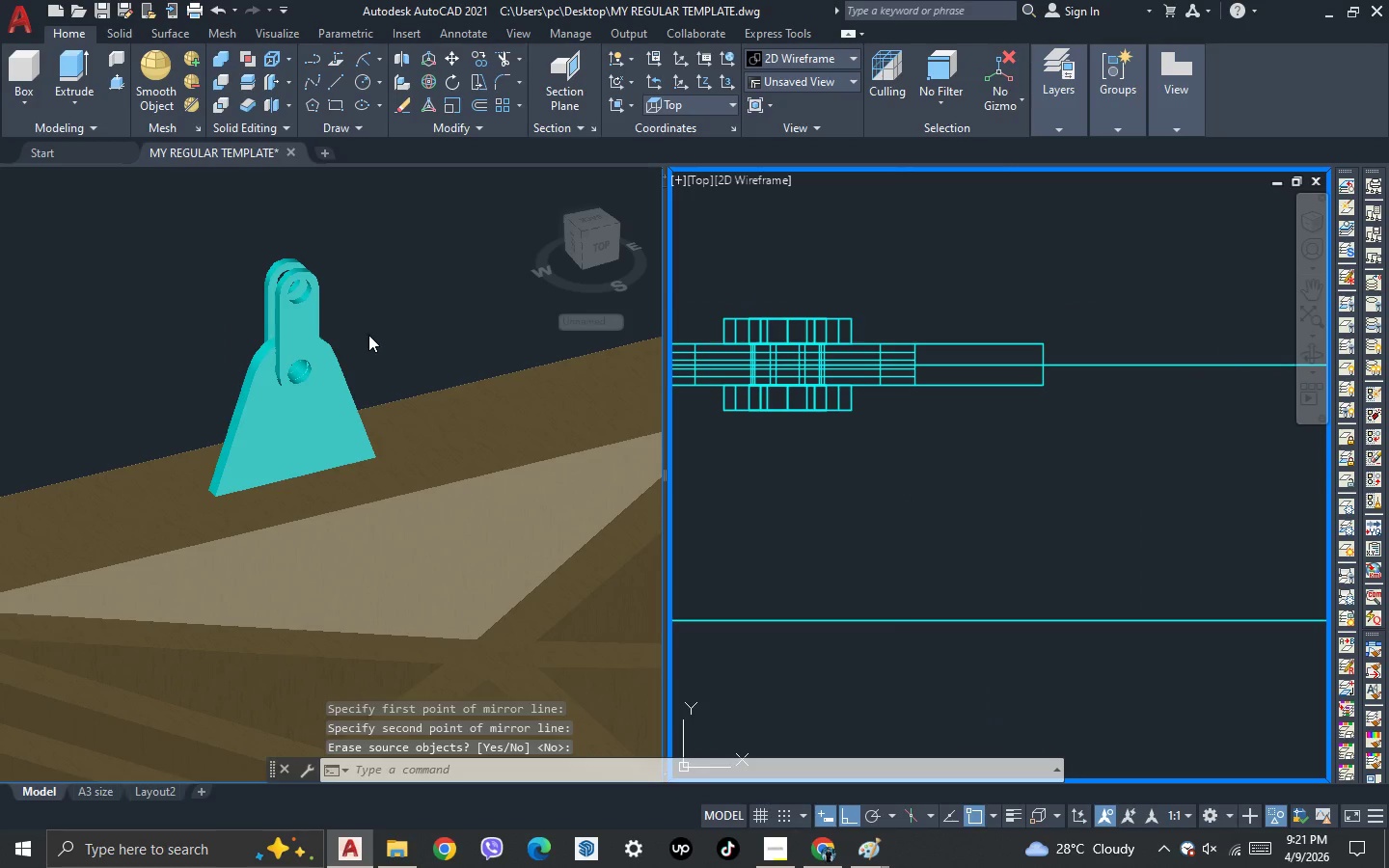 
left_click_drag(start_coordinate=[372, 332], to_coordinate=[372, 337])
 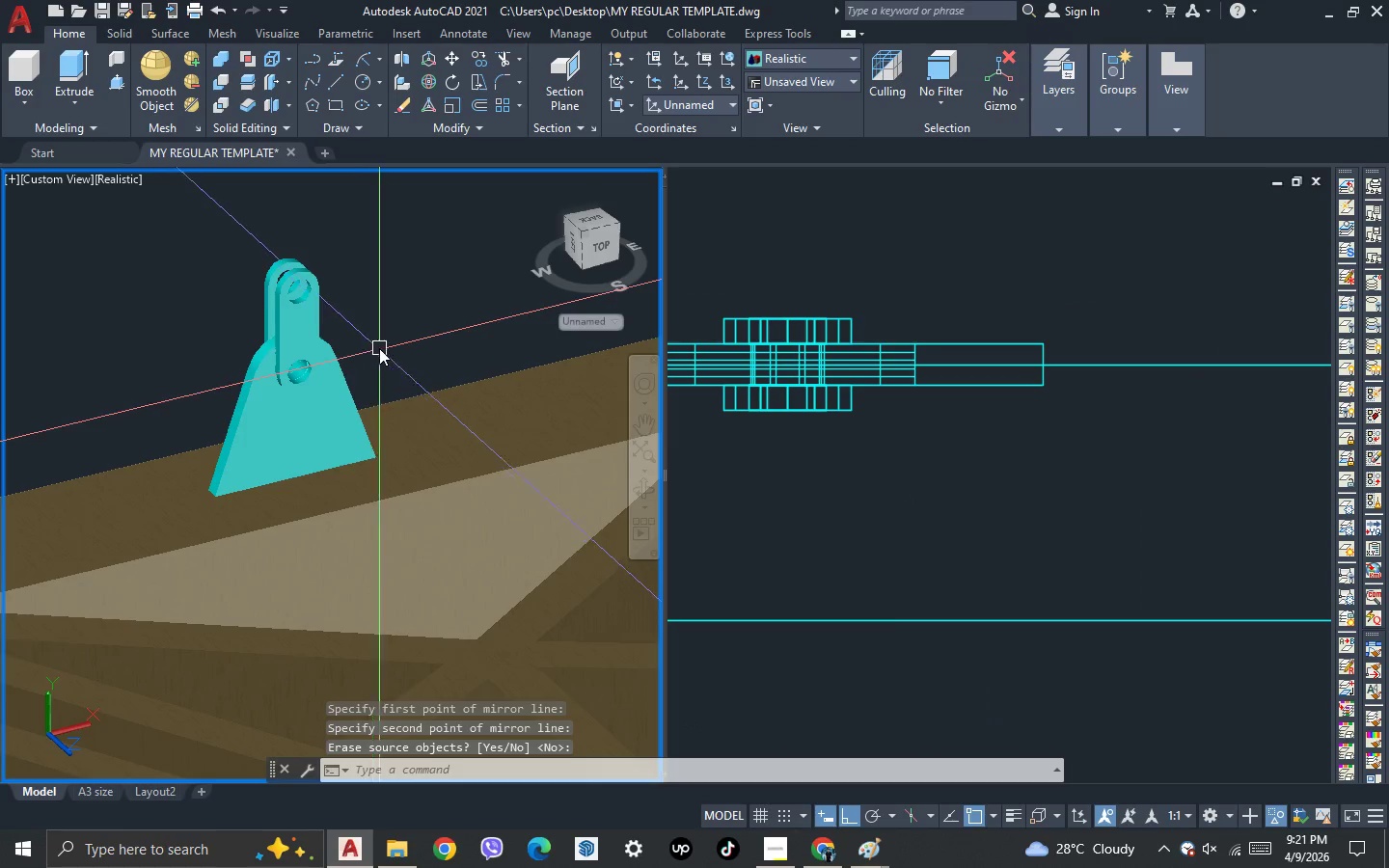 
key(3)
 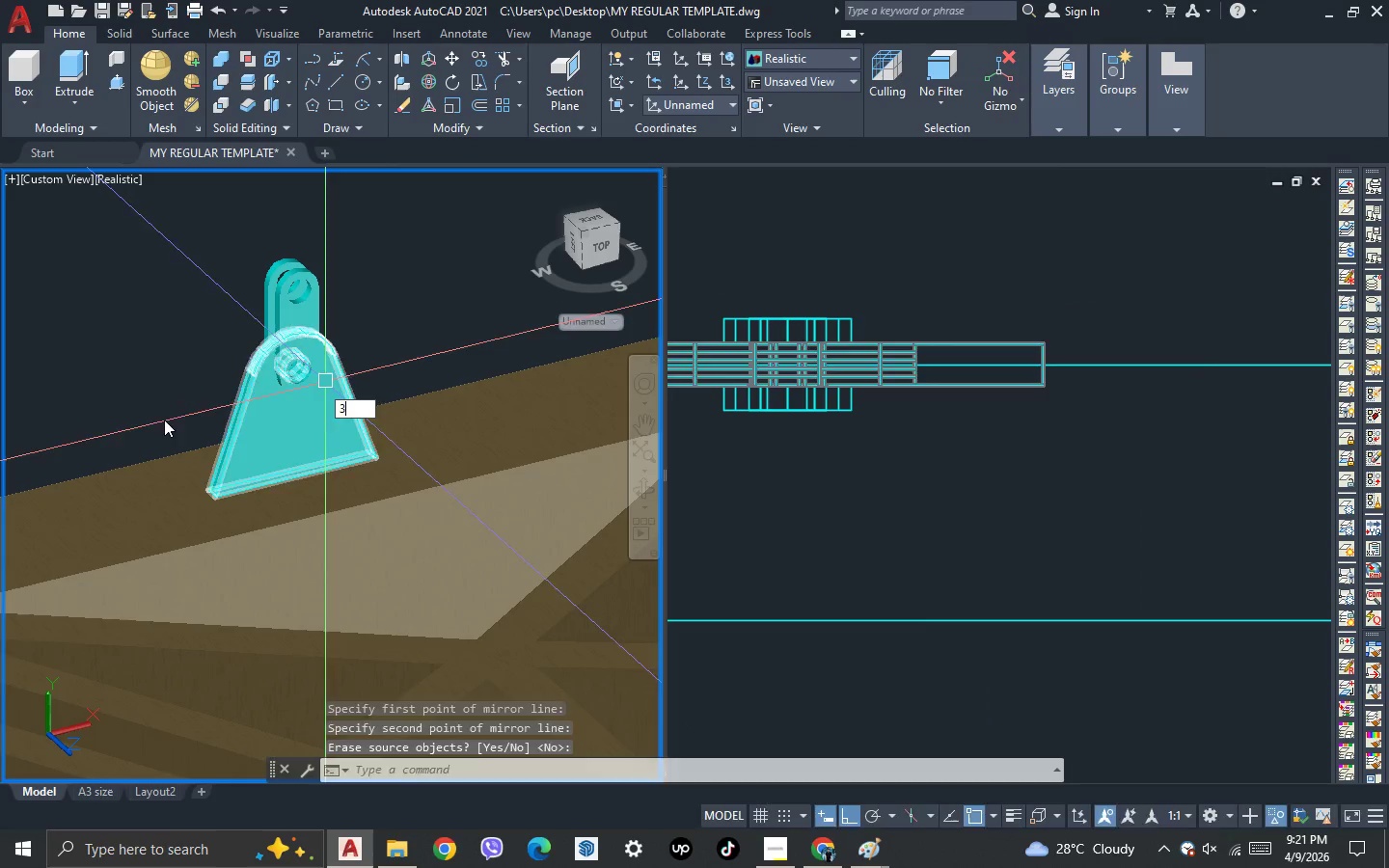 
key(Space)
 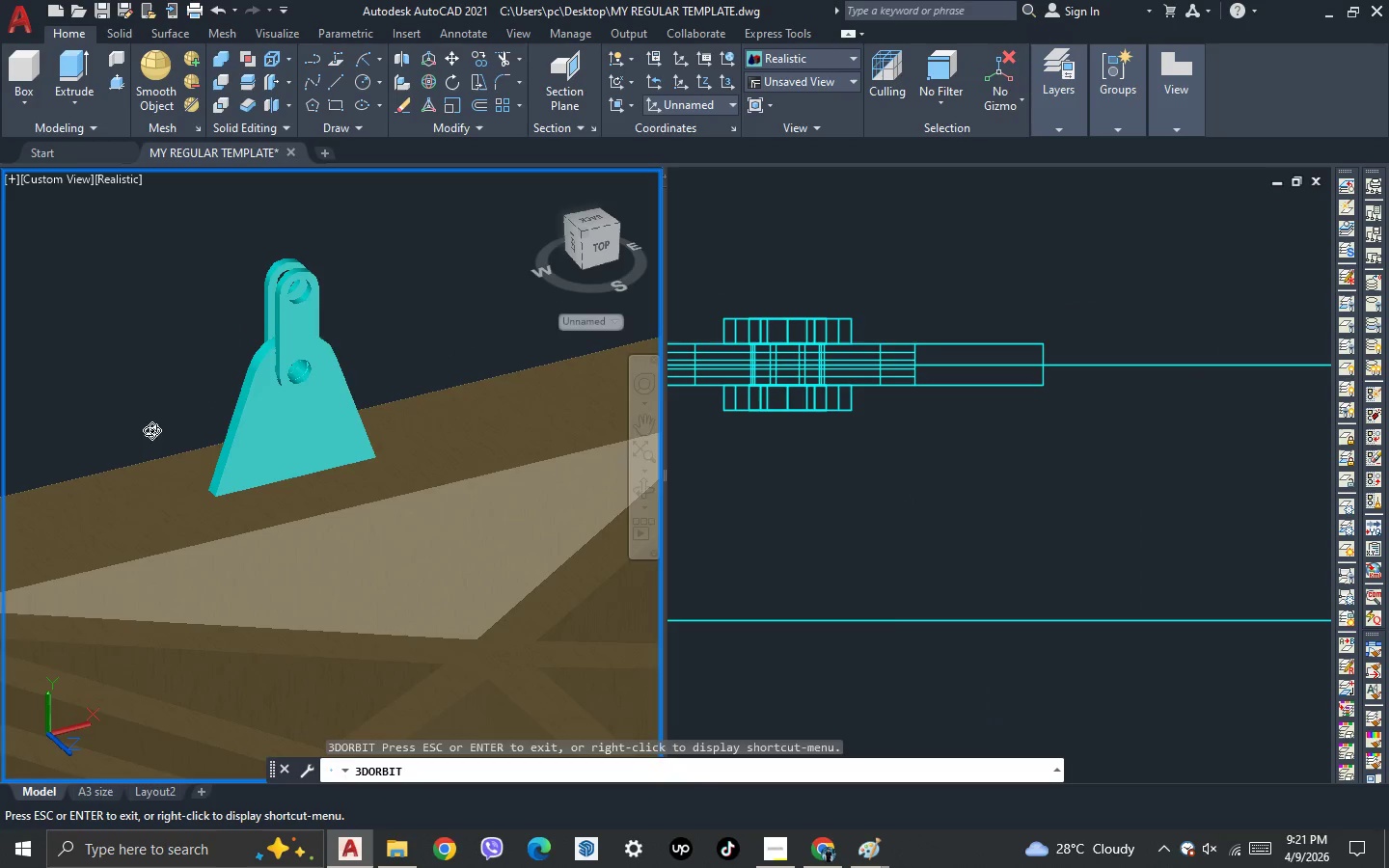 
left_click_drag(start_coordinate=[150, 430], to_coordinate=[456, 407])
 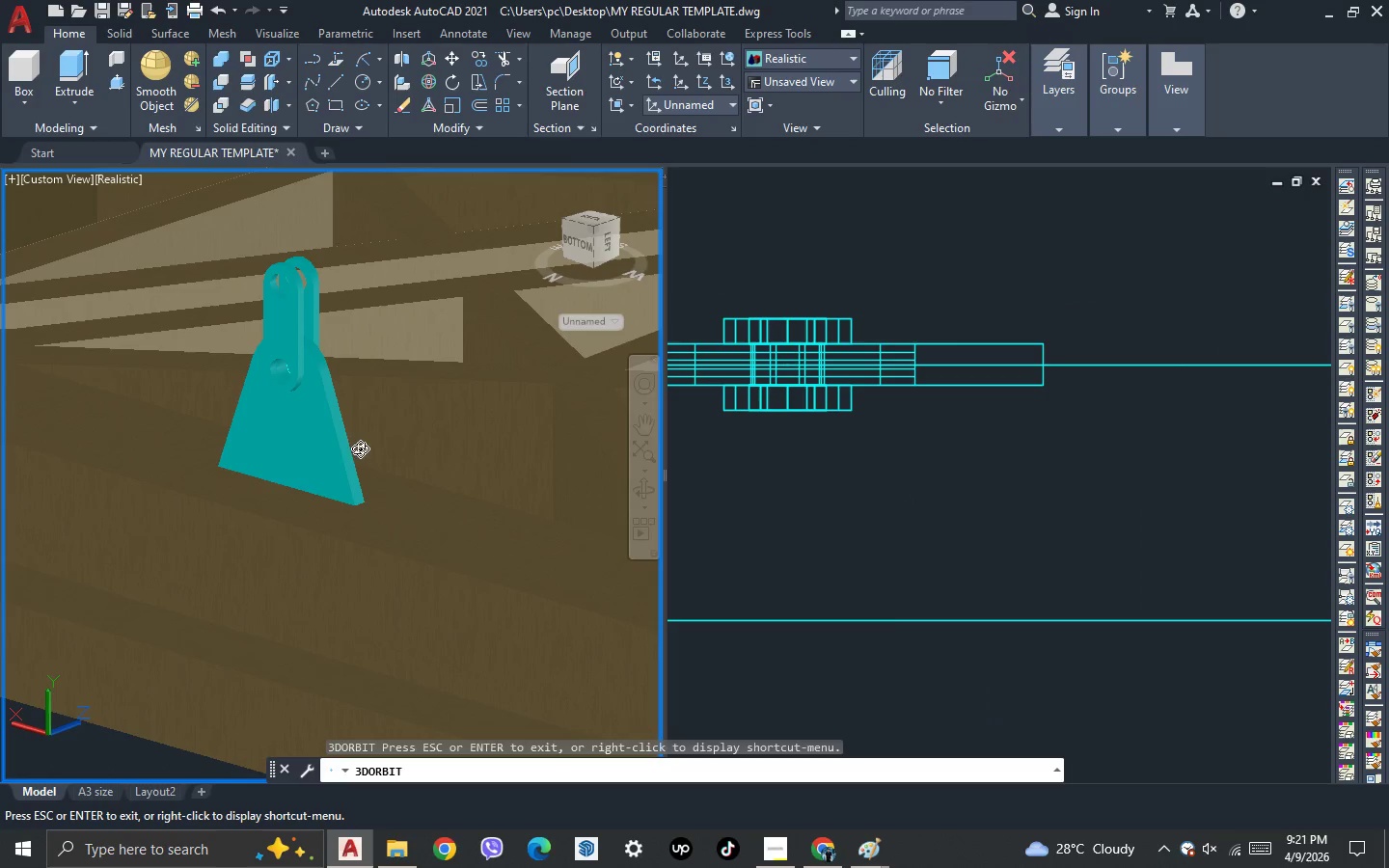 
left_click_drag(start_coordinate=[351, 457], to_coordinate=[69, 506])
 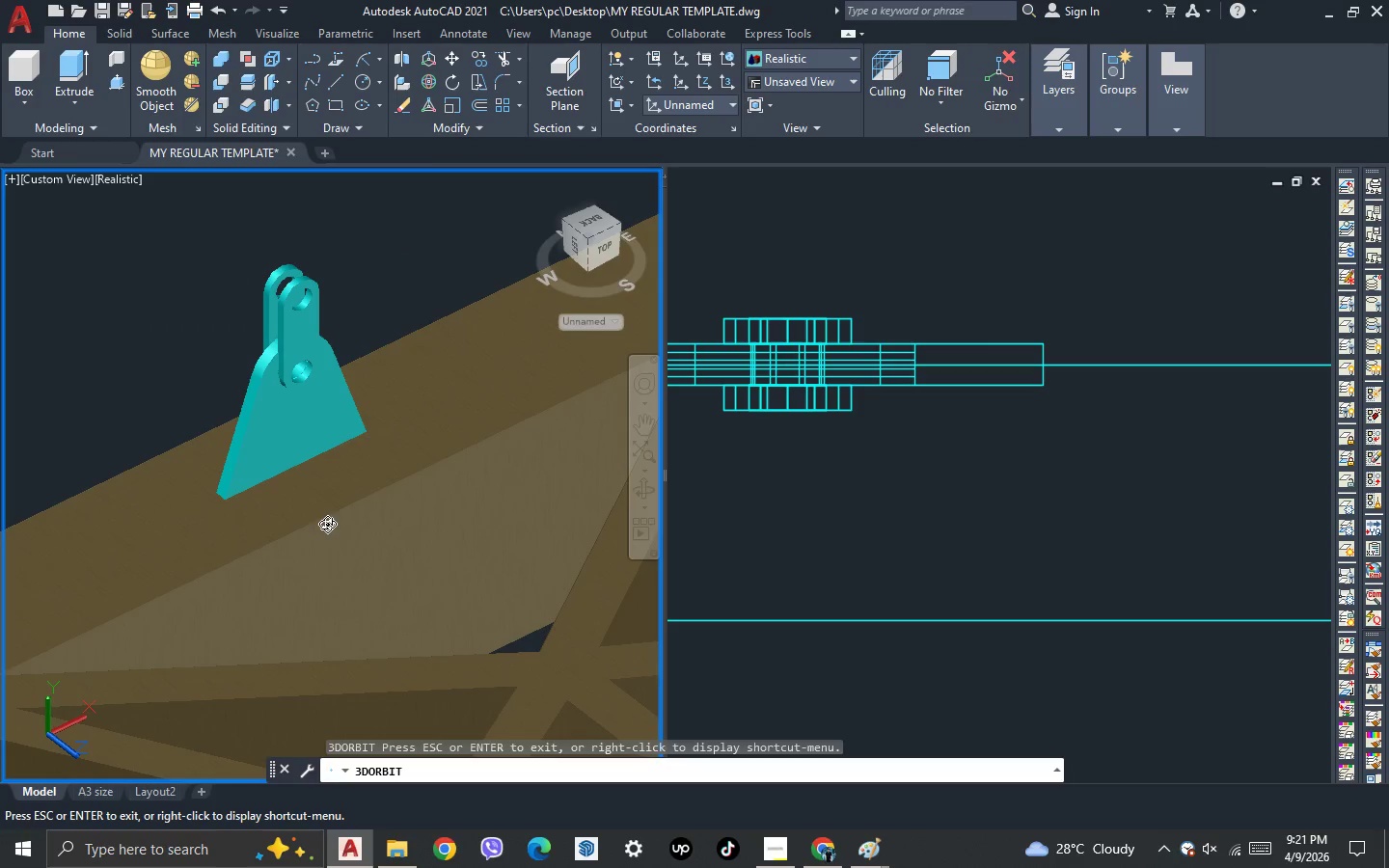 
left_click_drag(start_coordinate=[328, 524], to_coordinate=[294, 459])
 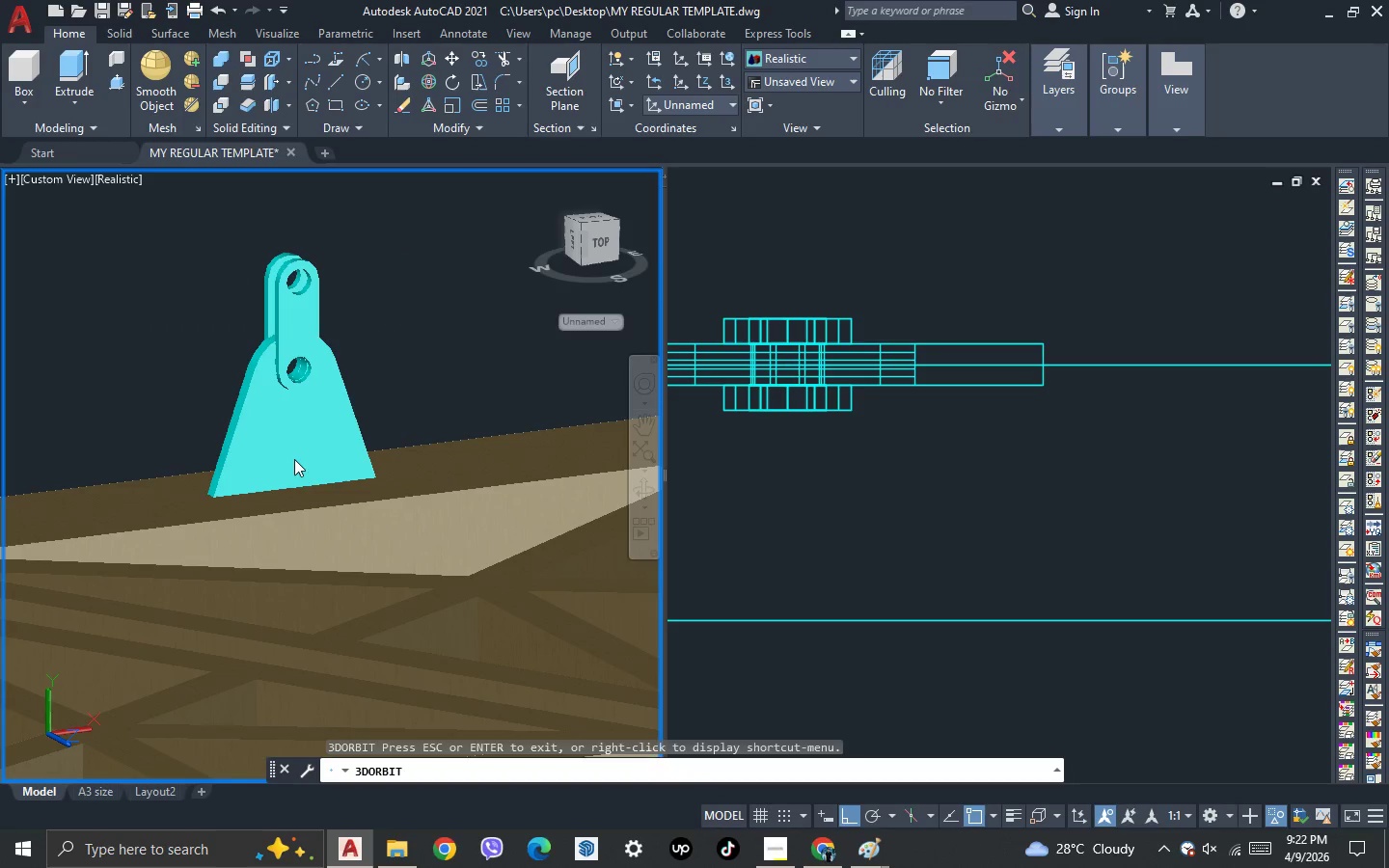 
key(Escape)
 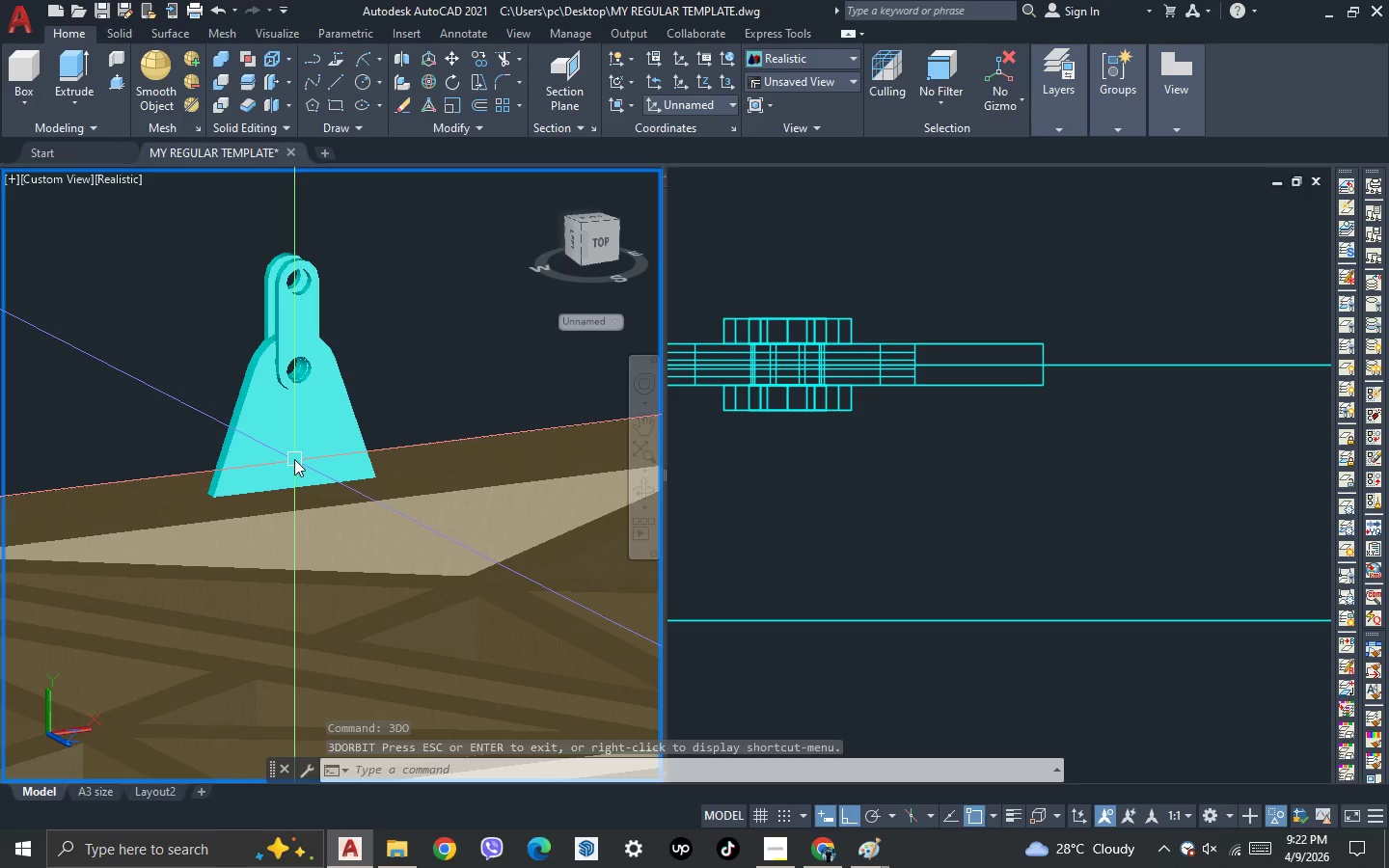 
wait(8.75)
 